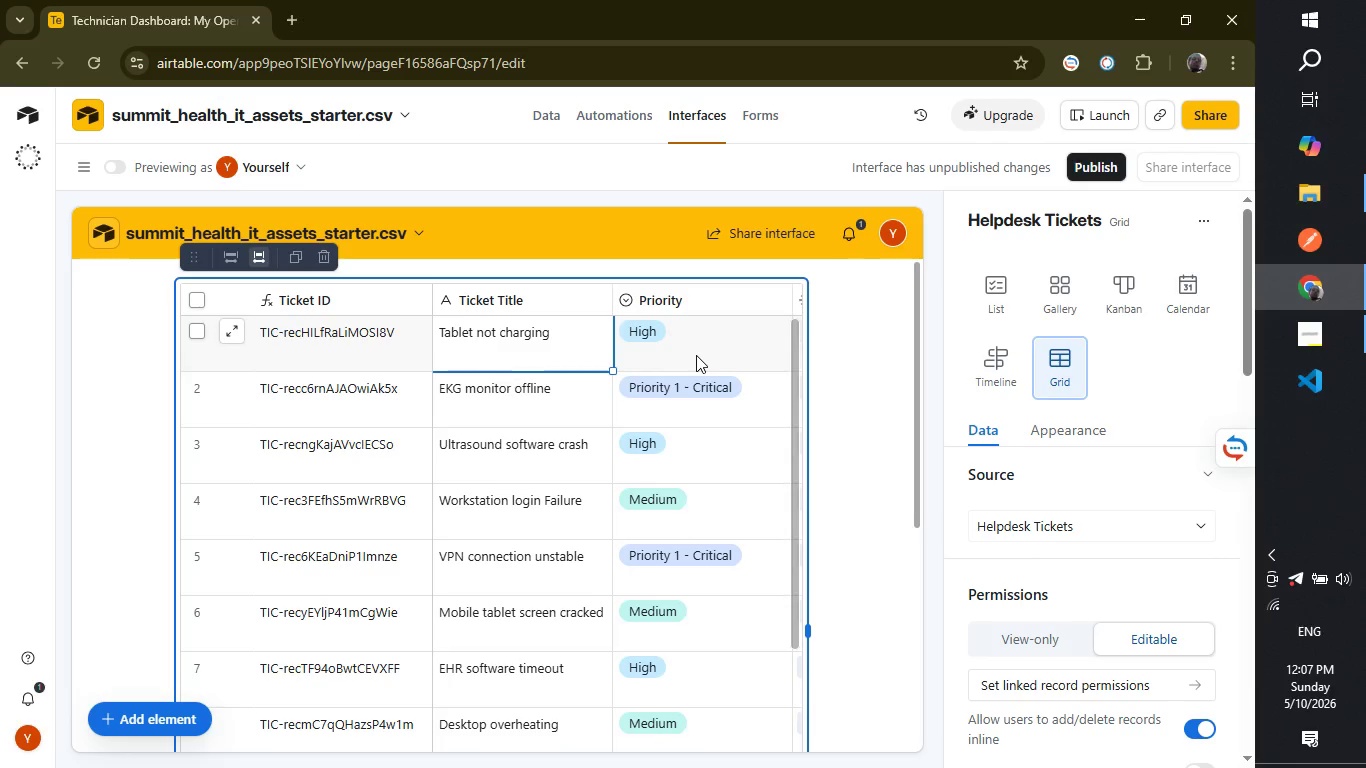 
left_click([696, 356])
 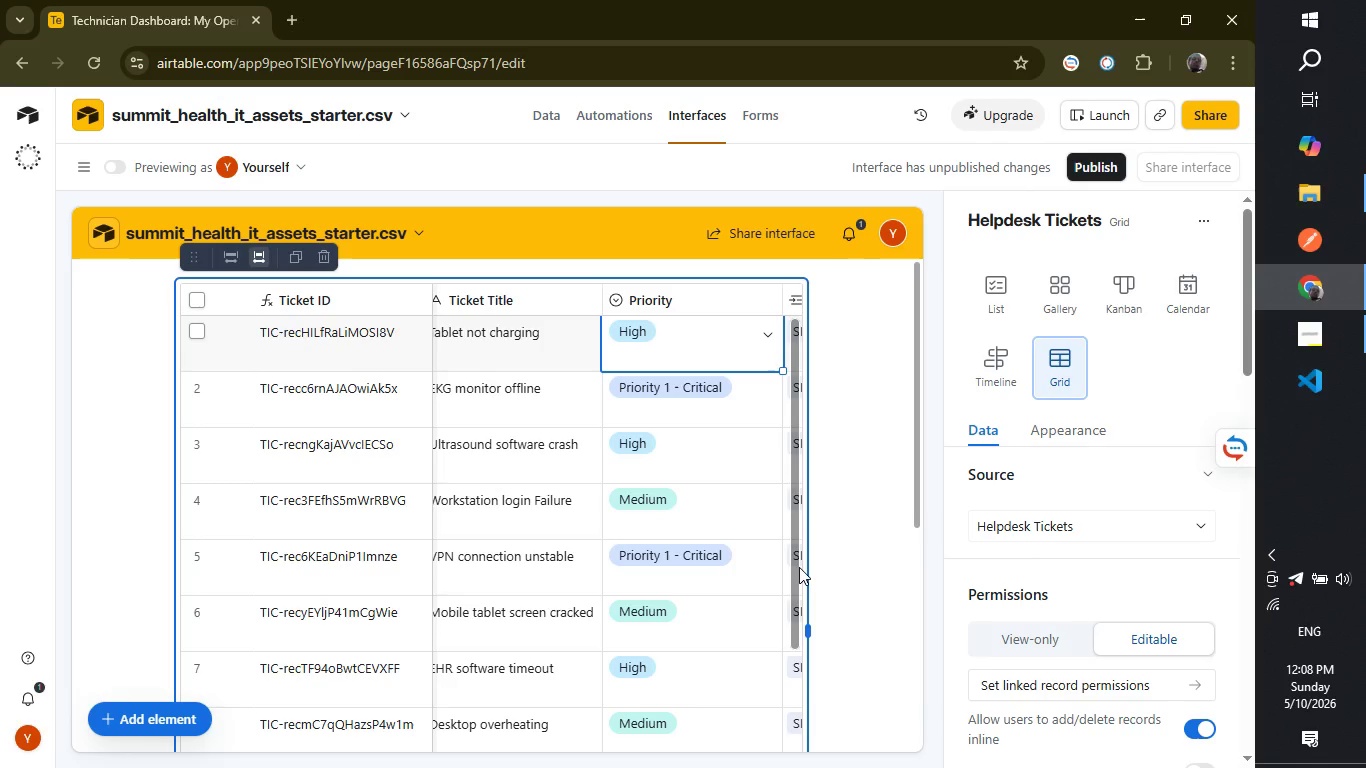 
wait(8.56)
 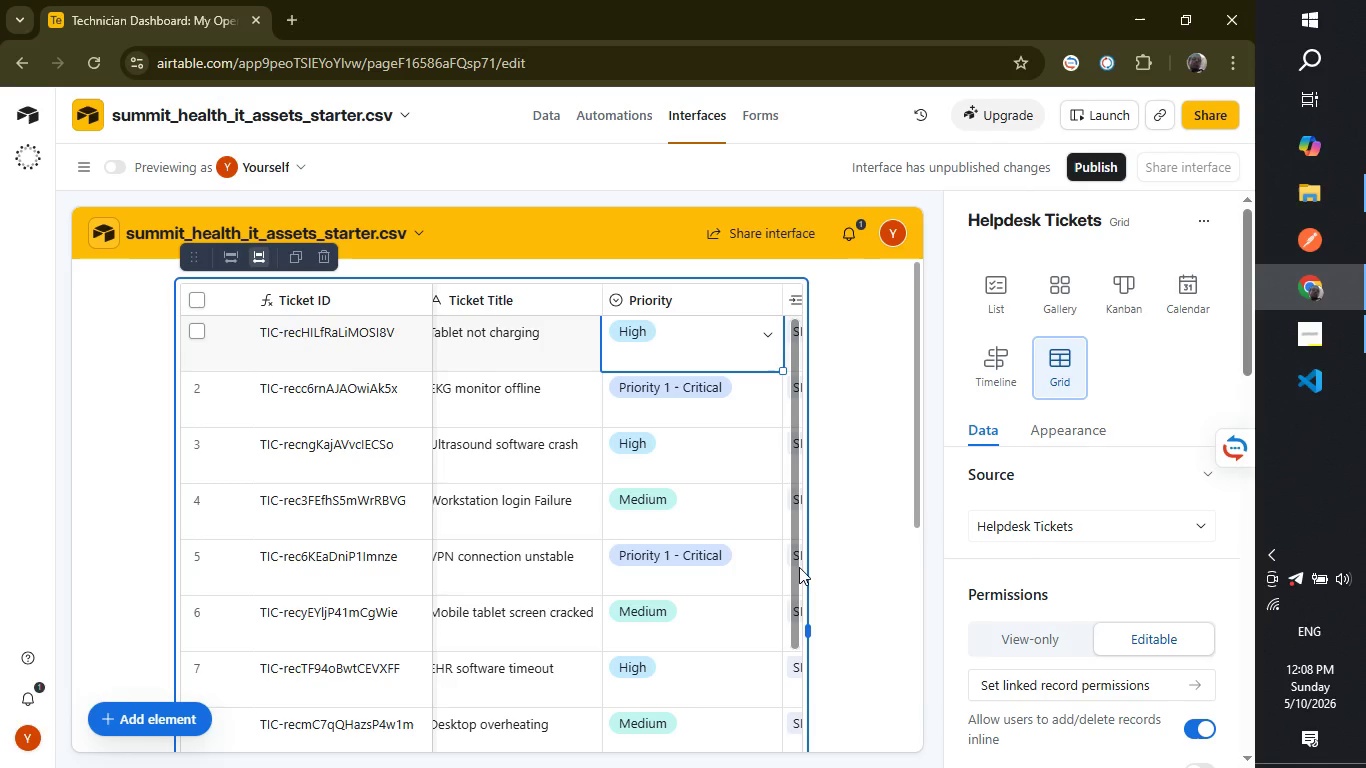 
left_click([144, 714])
 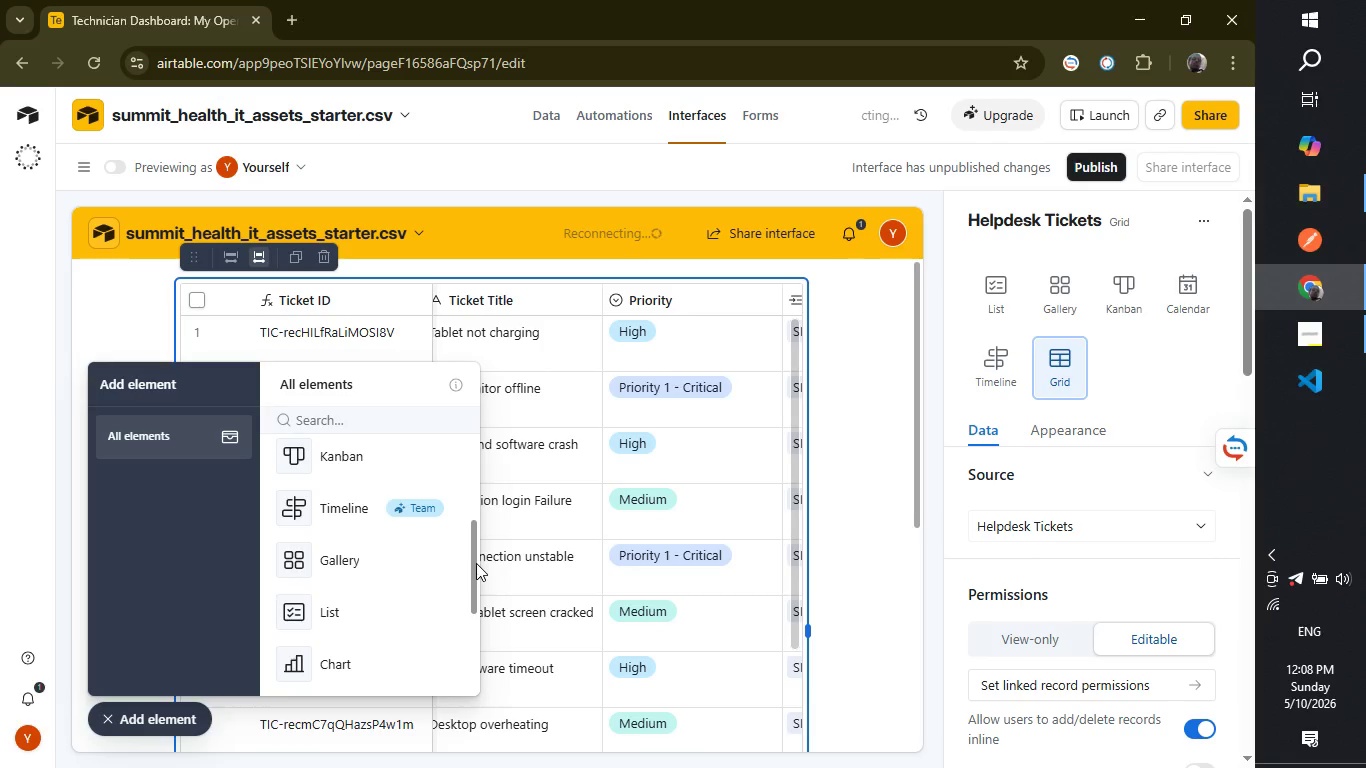 
wait(11.23)
 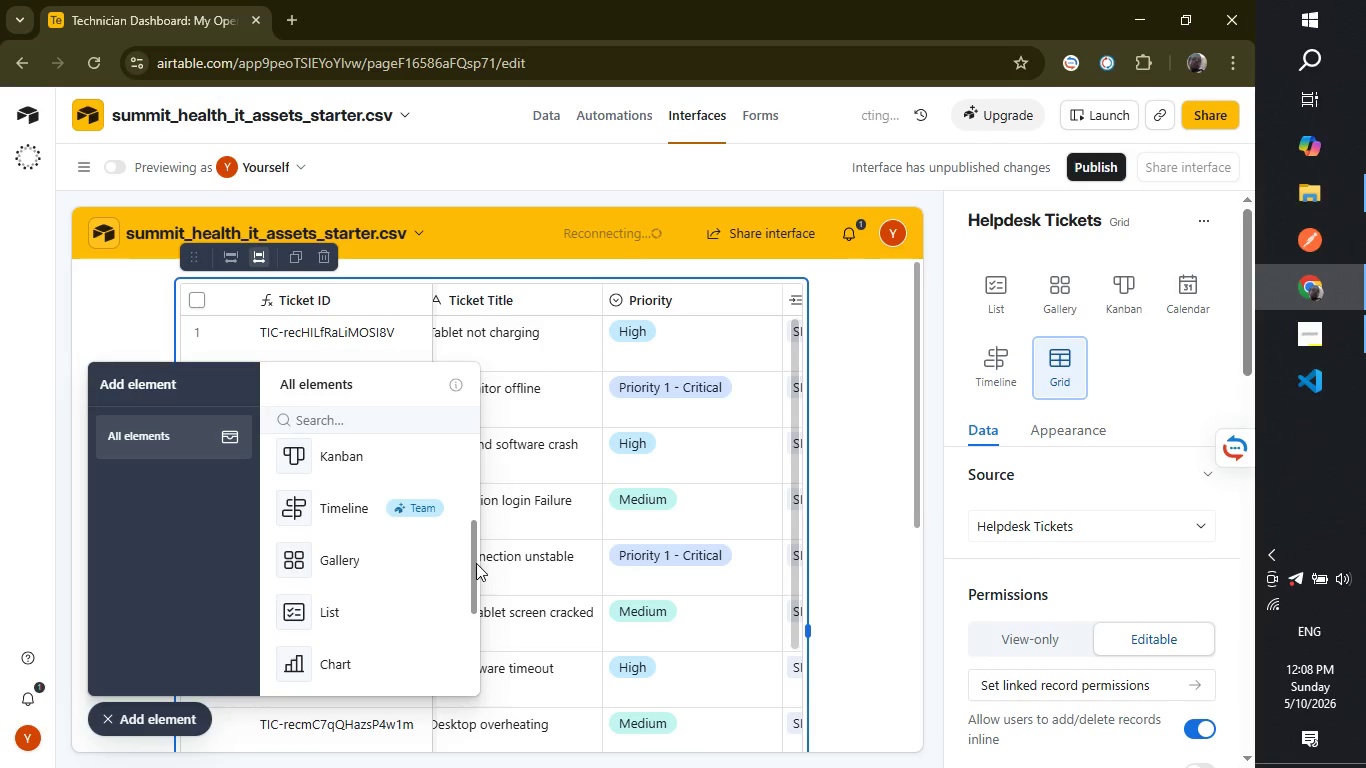 
left_click_drag(start_coordinate=[476, 563], to_coordinate=[476, 572])
 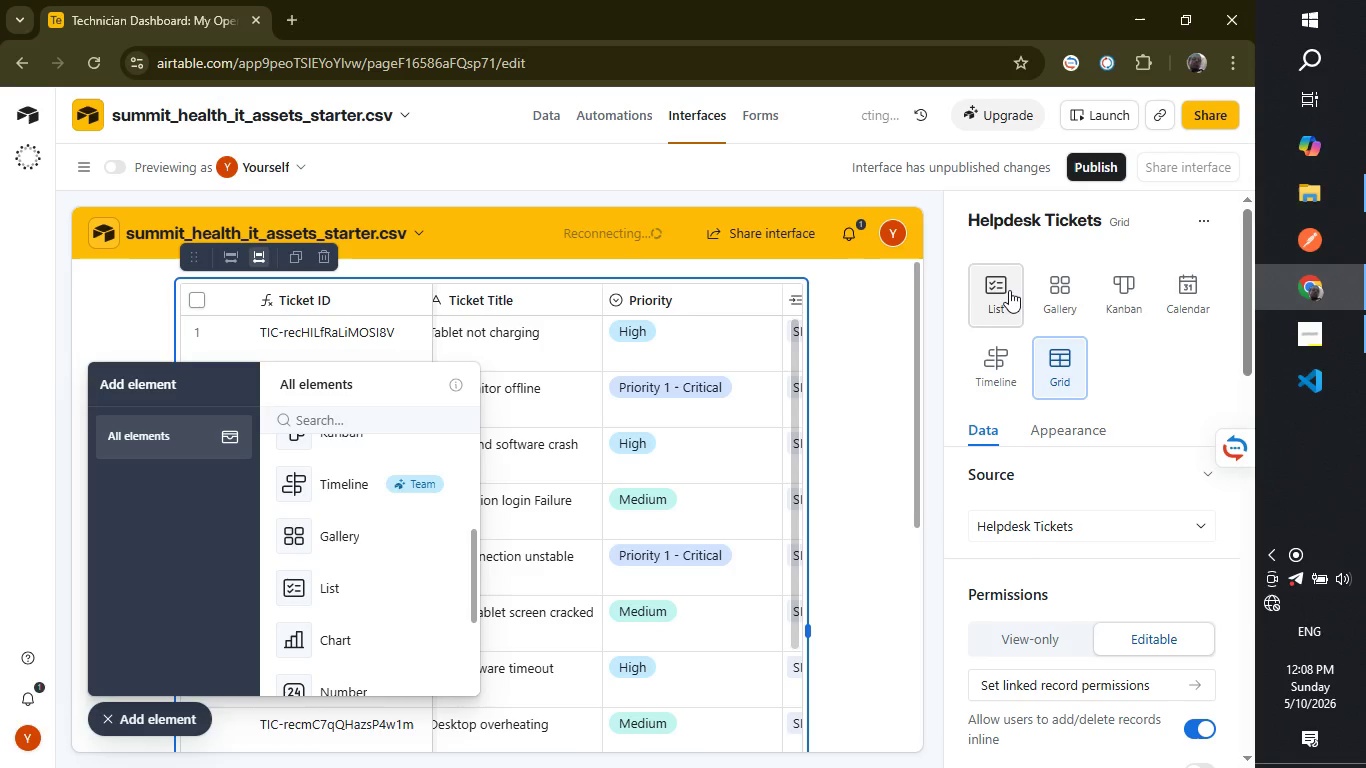 
left_click([1008, 288])
 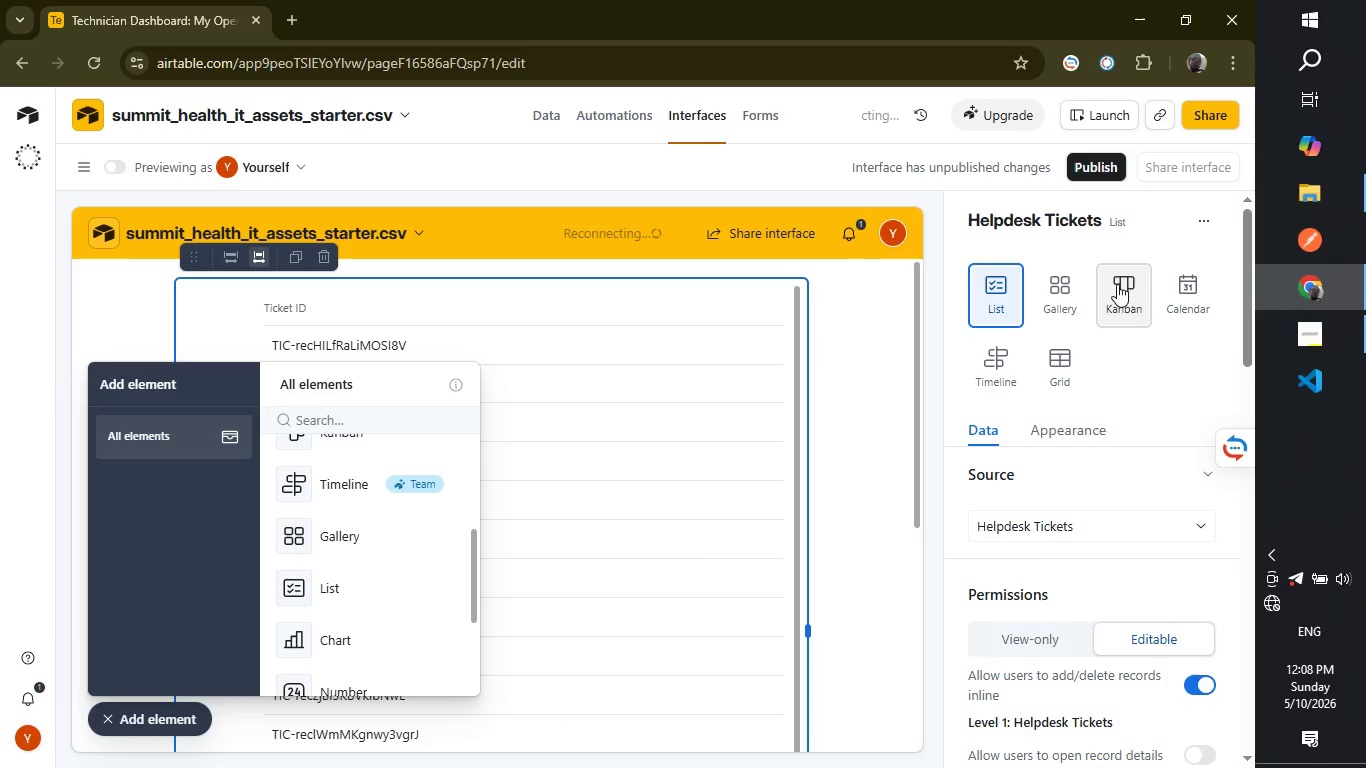 
wait(6.03)
 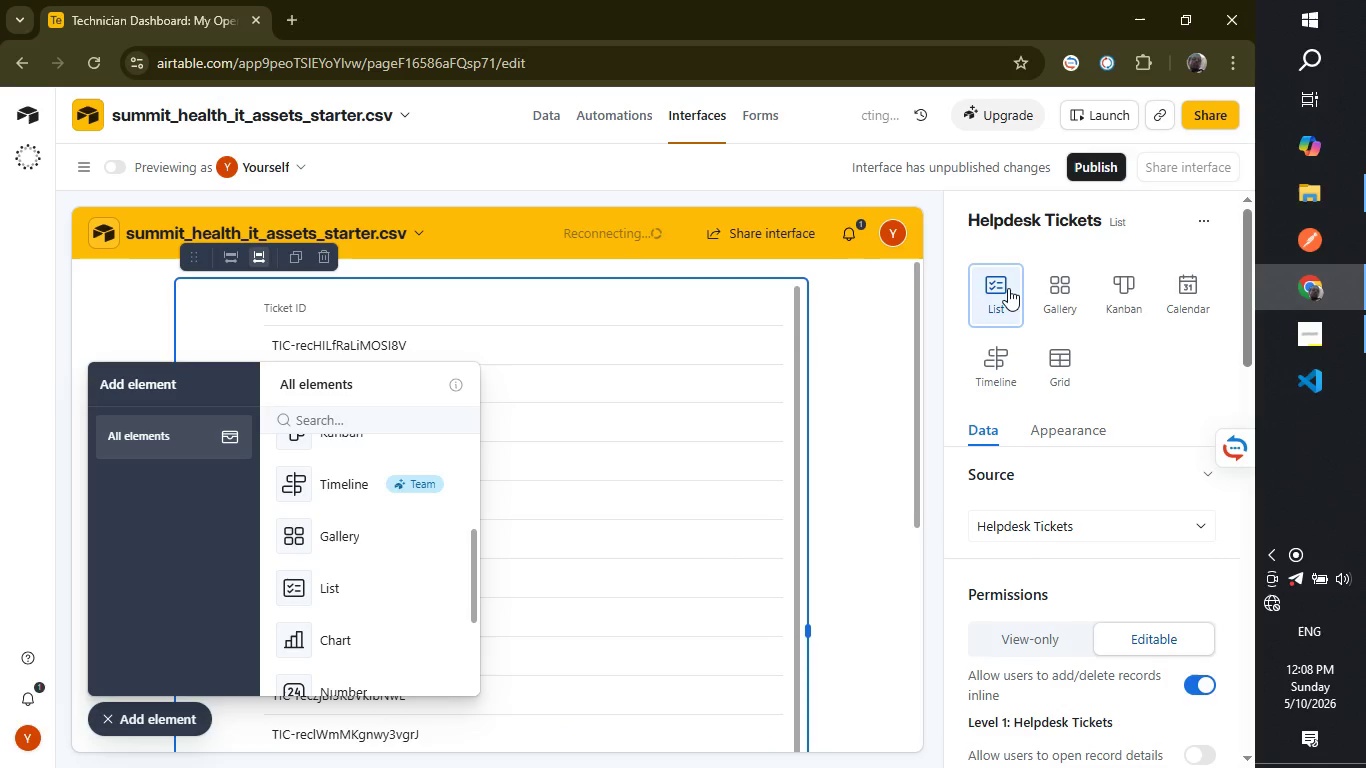 
left_click([1128, 294])
 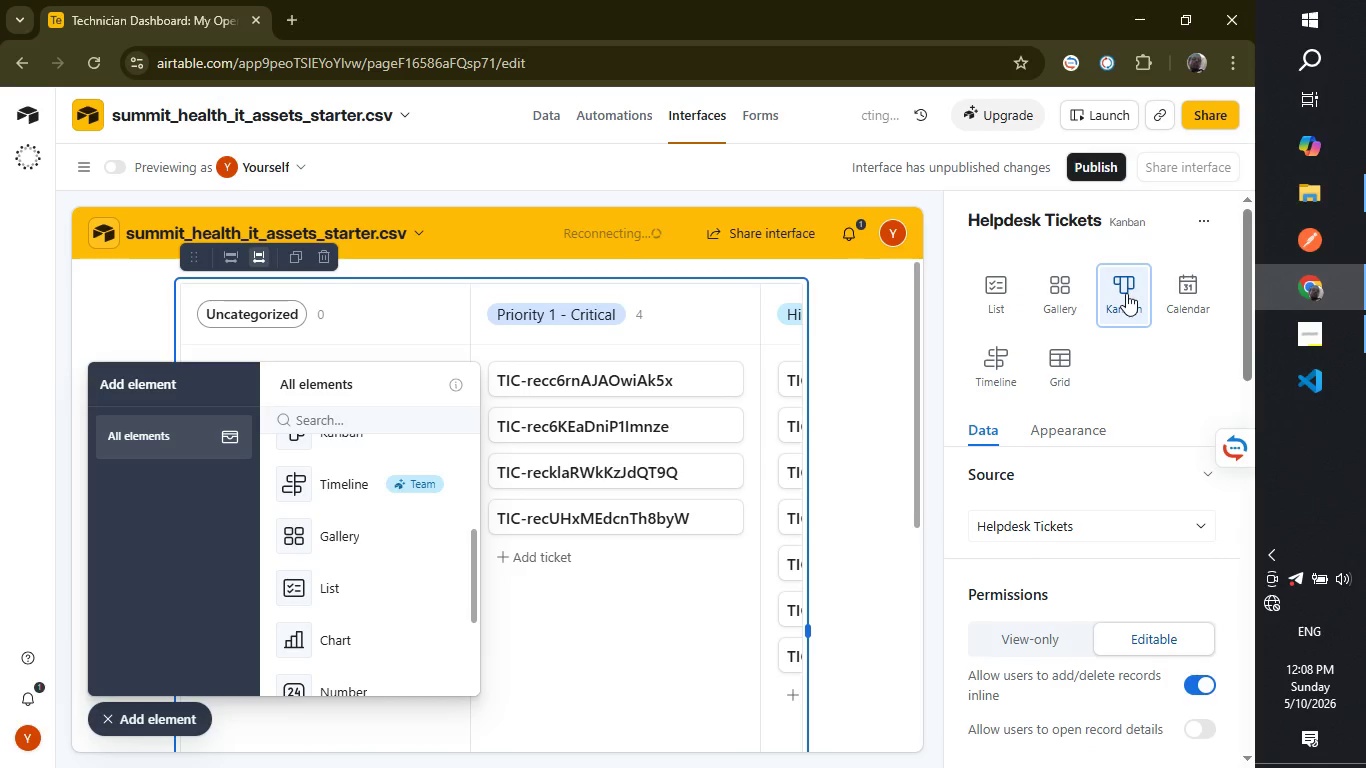 
left_click([1056, 363])
 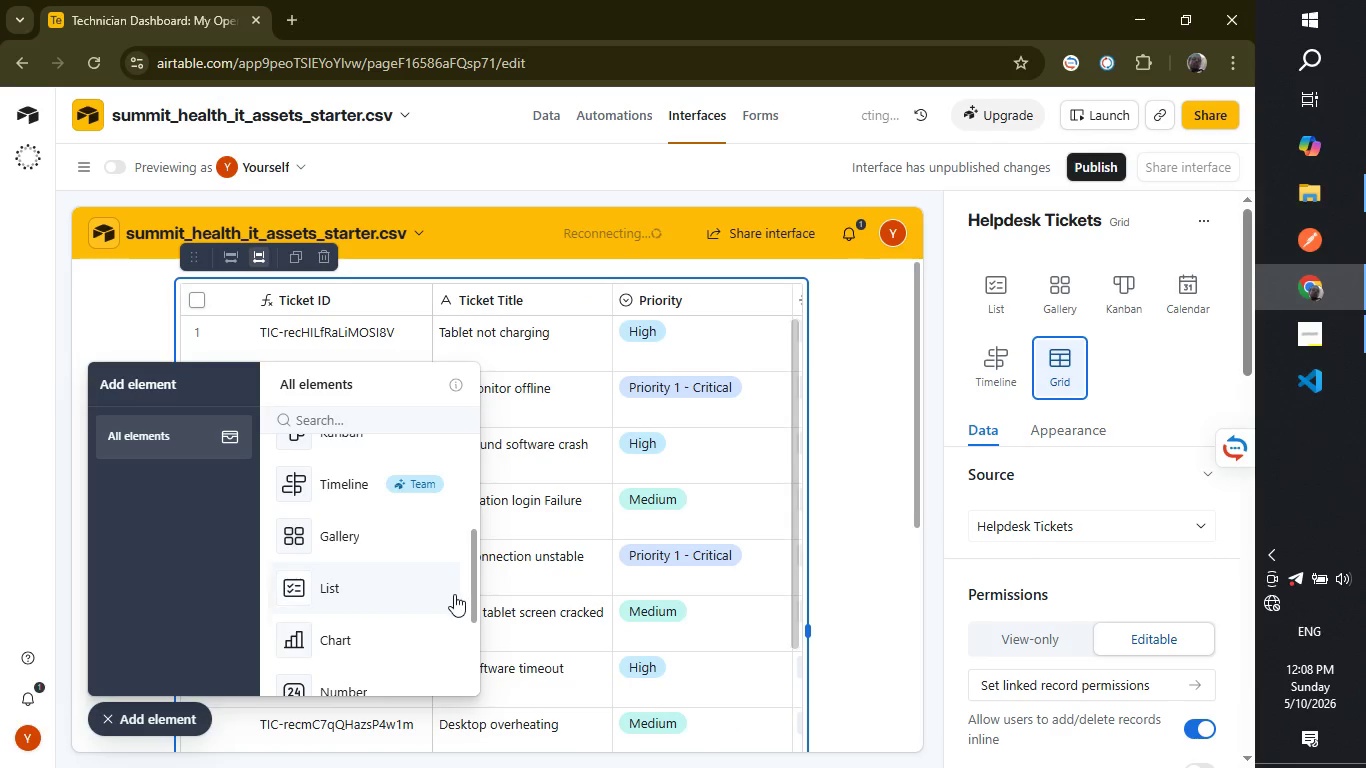 
wait(5.09)
 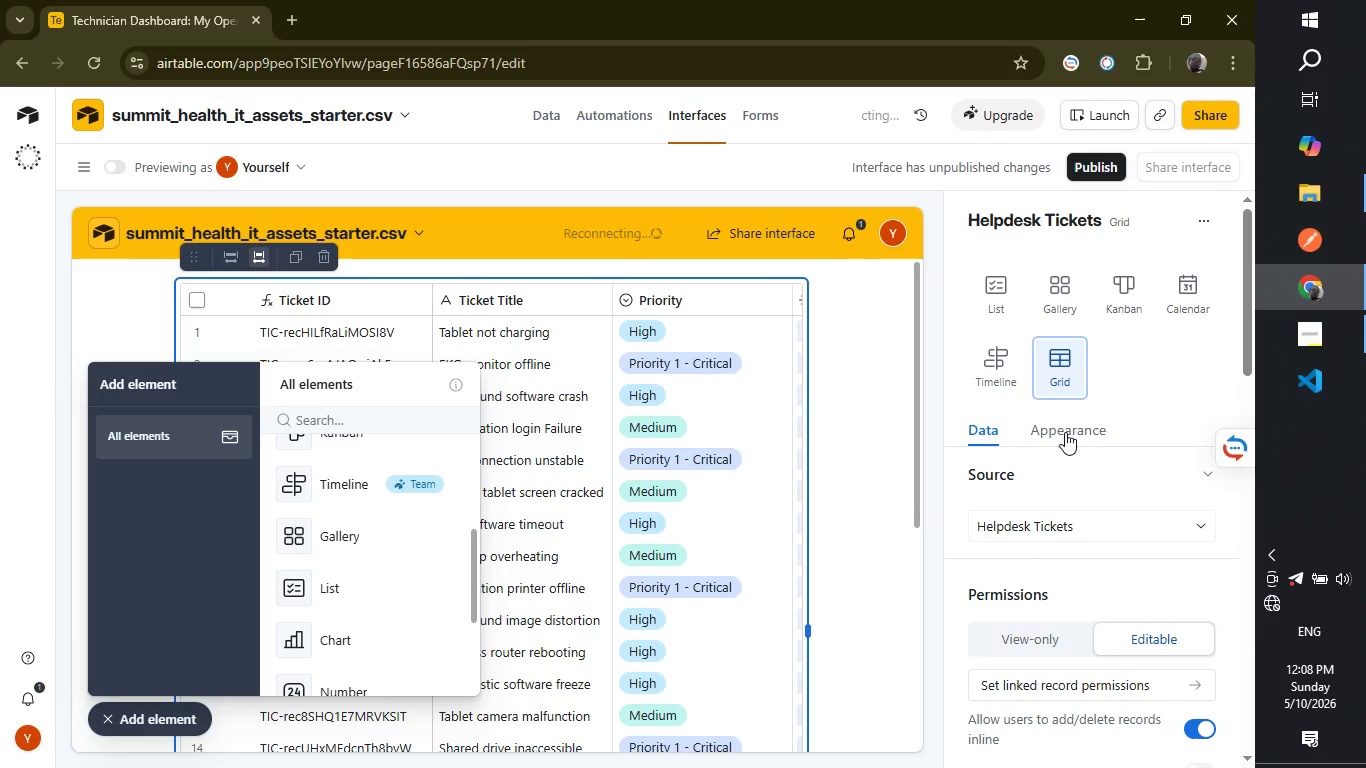 
left_click_drag(start_coordinate=[475, 580], to_coordinate=[472, 517])
 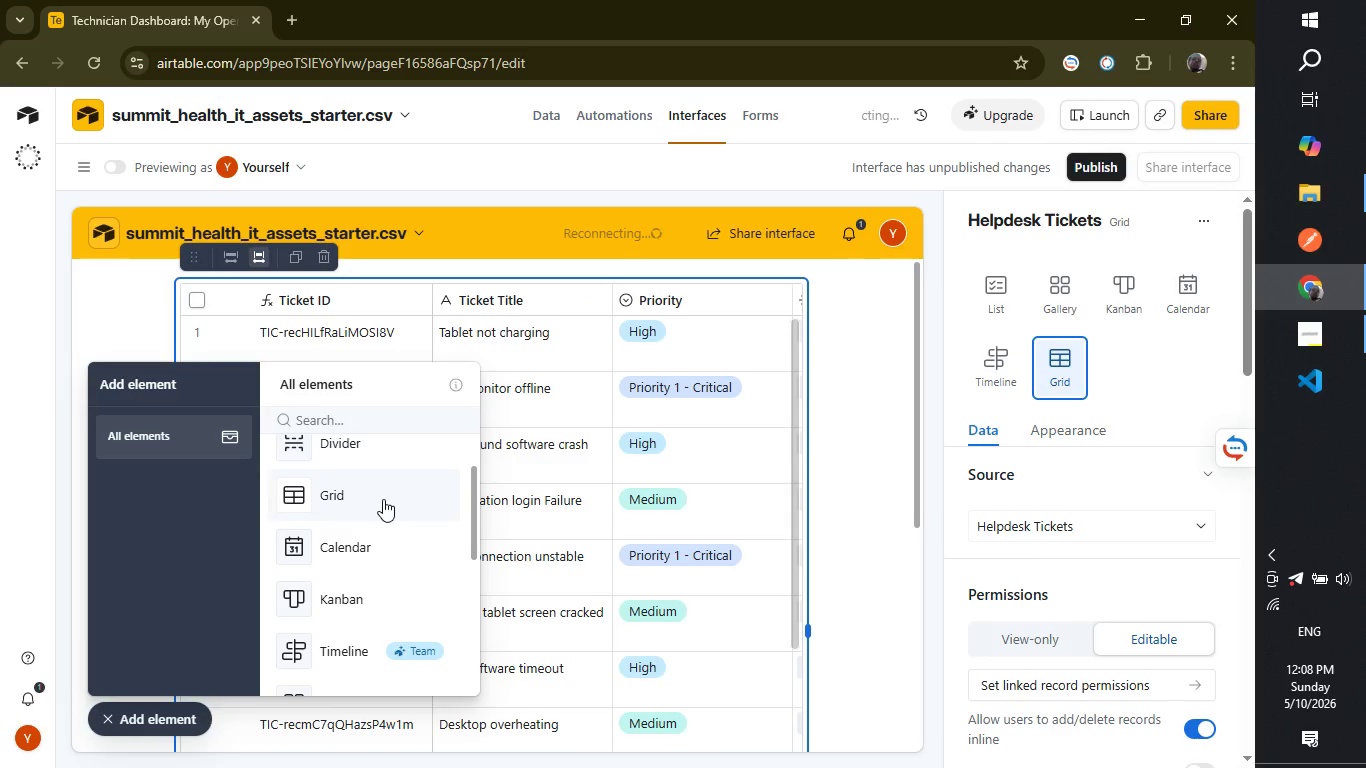 
left_click([383, 499])
 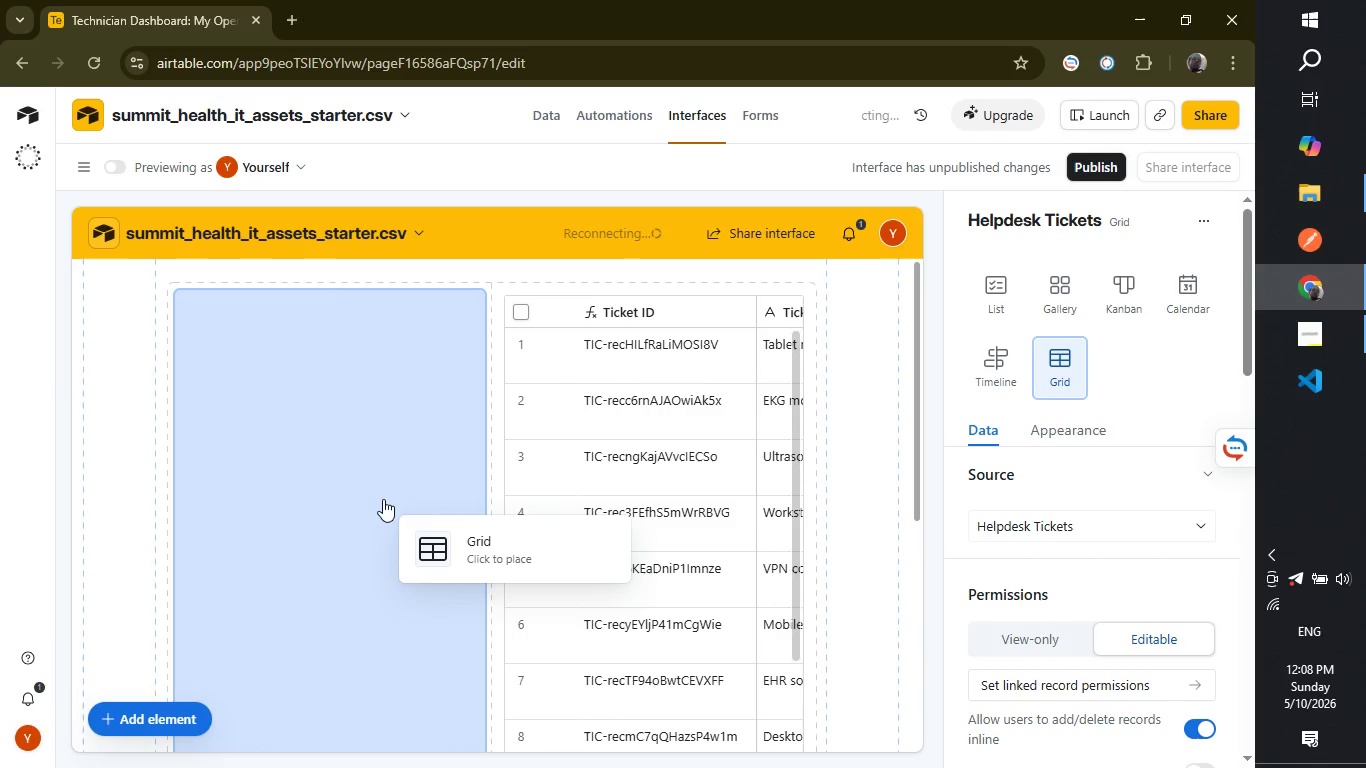 
mouse_move([771, 406])
 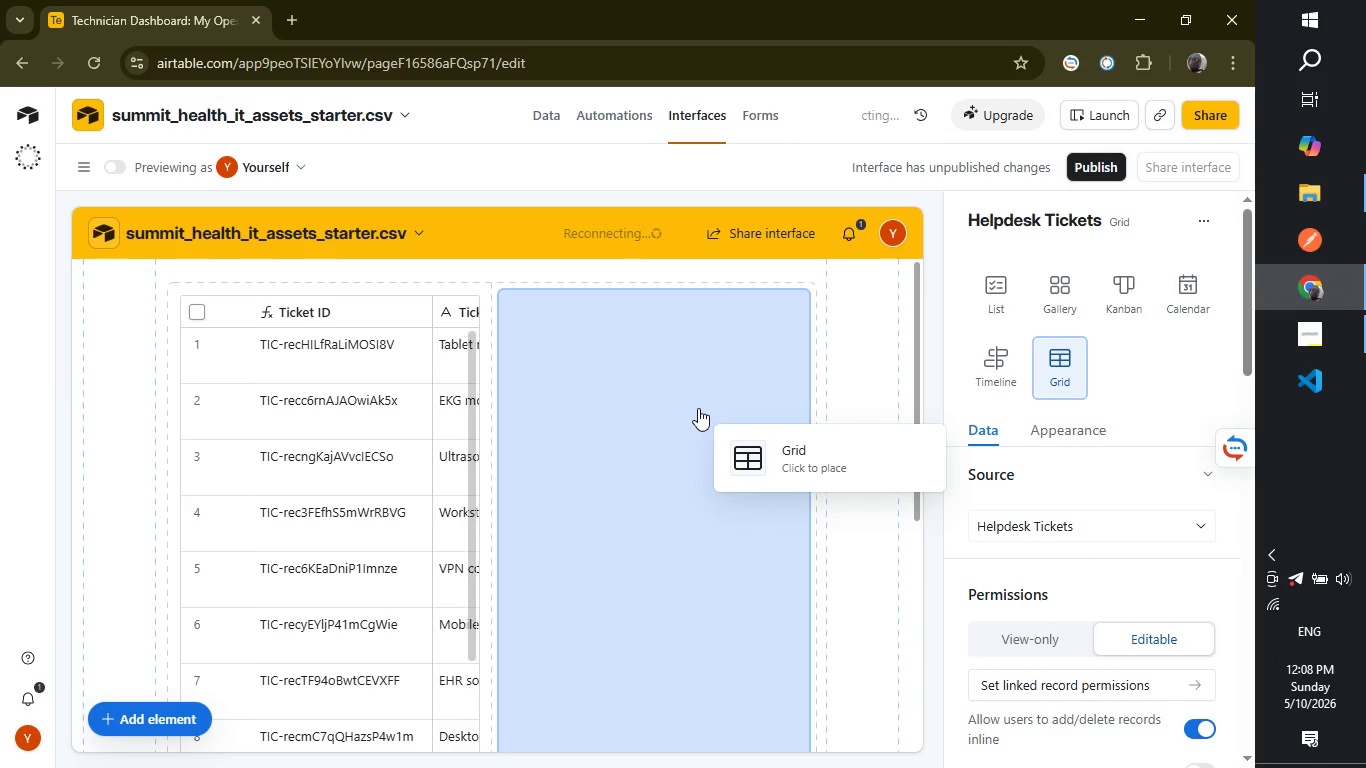 
left_click_drag(start_coordinate=[698, 408], to_coordinate=[696, 540])
 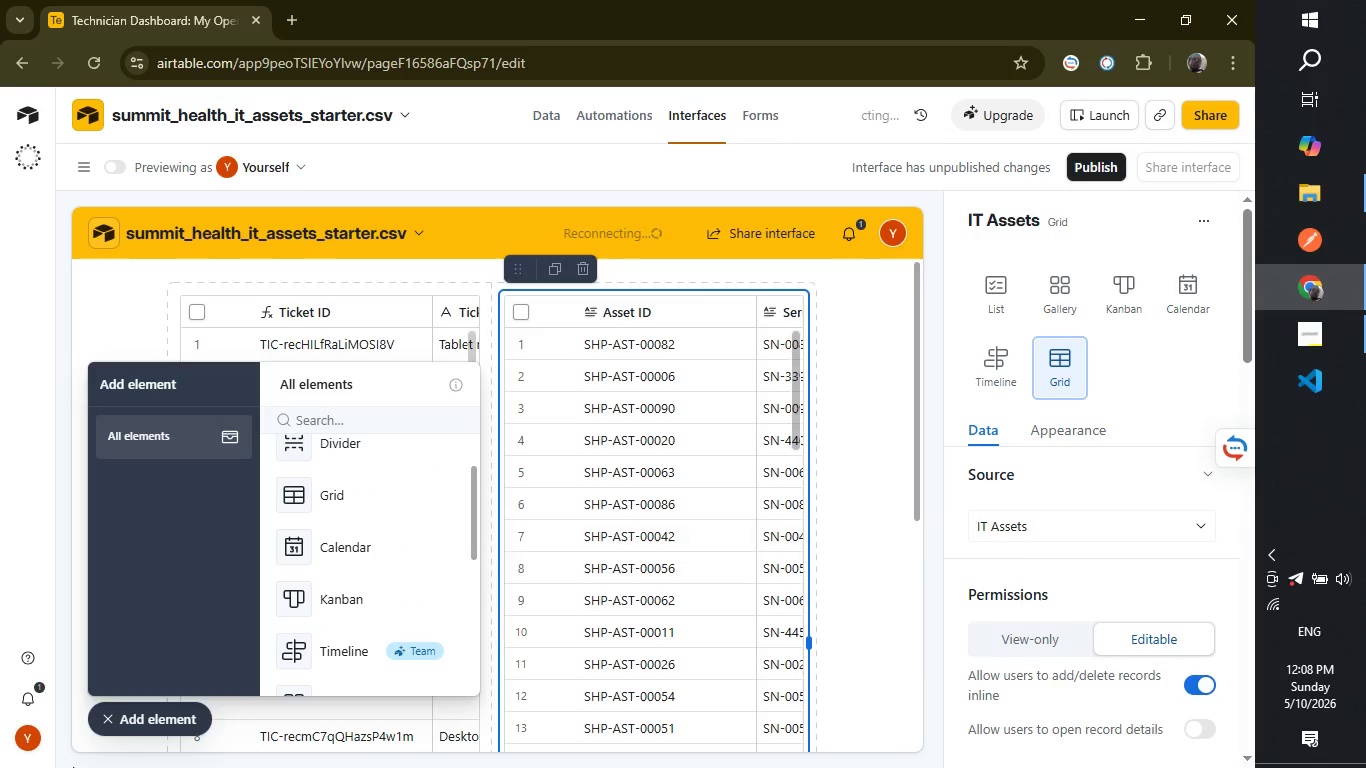 
wait(5.11)
 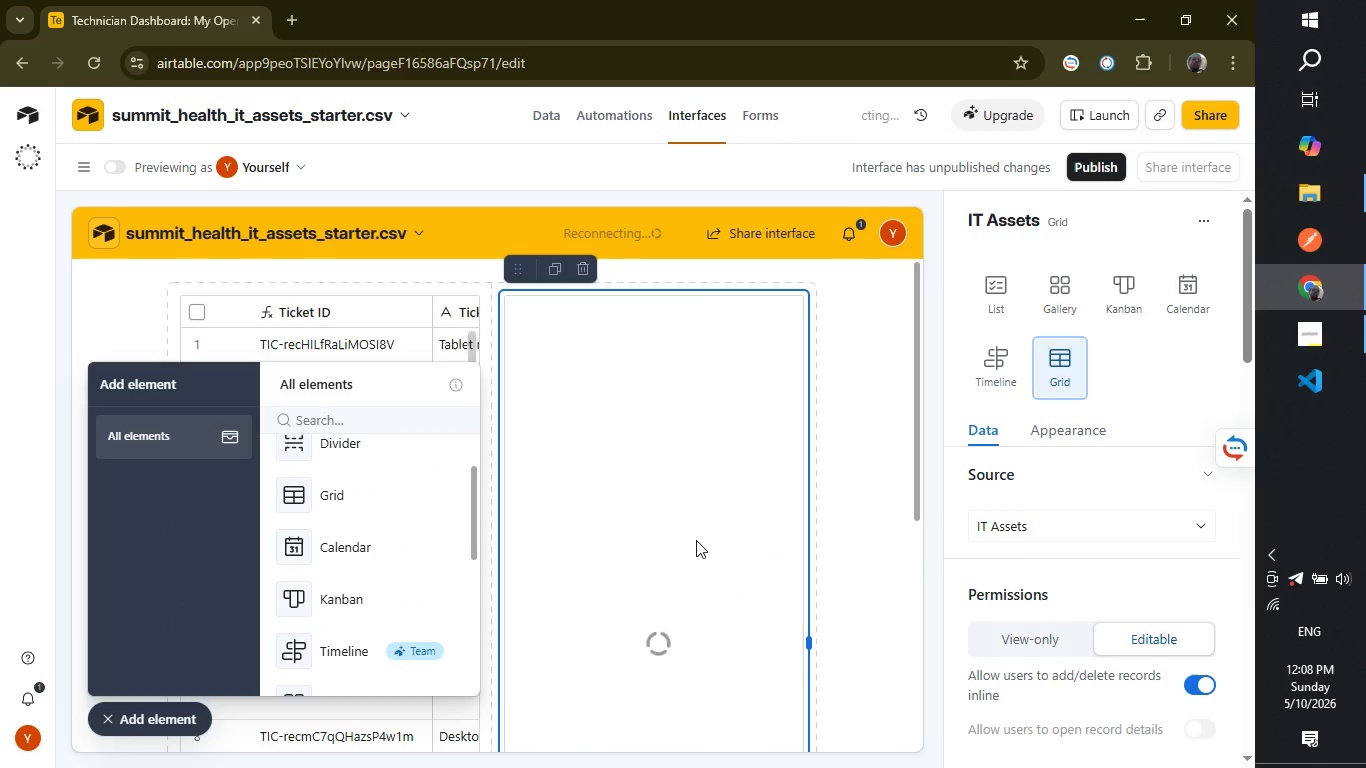 
left_click([109, 721])
 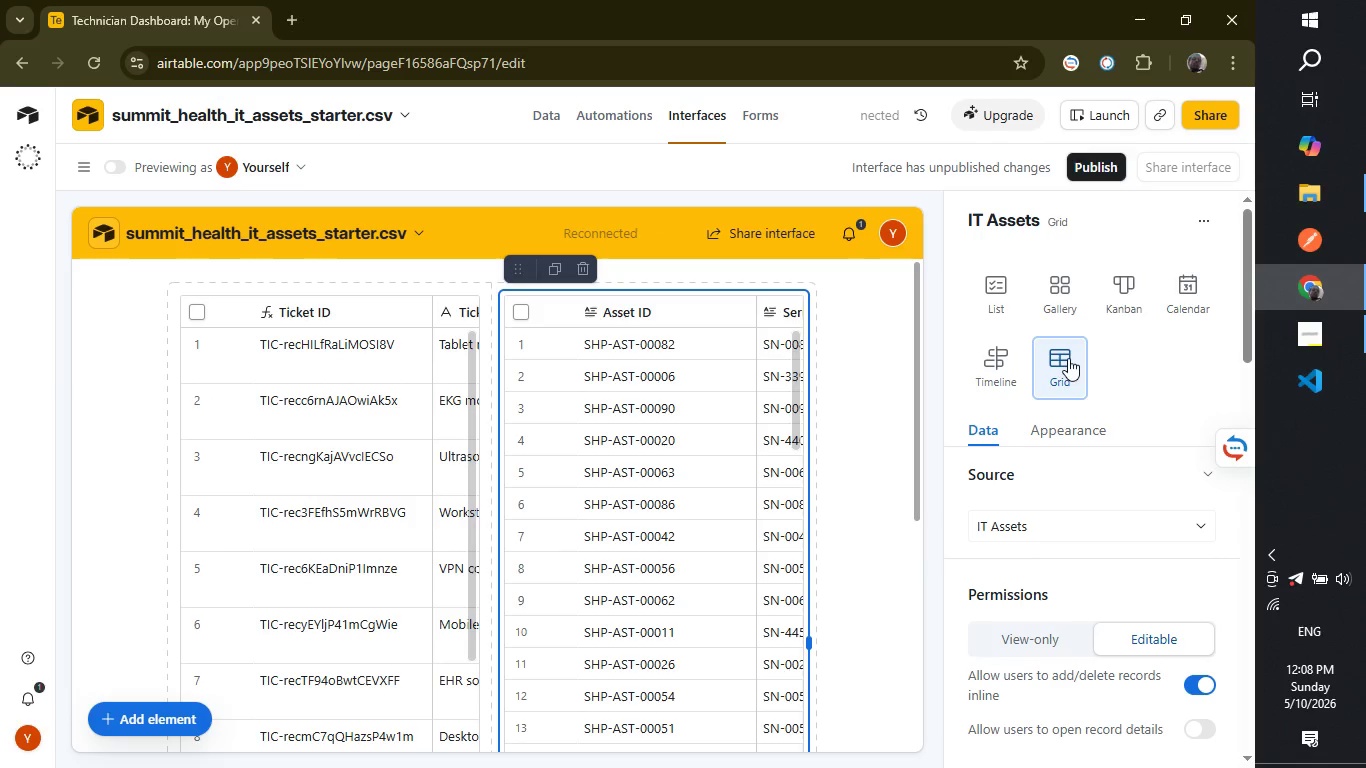 
left_click([1103, 530])
 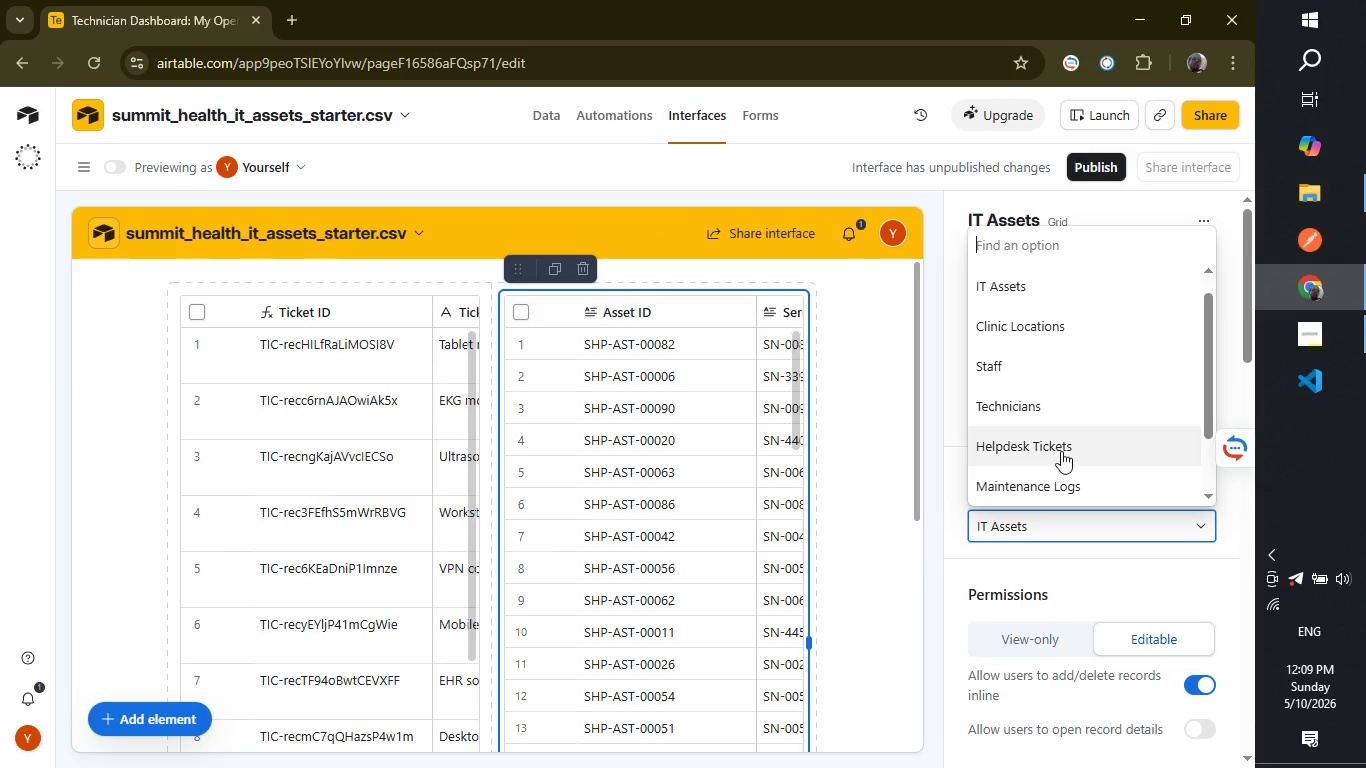 
left_click([1061, 455])
 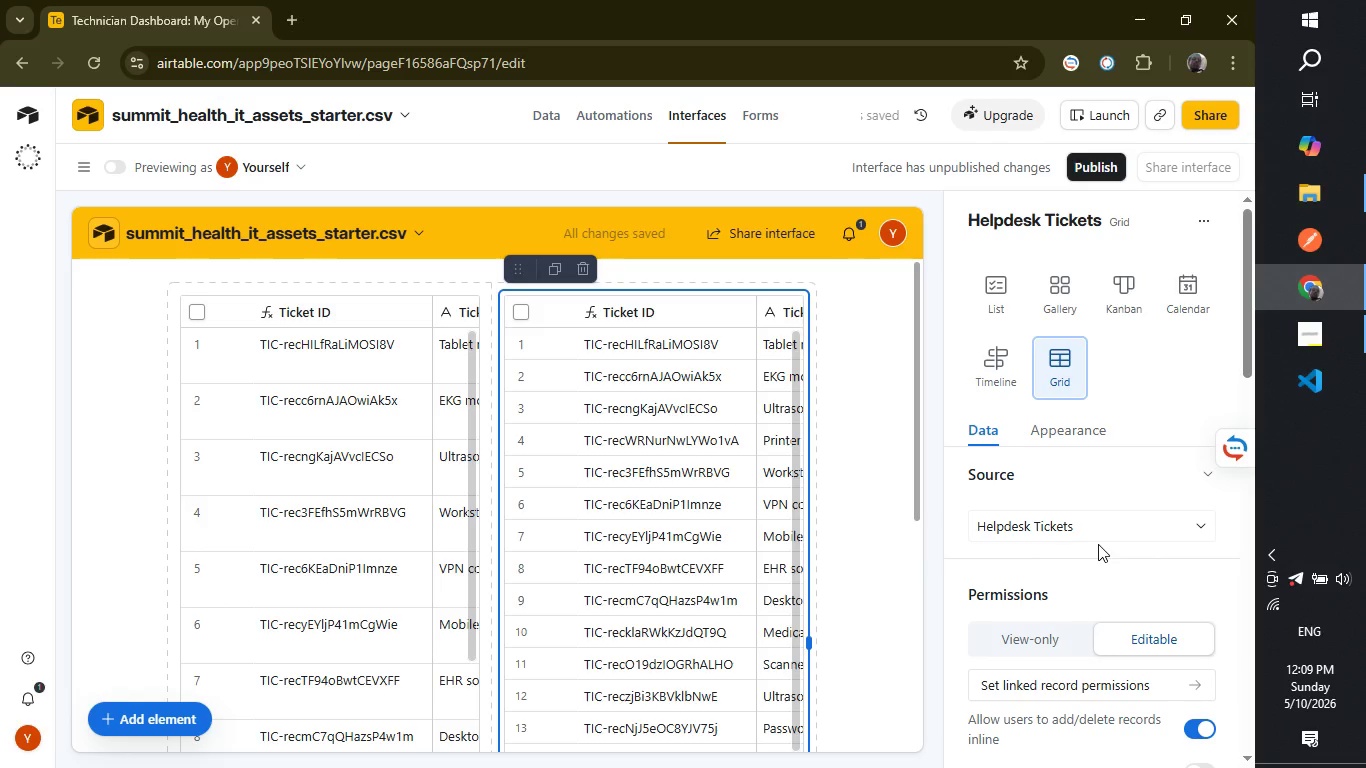 
wait(9.92)
 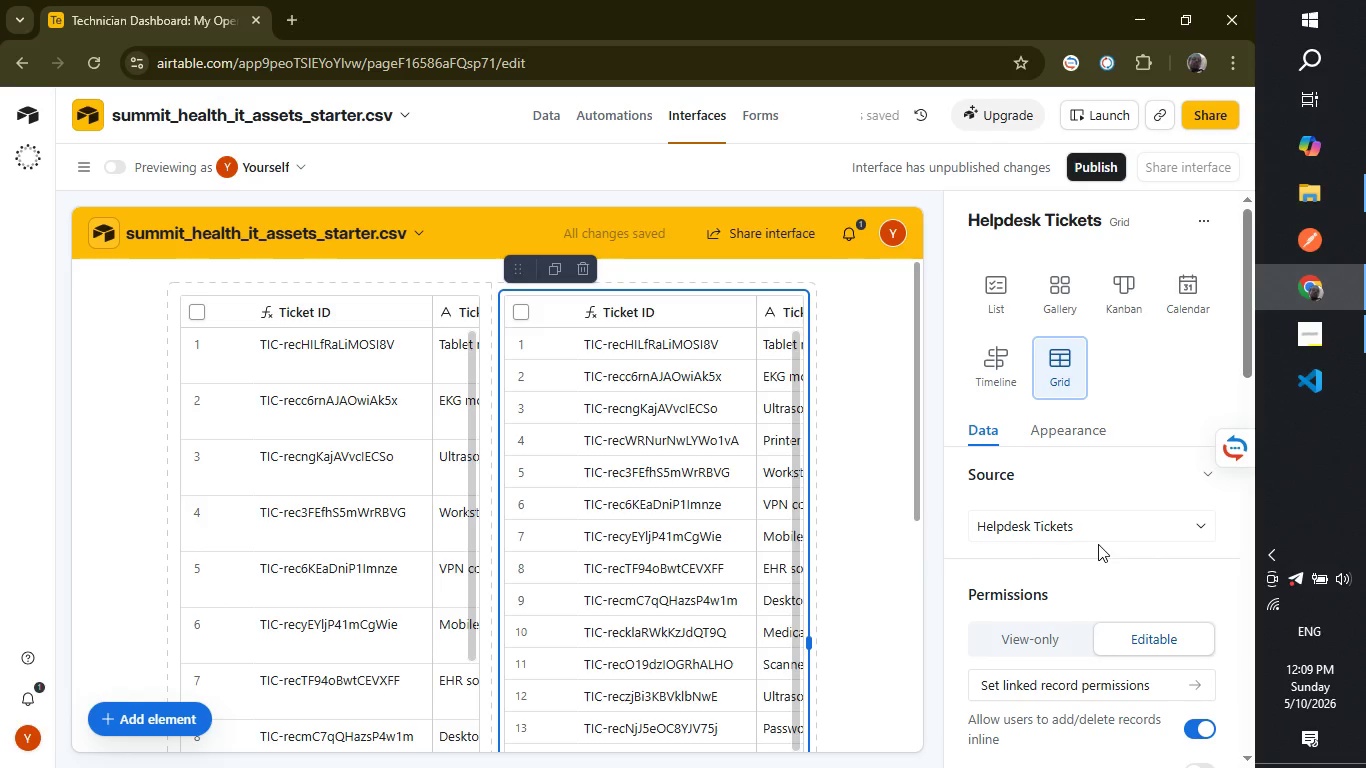 
left_click_drag(start_coordinate=[1249, 361], to_coordinate=[1240, 504])
 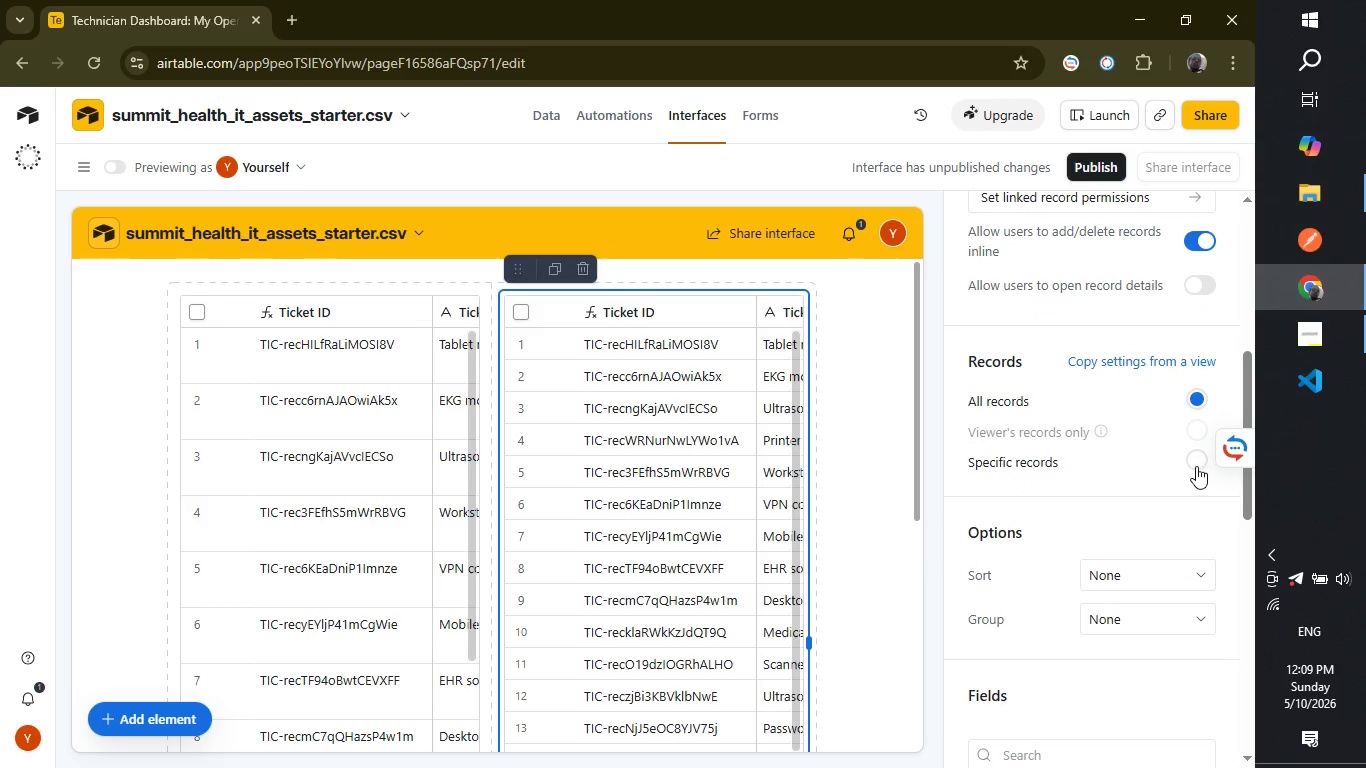 
left_click([1194, 466])
 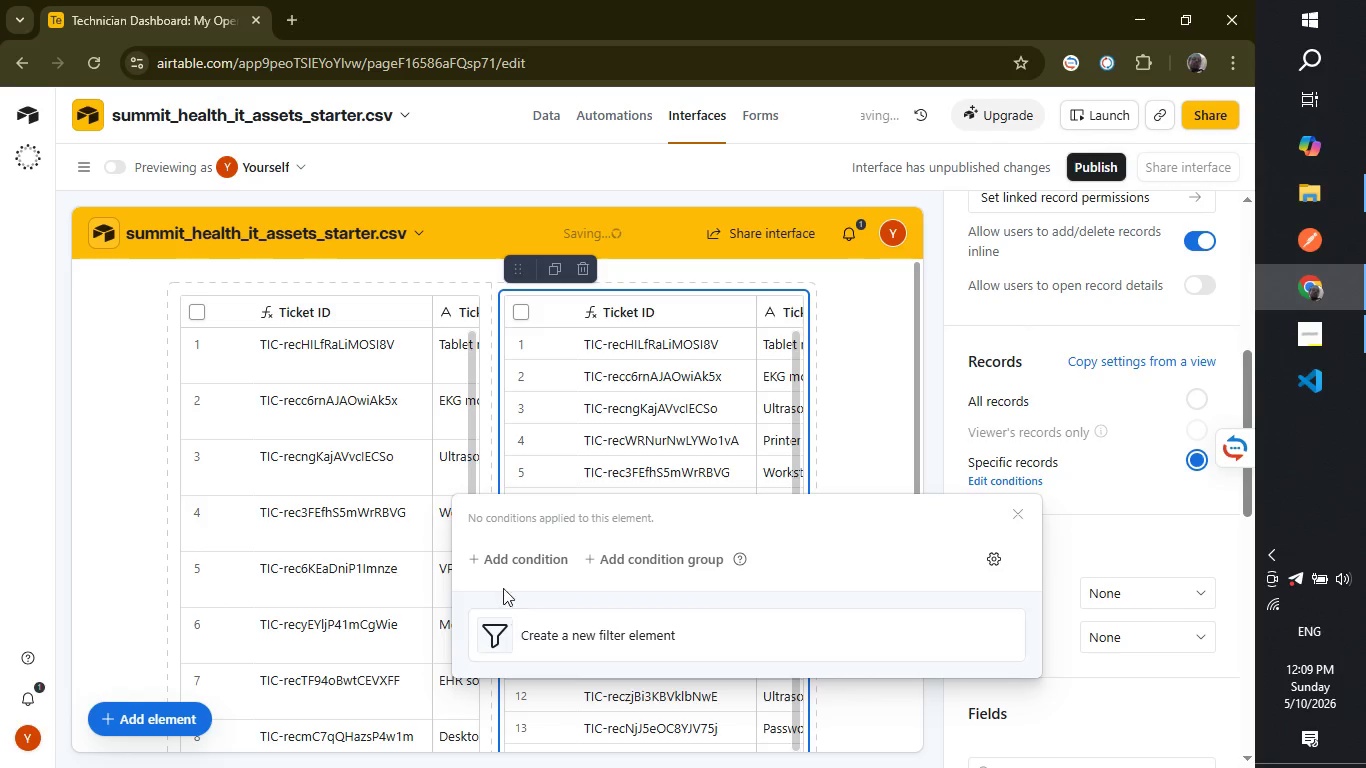 
left_click([495, 556])
 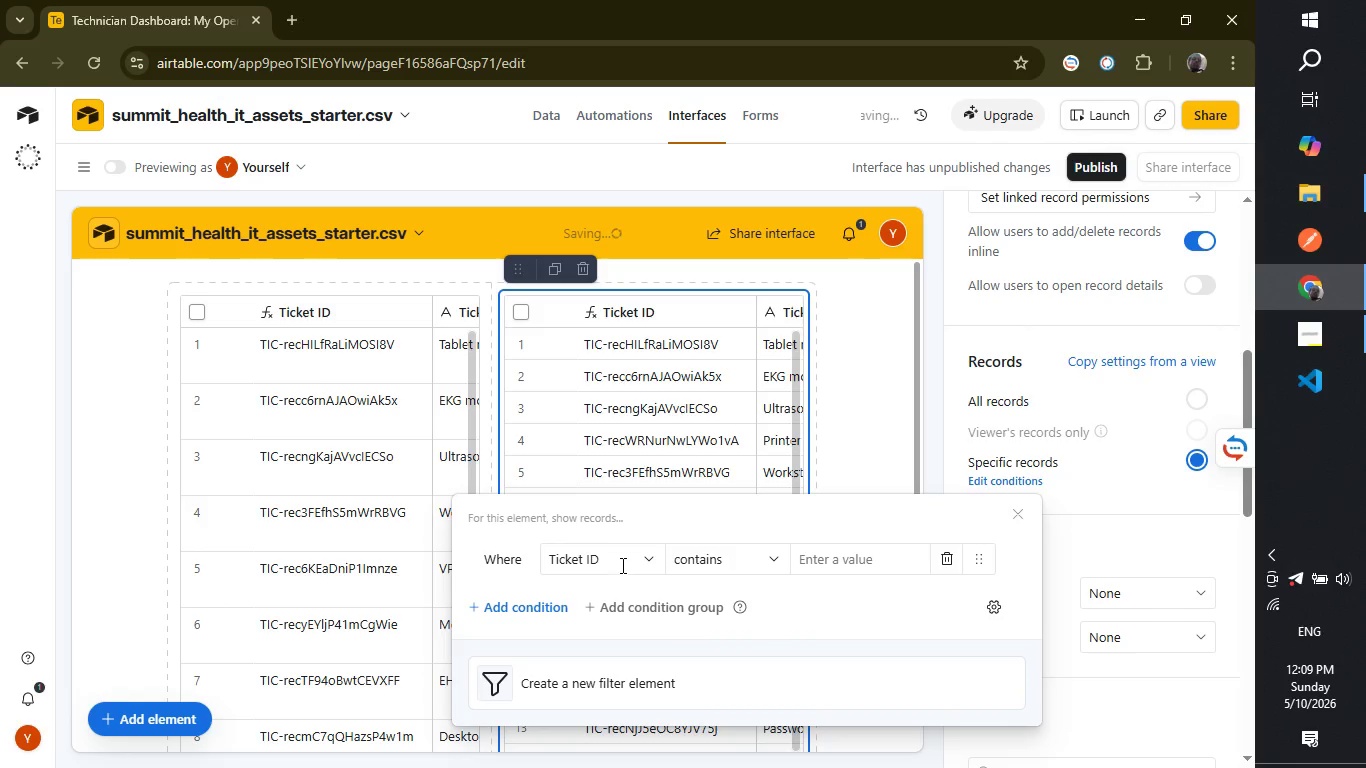 
left_click([621, 565])
 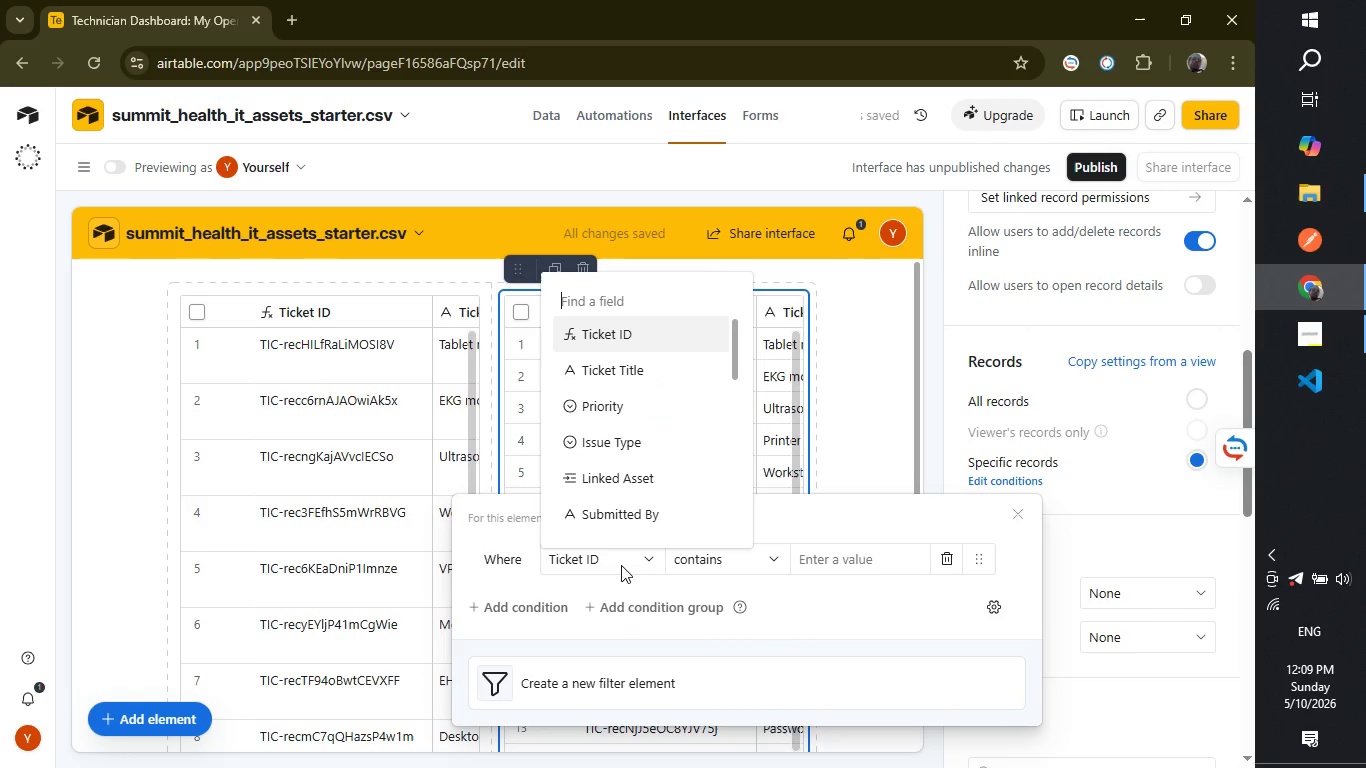 
type(sl)
 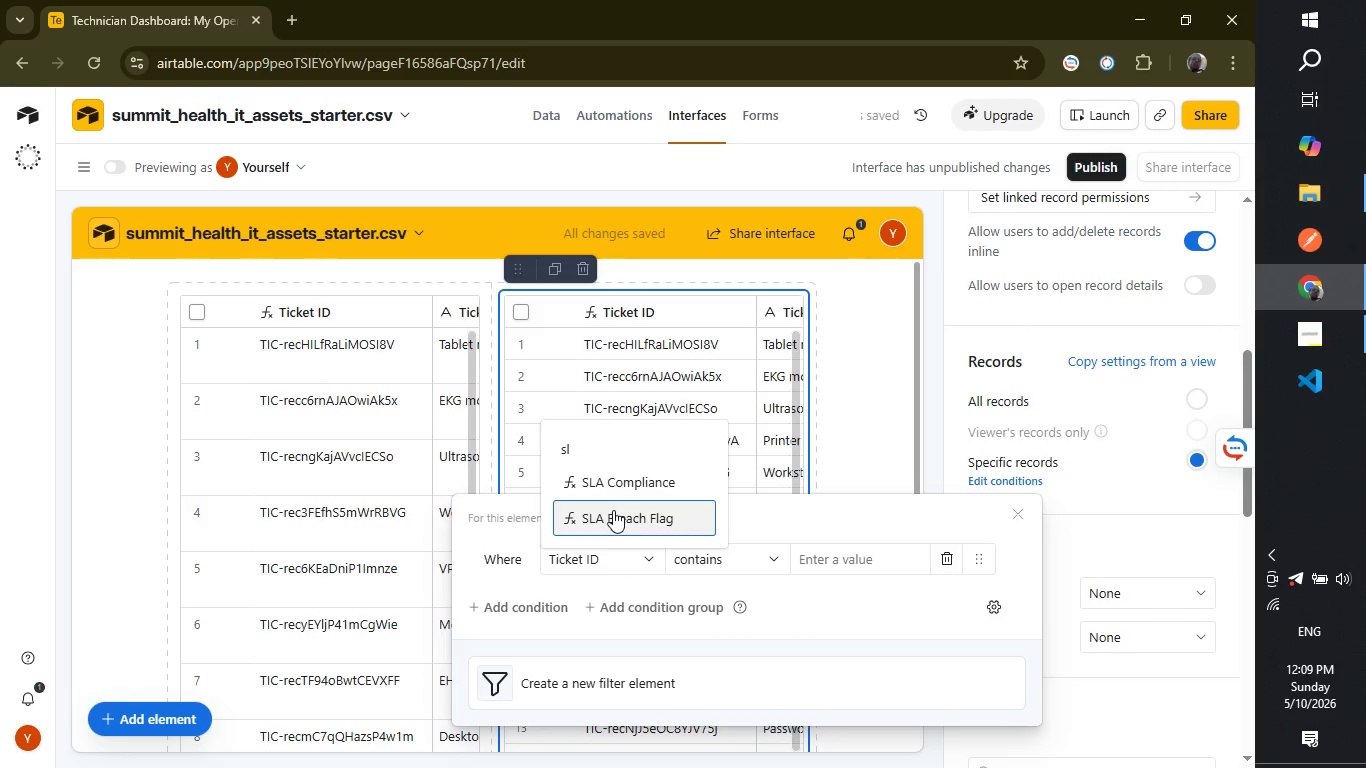 
left_click([613, 510])
 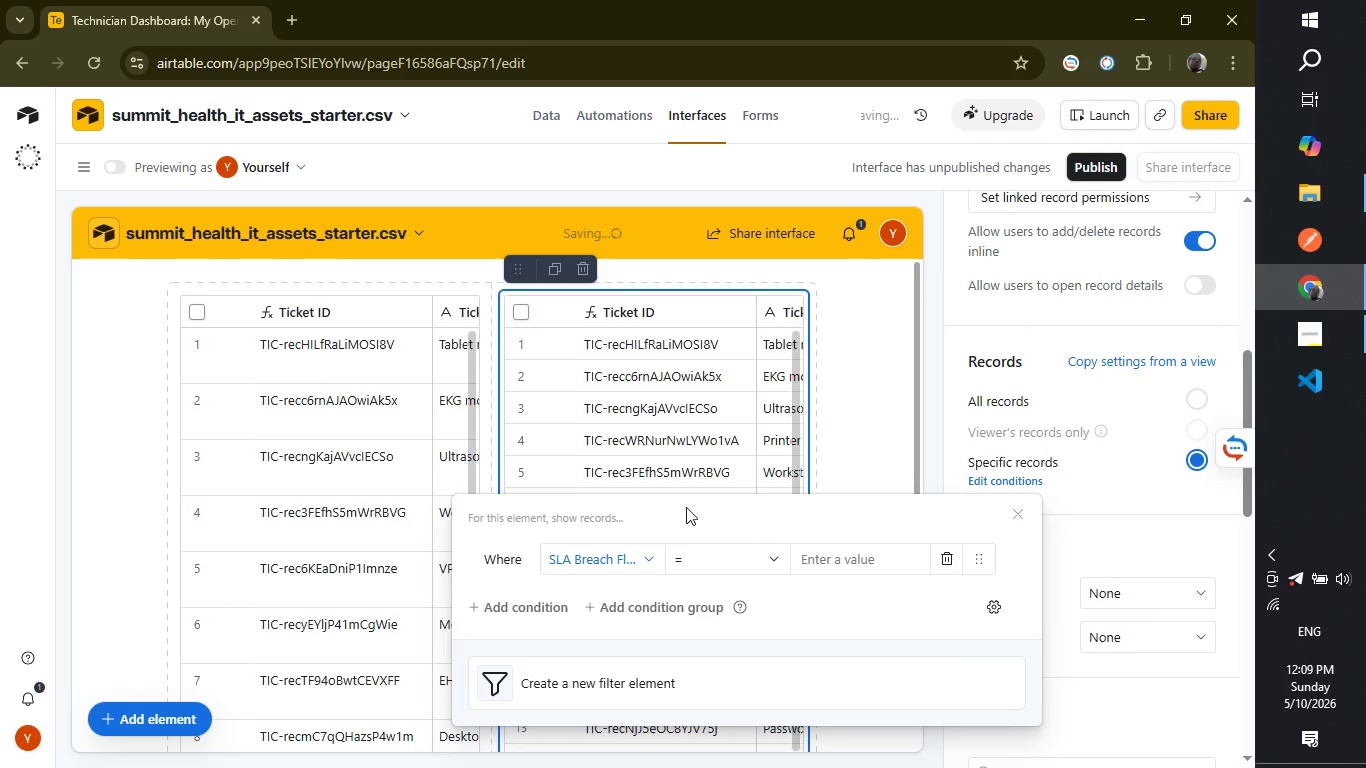 
left_click([851, 552])
 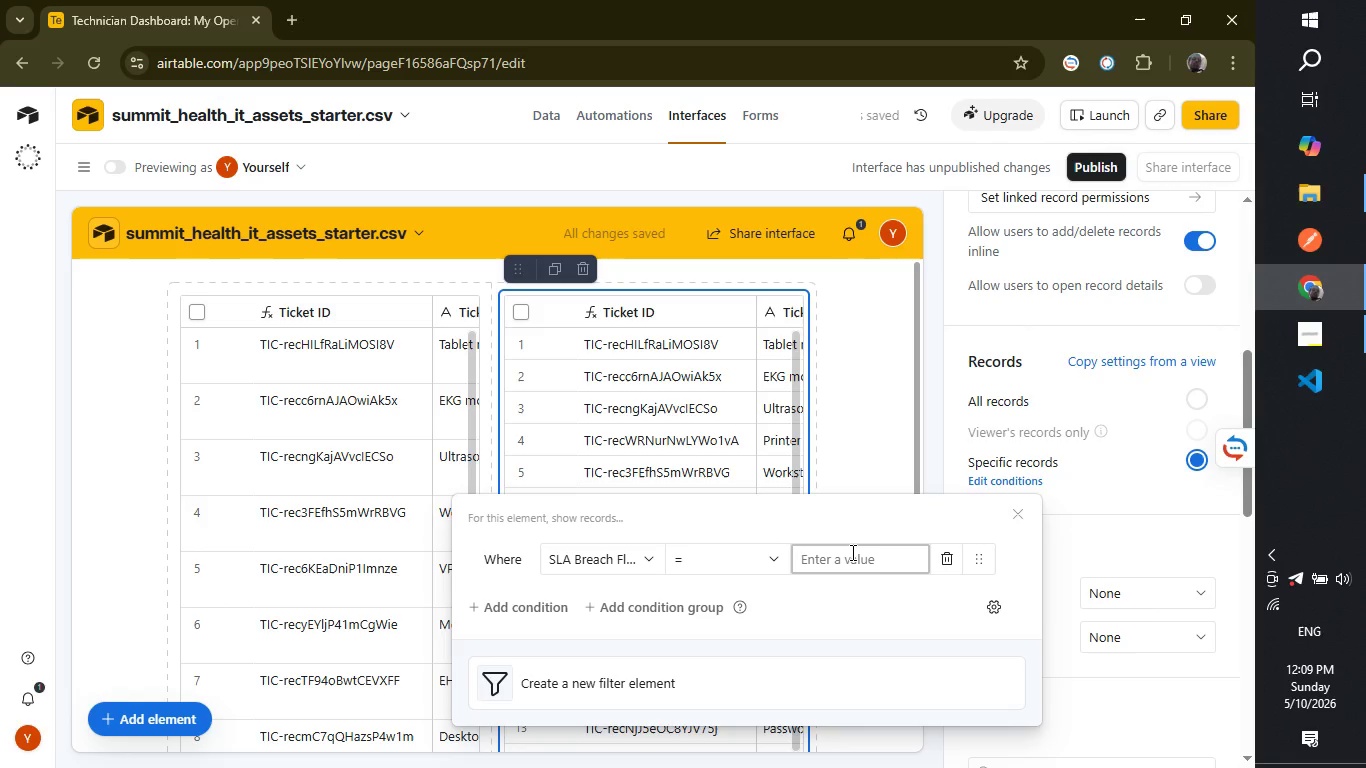 
key(1)
 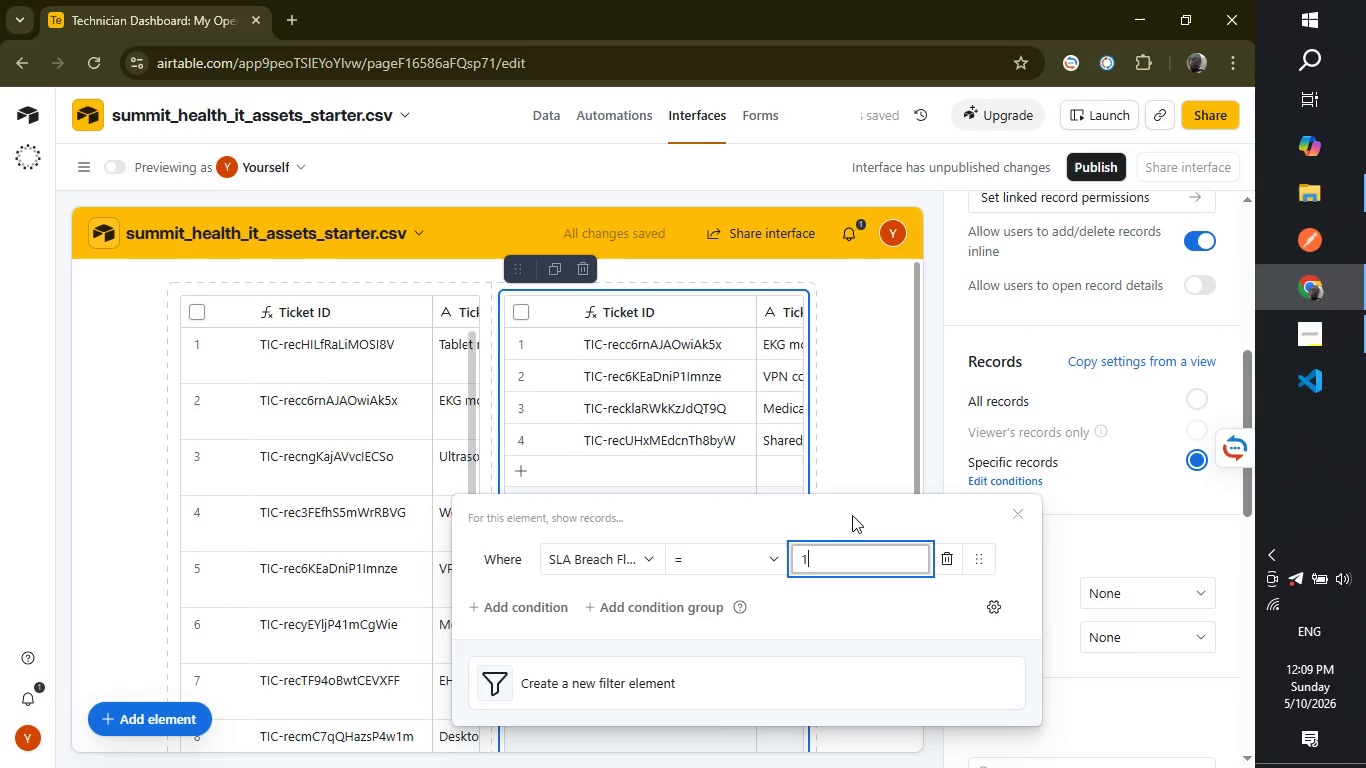 
wait(5.66)
 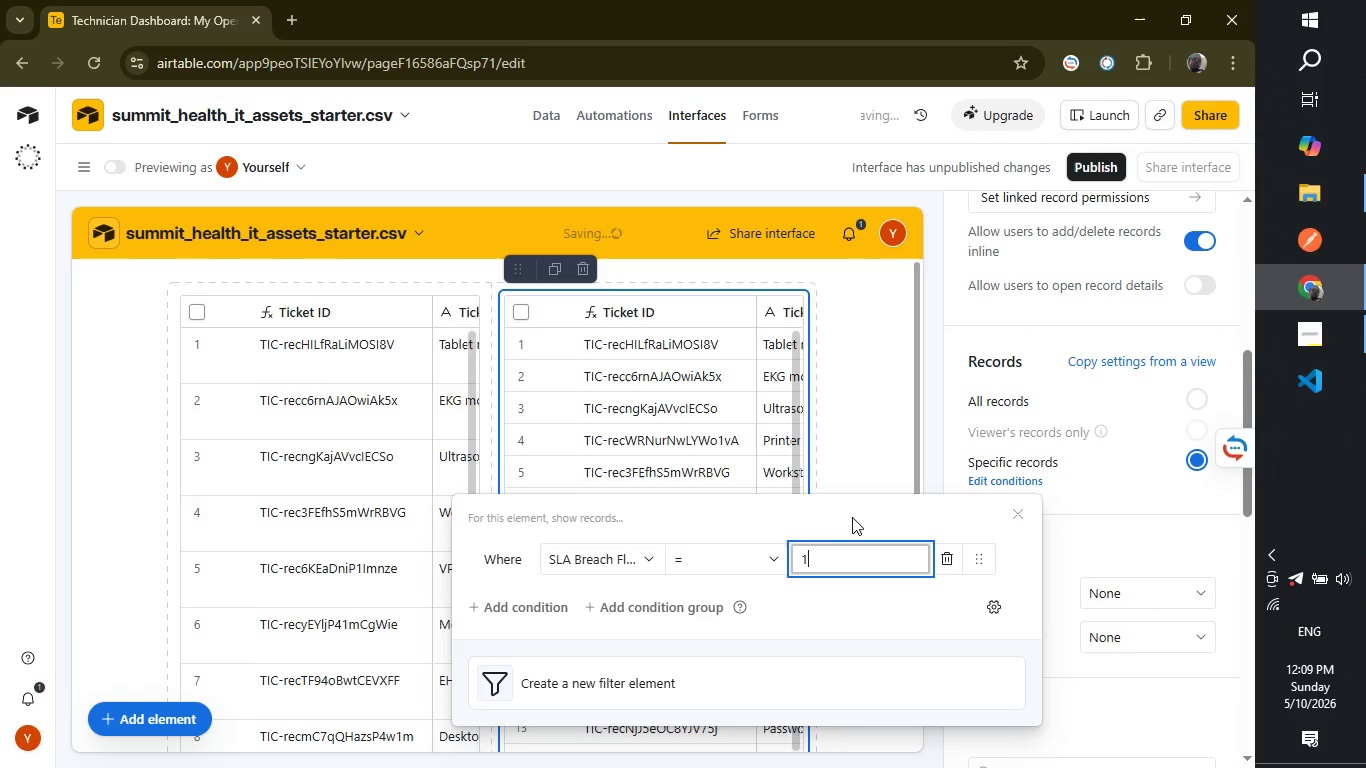 
left_click([861, 450])
 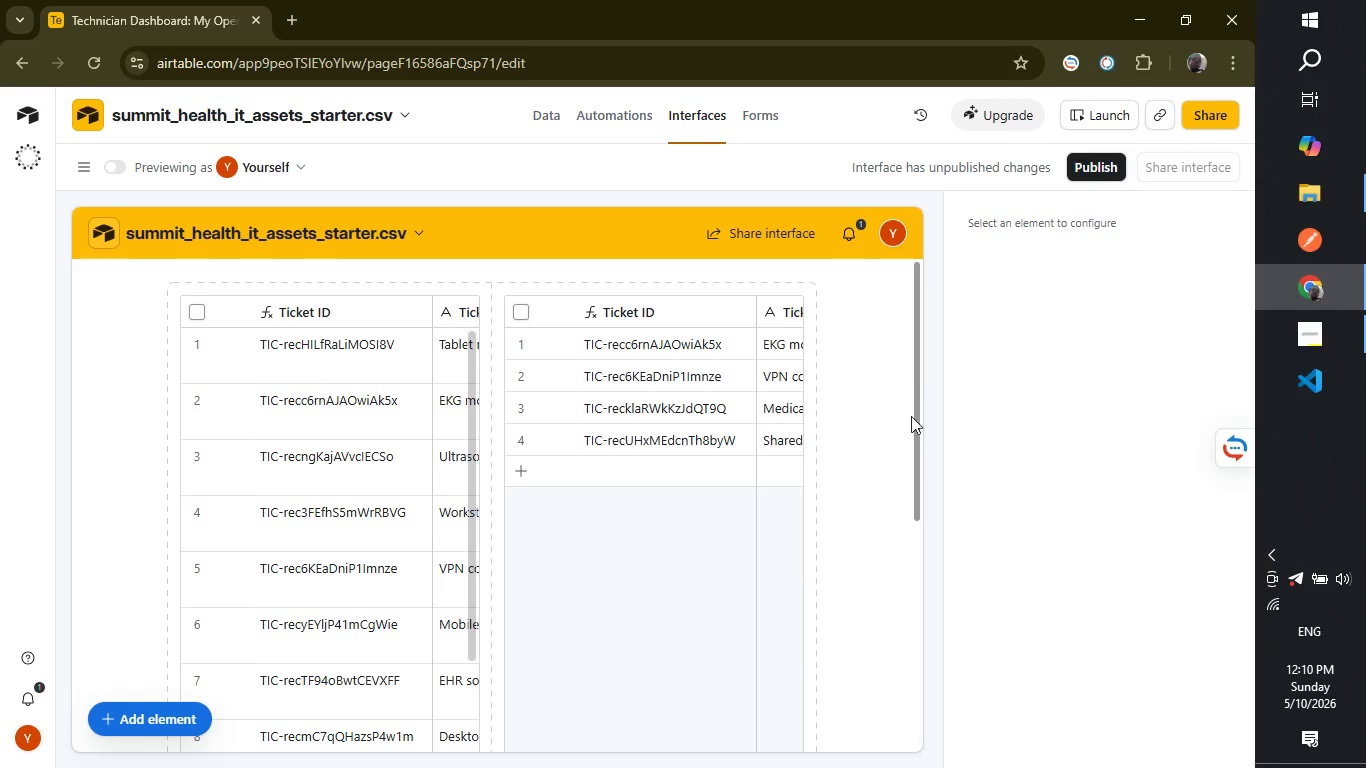 
wait(40.5)
 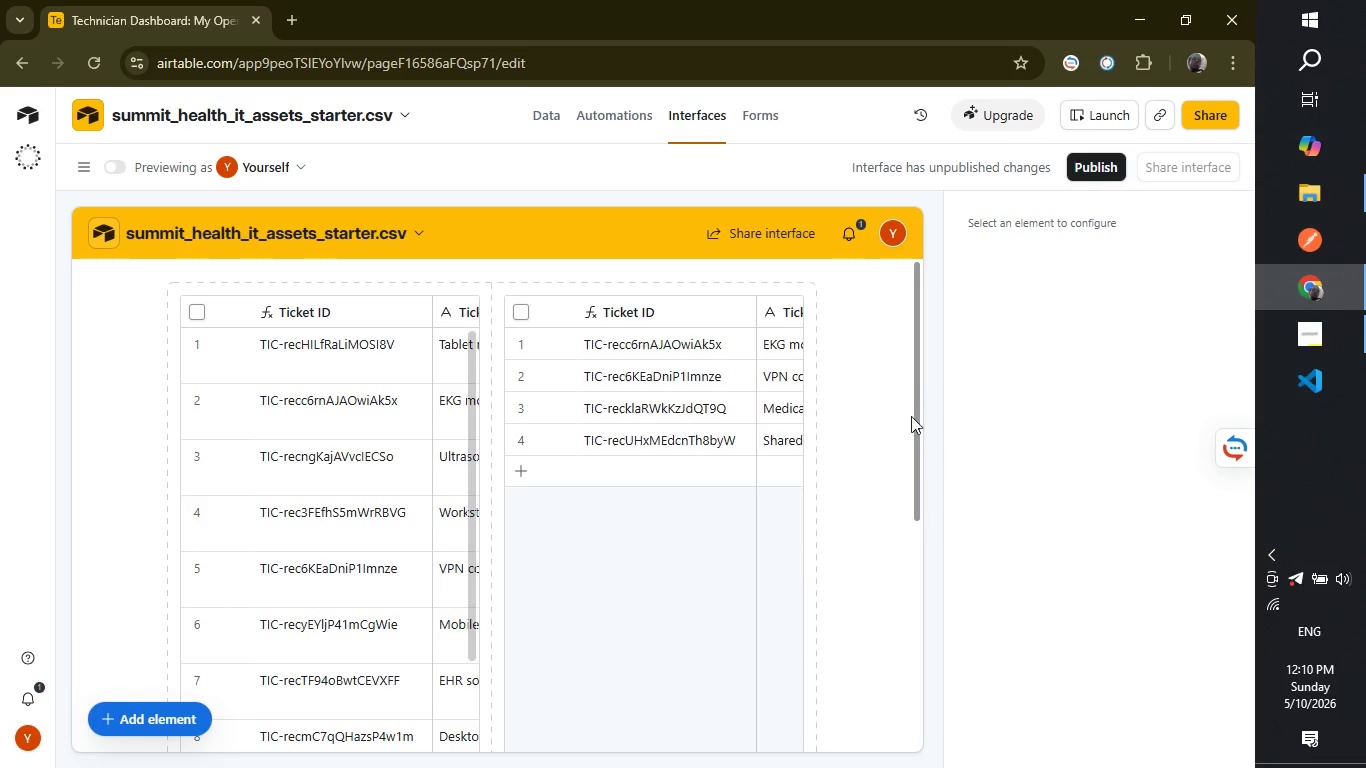 
left_click([724, 447])
 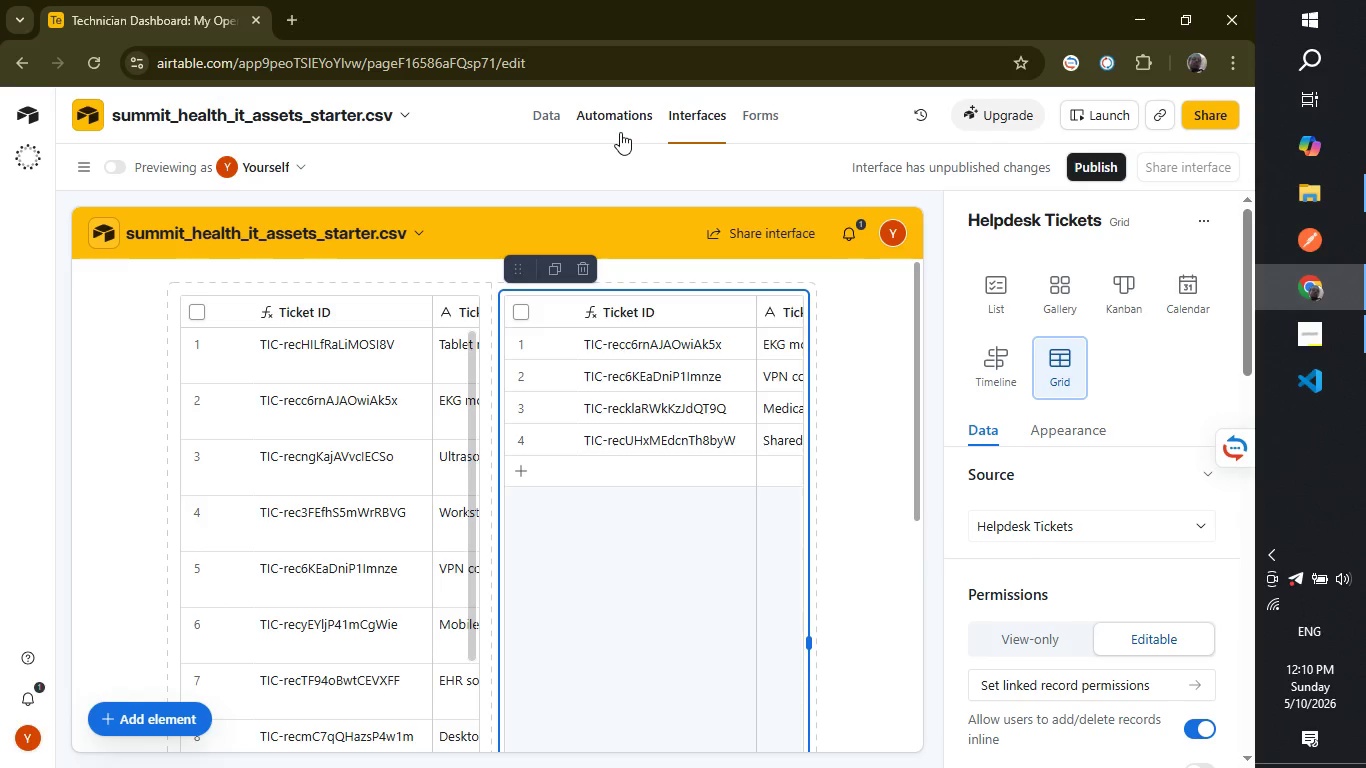 
wait(13.08)
 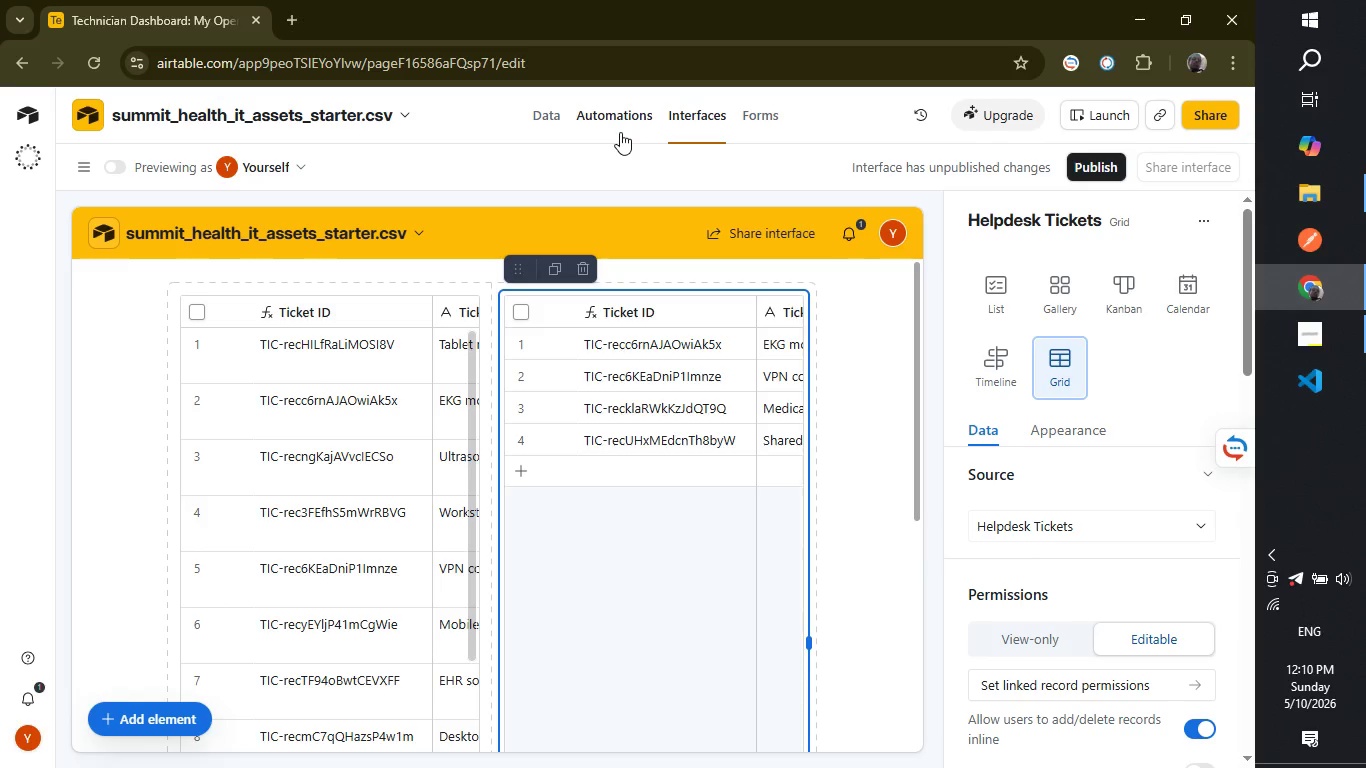 
left_click_drag(start_coordinate=[920, 493], to_coordinate=[919, 450])
 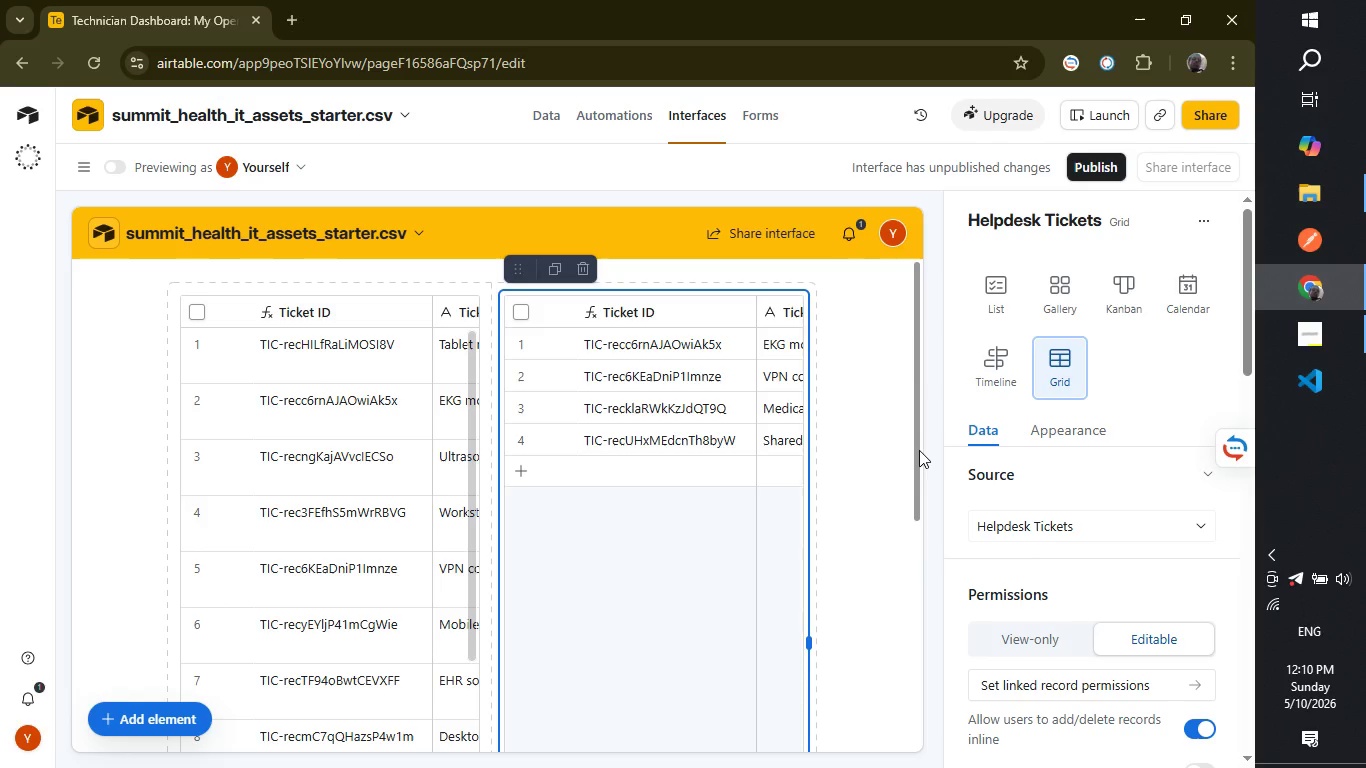 
wait(8.83)
 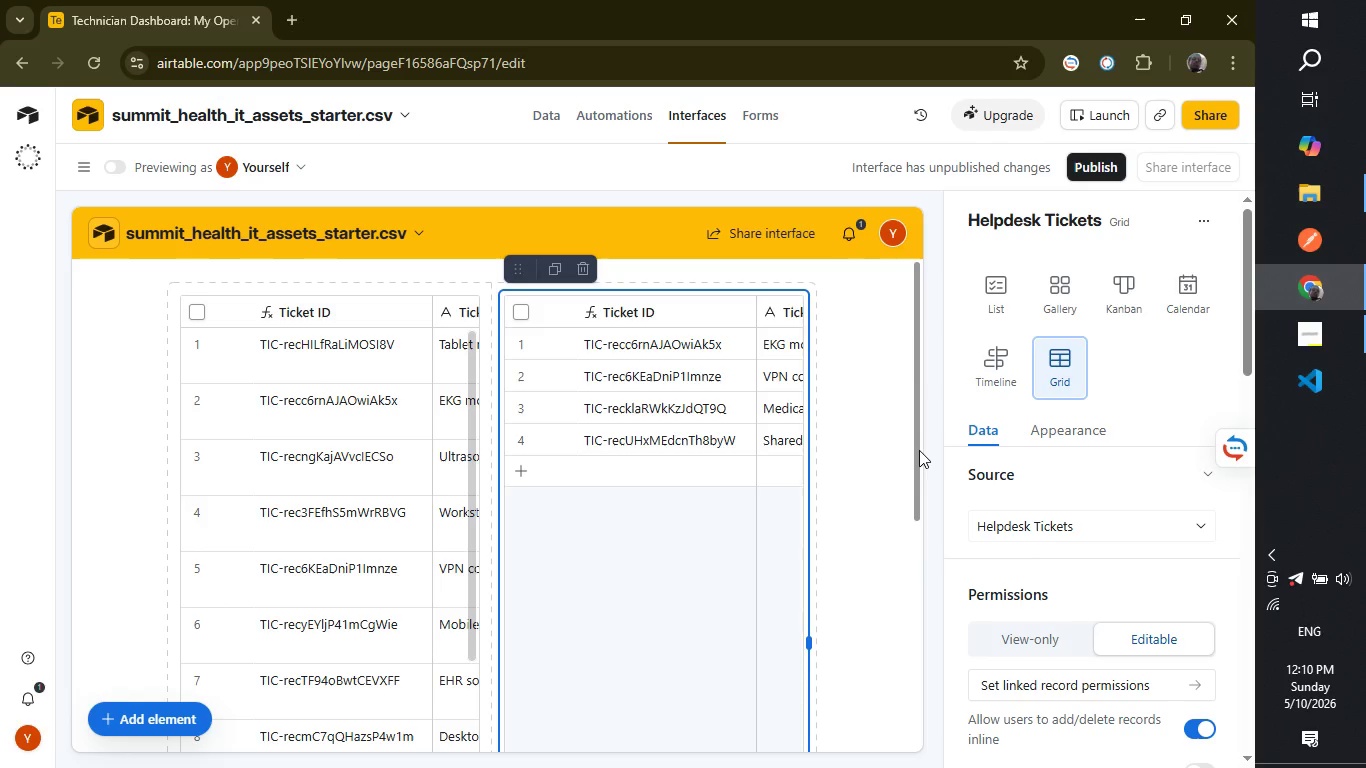 
left_click_drag(start_coordinate=[1246, 351], to_coordinate=[1250, 632])
 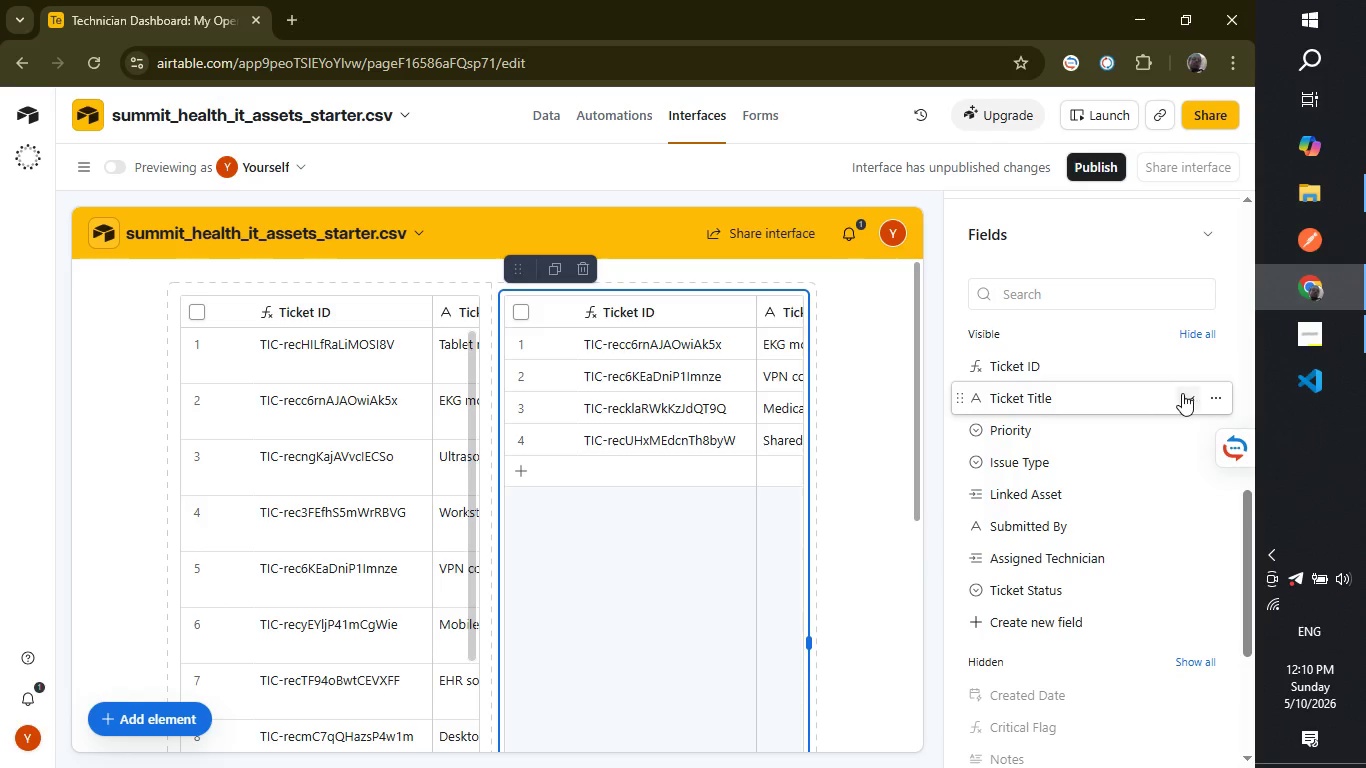 
left_click([1188, 391])
 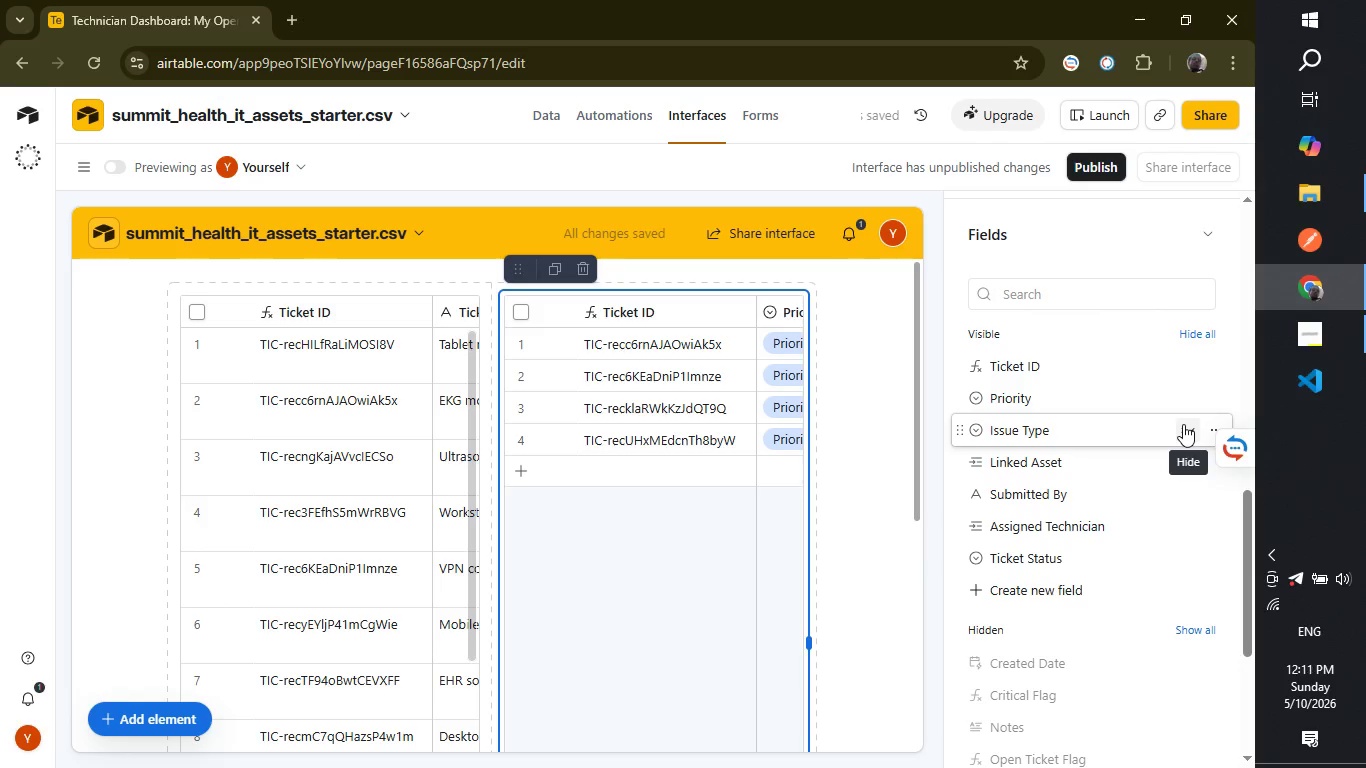 
left_click([1183, 424])
 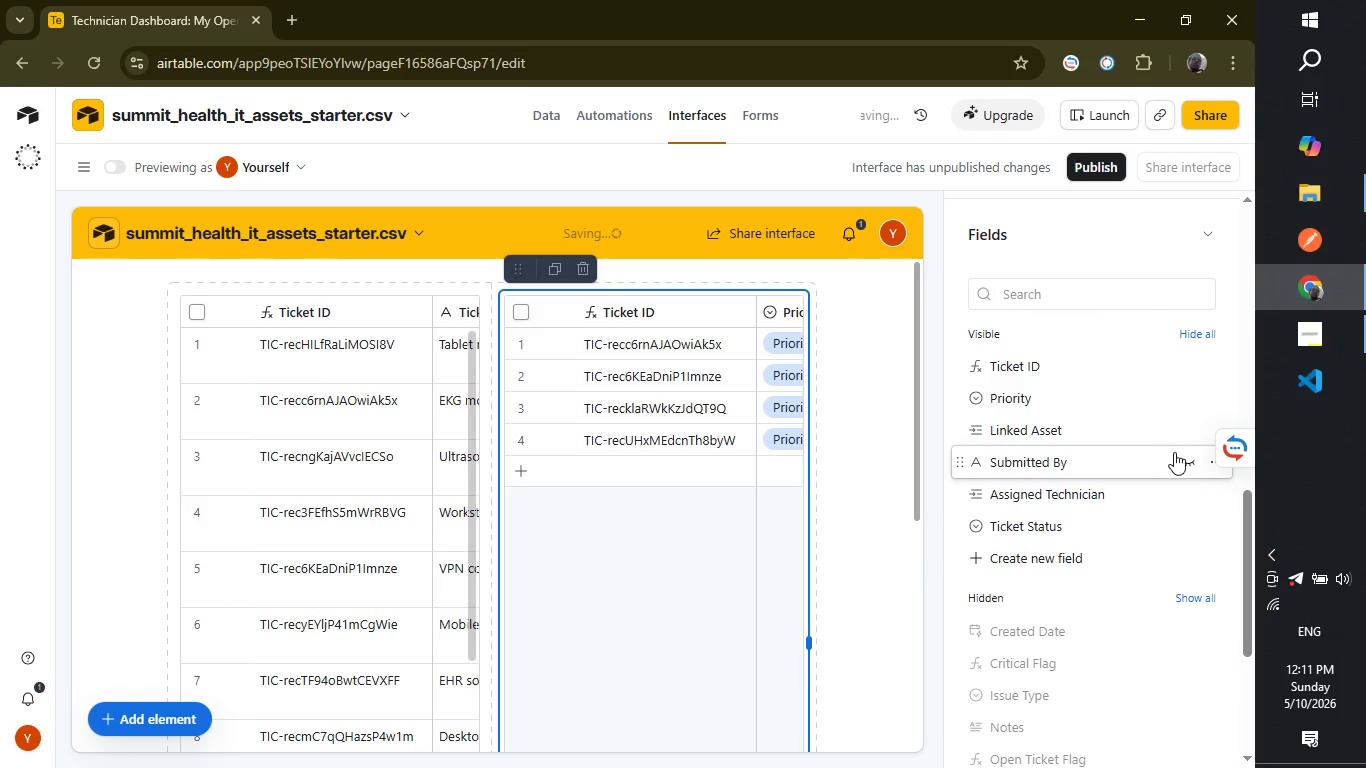 
left_click([1180, 457])
 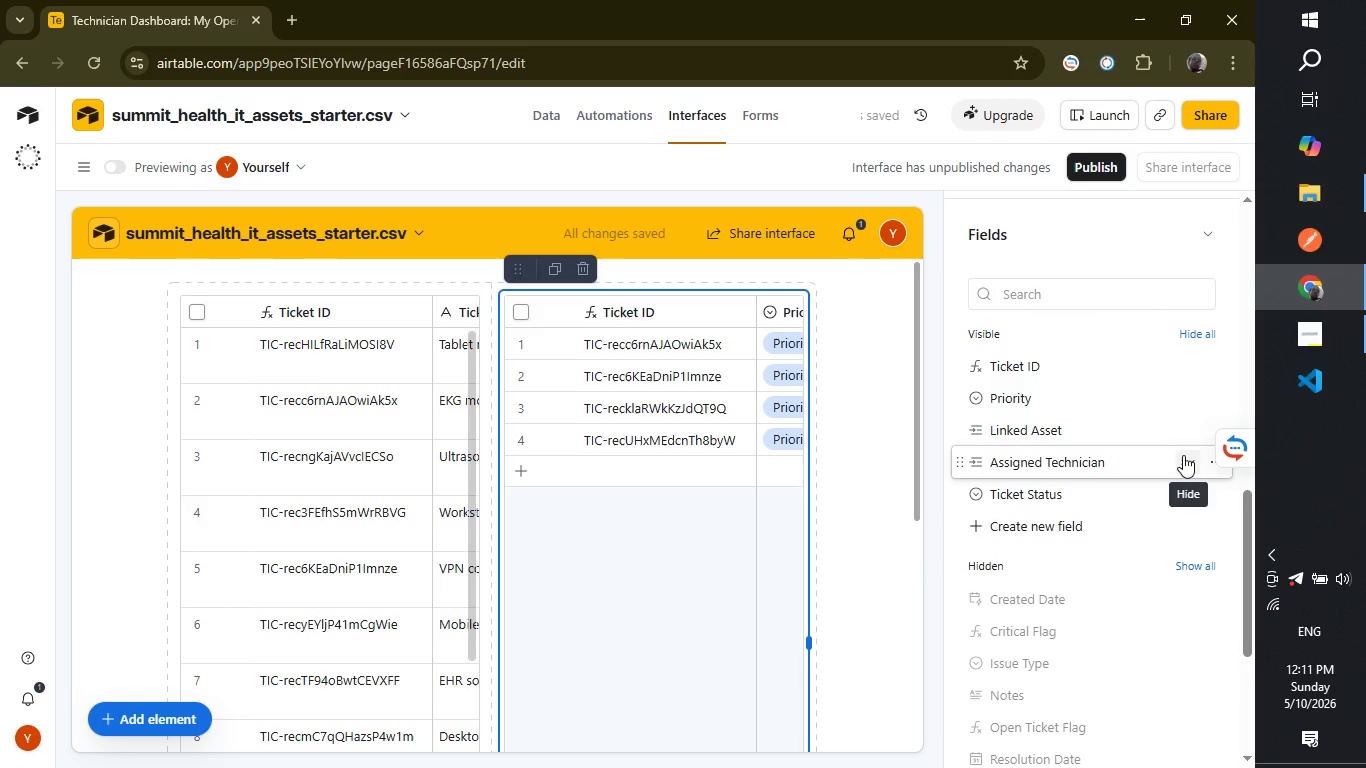 
wait(8.7)
 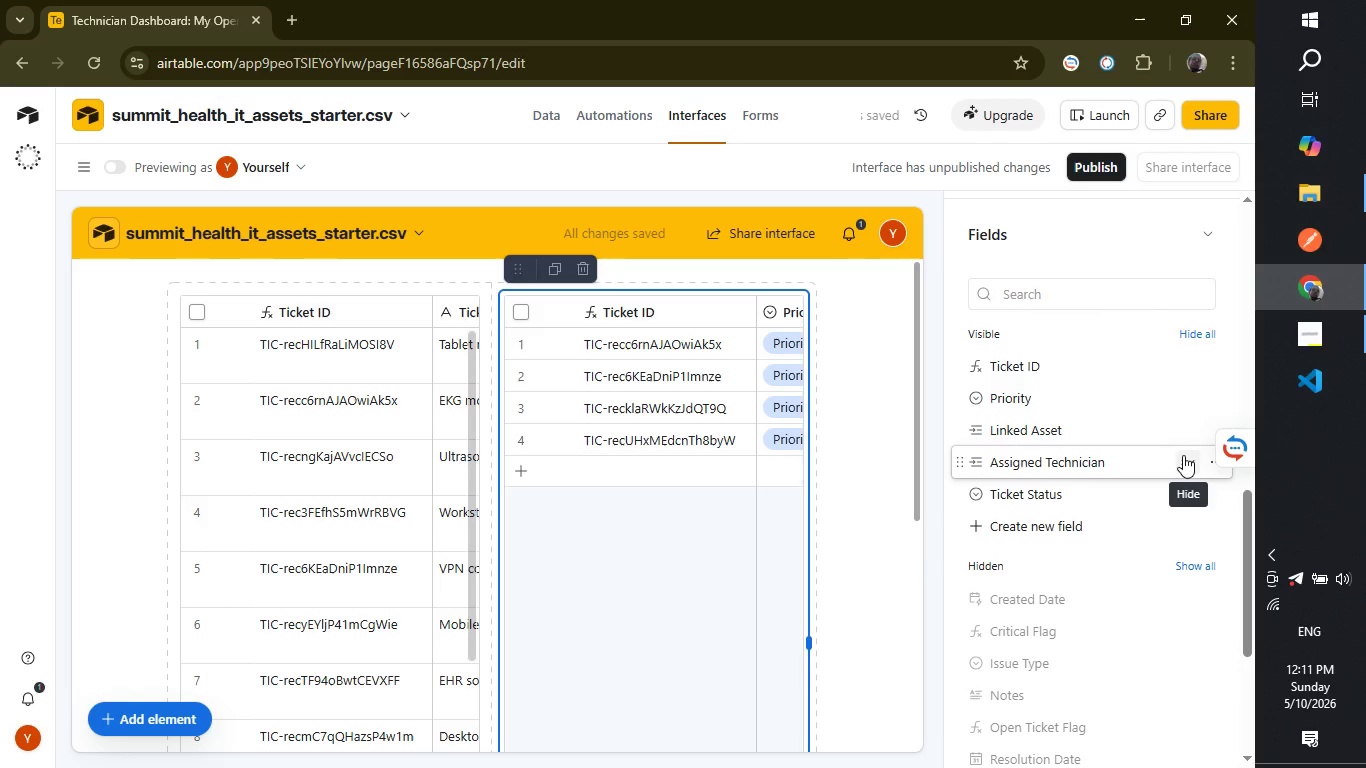 
left_click_drag(start_coordinate=[1249, 556], to_coordinate=[1238, 697])
 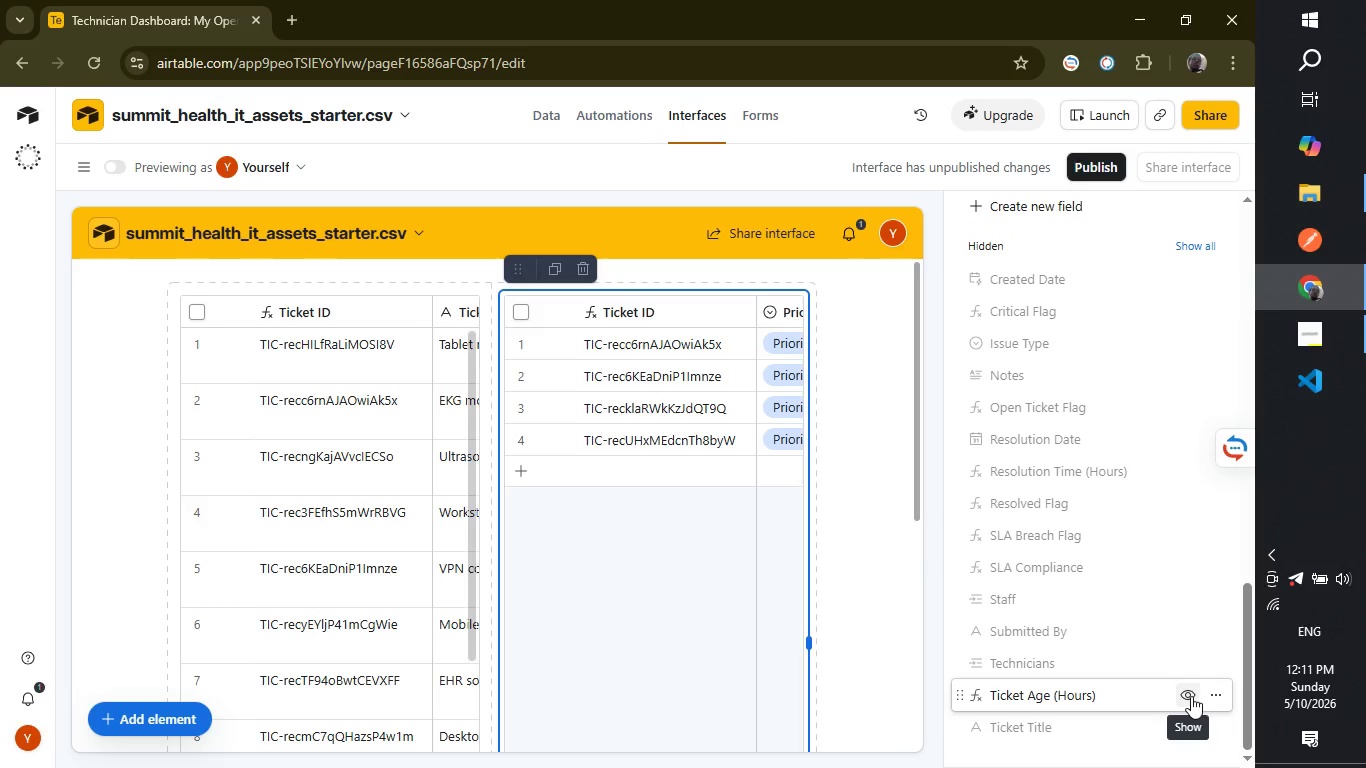 
left_click([1187, 694])
 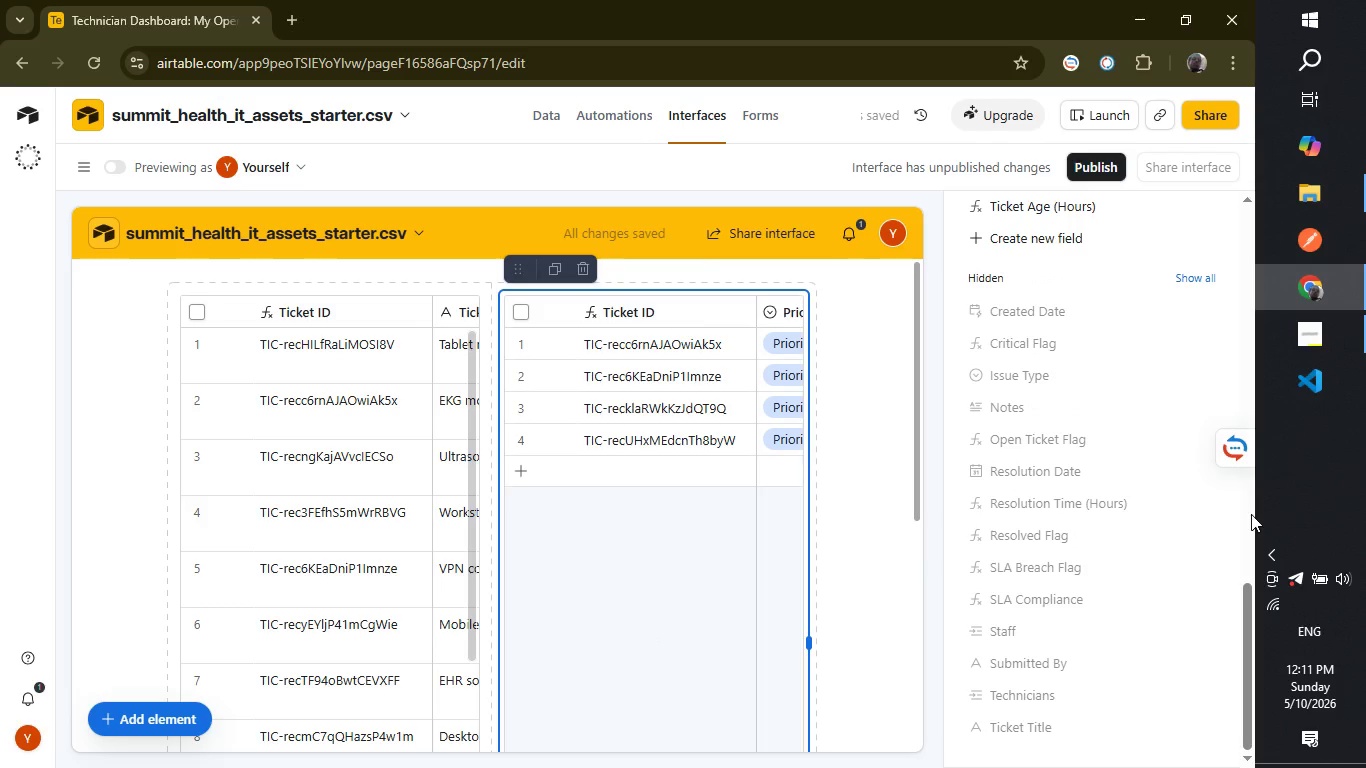 
left_click_drag(start_coordinate=[1247, 609], to_coordinate=[1243, 506])
 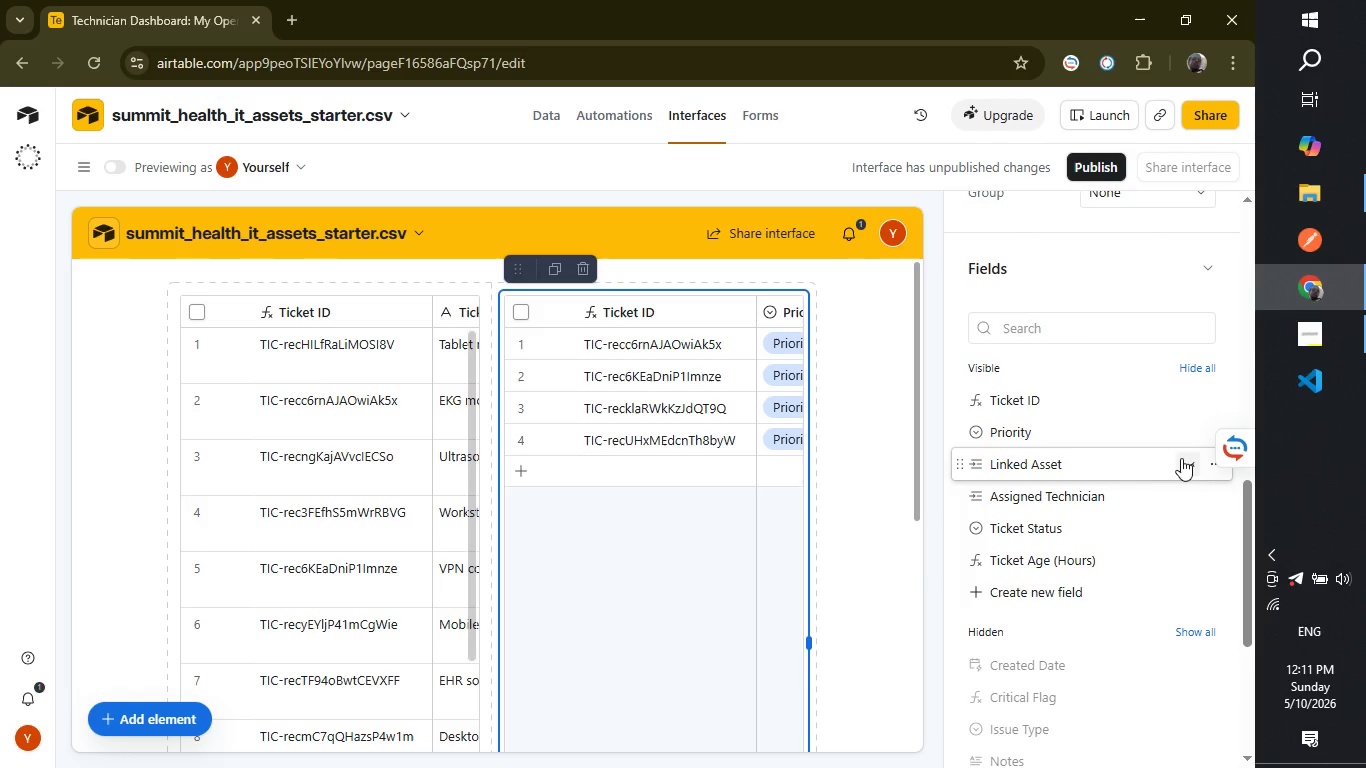 
left_click([1181, 458])
 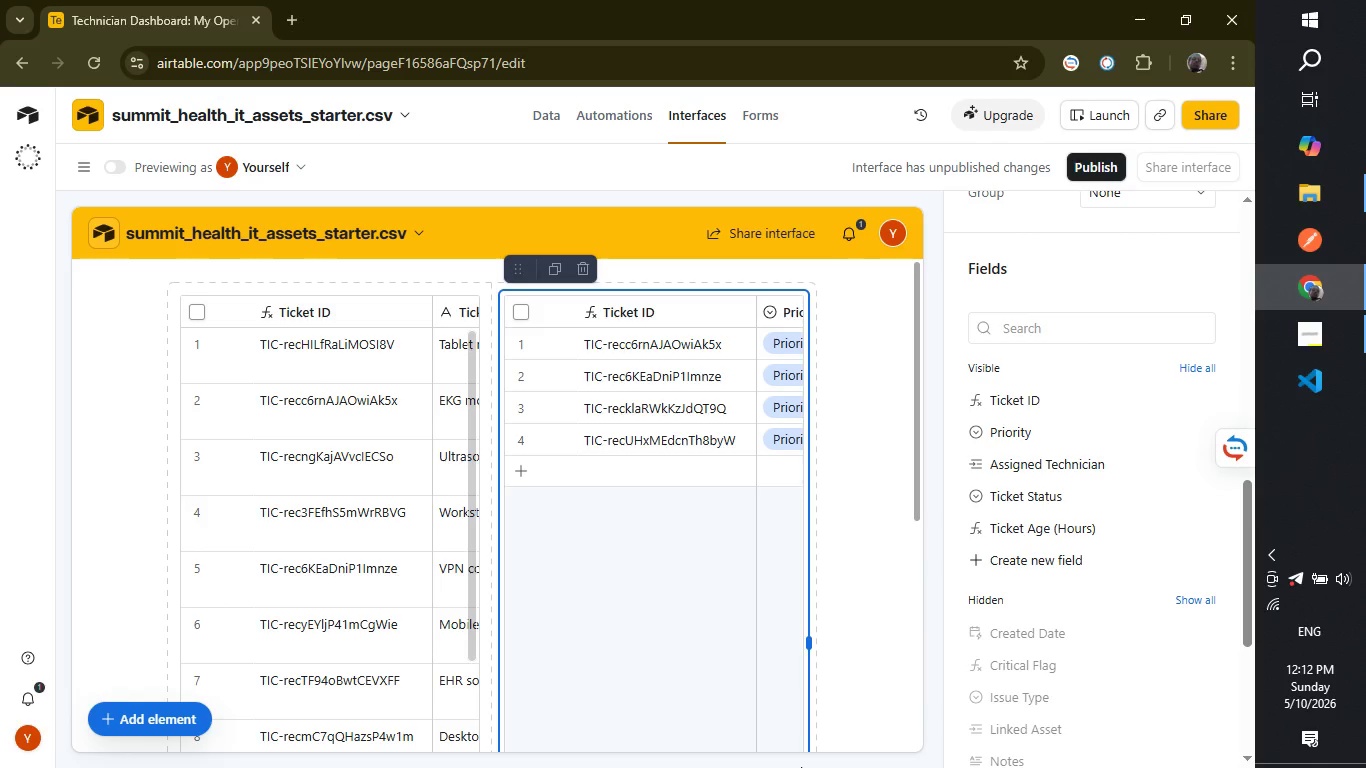 
wait(42.0)
 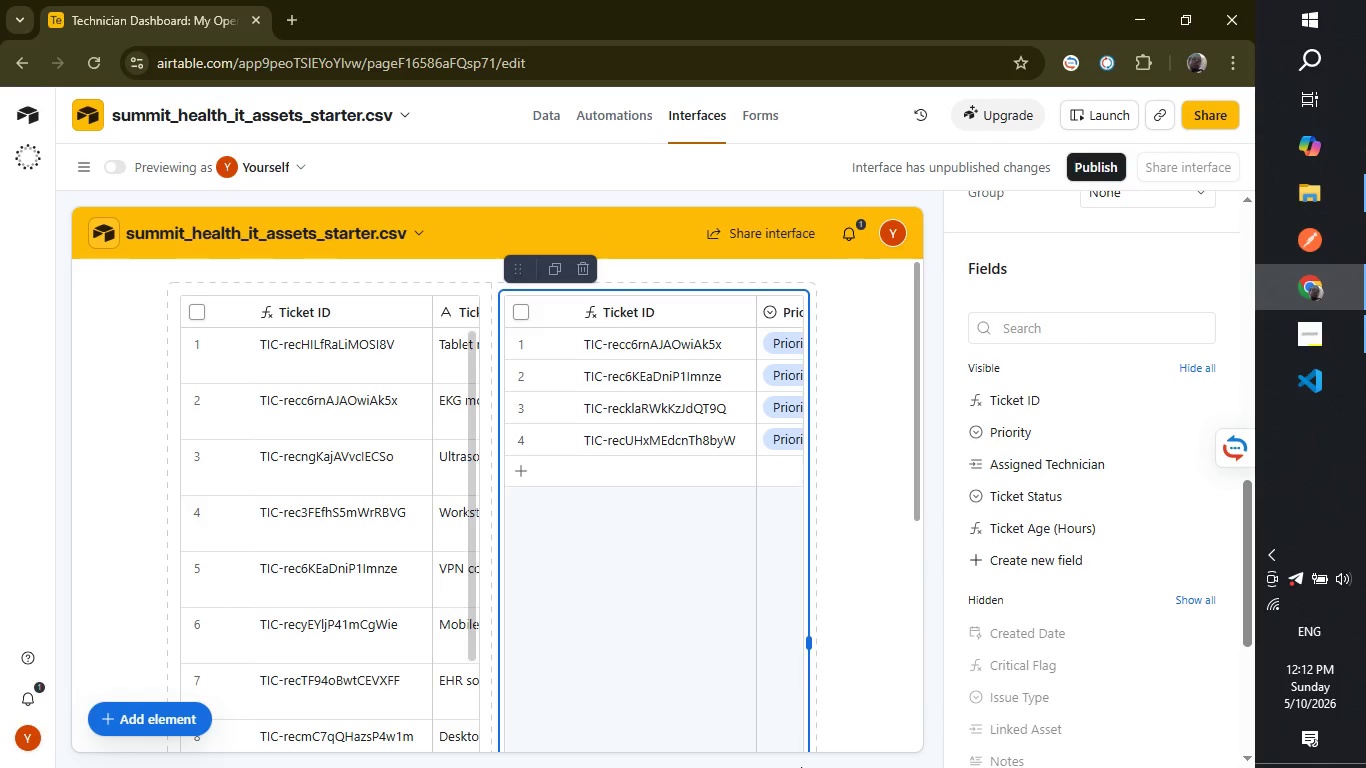 
left_click_drag(start_coordinate=[918, 502], to_coordinate=[914, 303])
 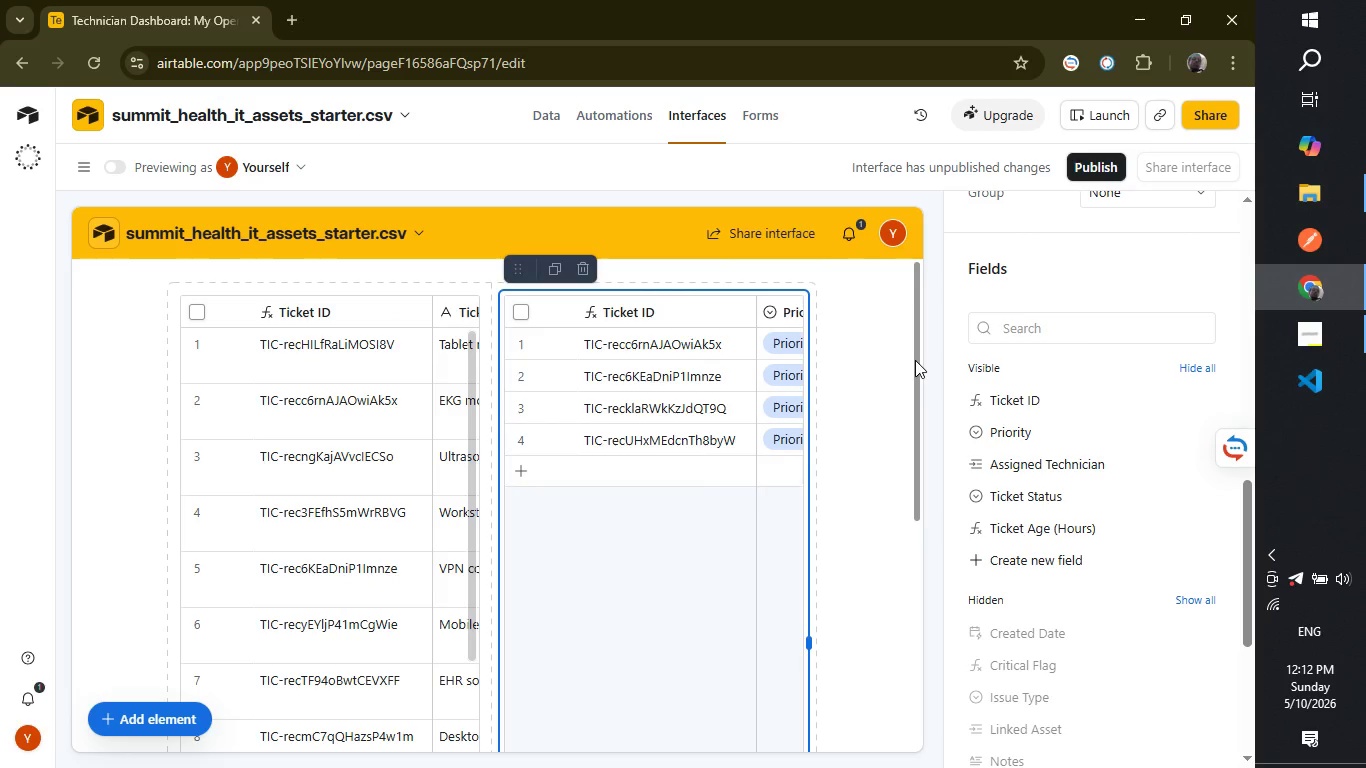 
left_click_drag(start_coordinate=[916, 356], to_coordinate=[909, 466])
 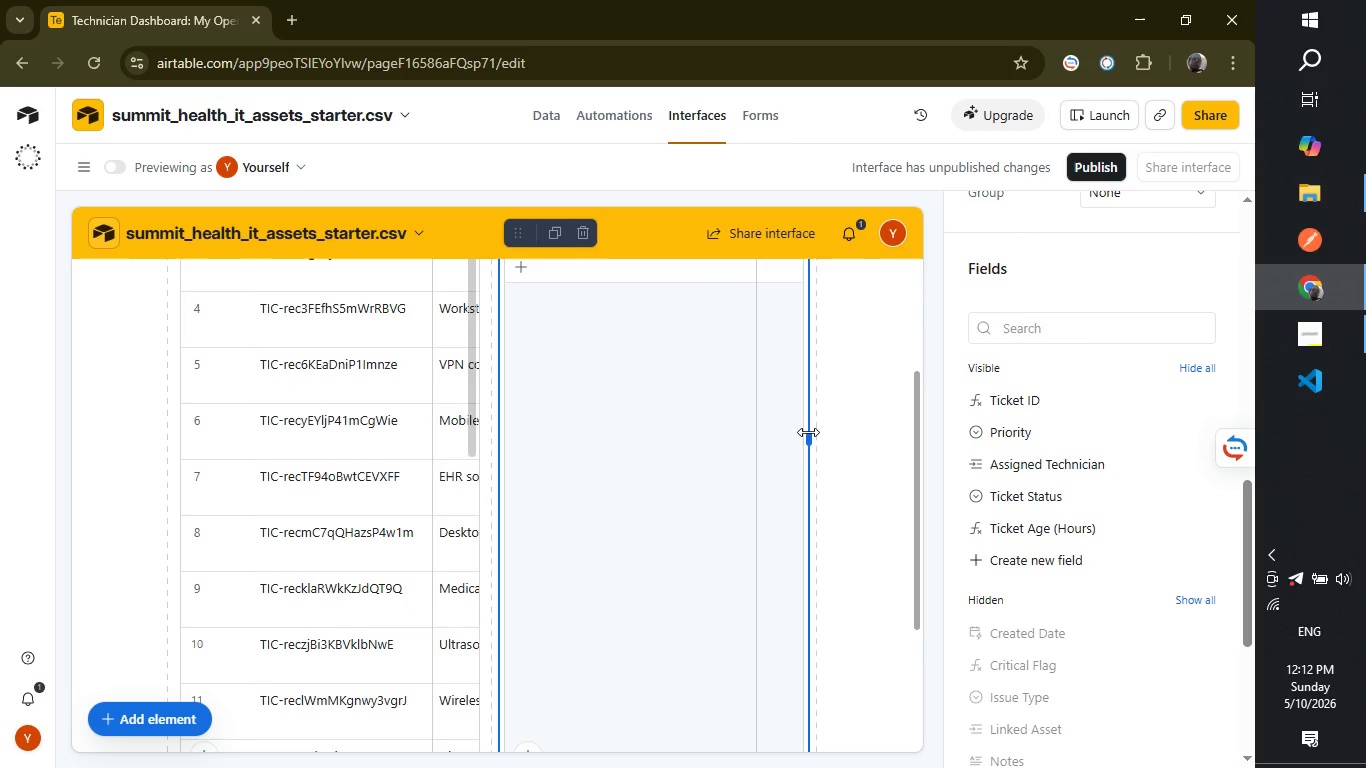 
left_click_drag(start_coordinate=[808, 432], to_coordinate=[863, 434])
 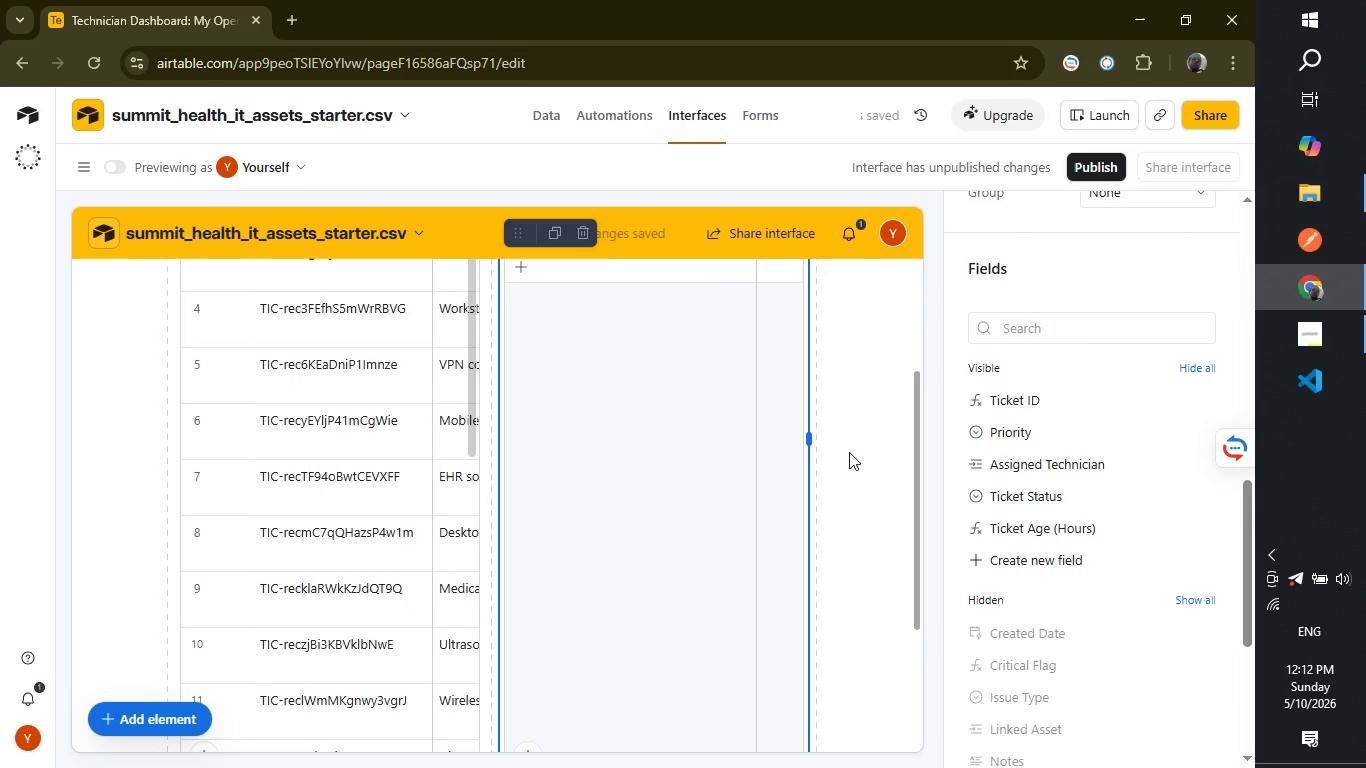 
left_click([715, 387])
 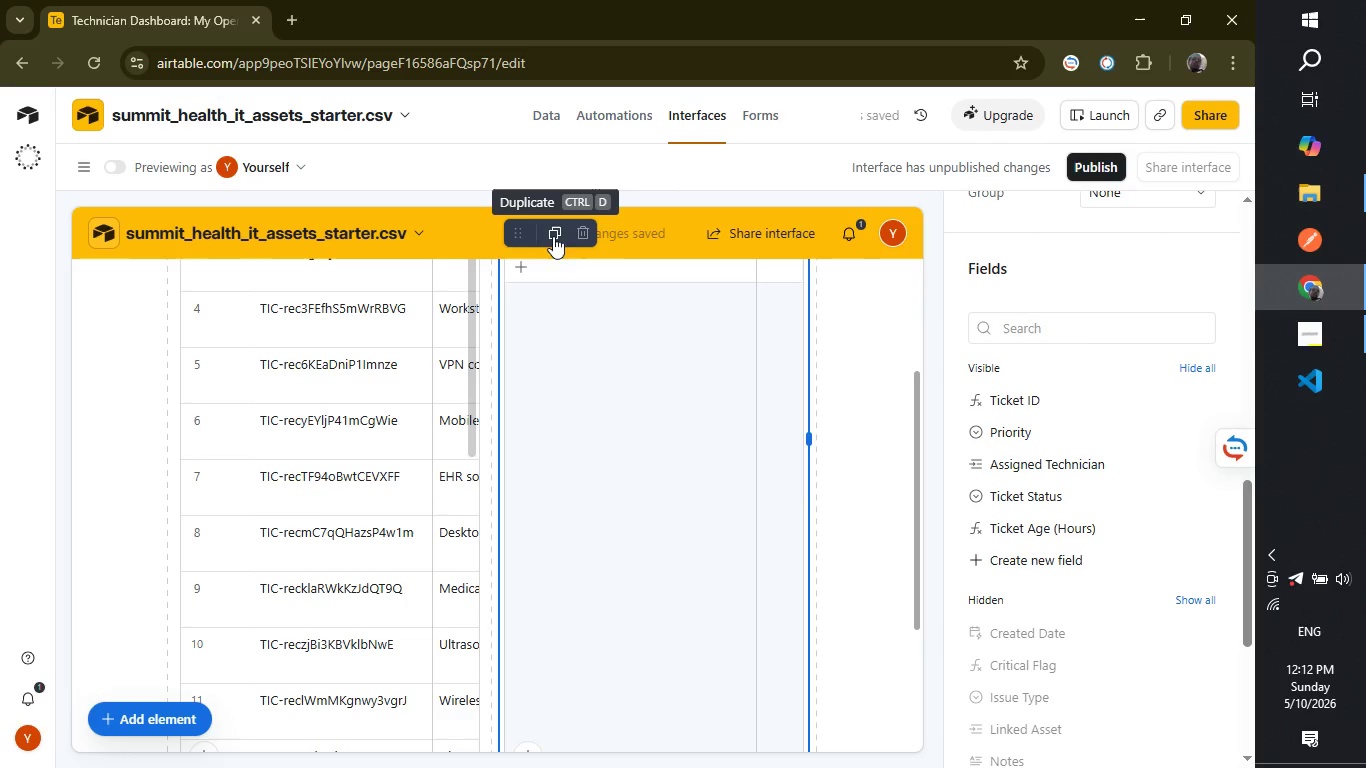 
left_click_drag(start_coordinate=[551, 230], to_coordinate=[563, 457])
 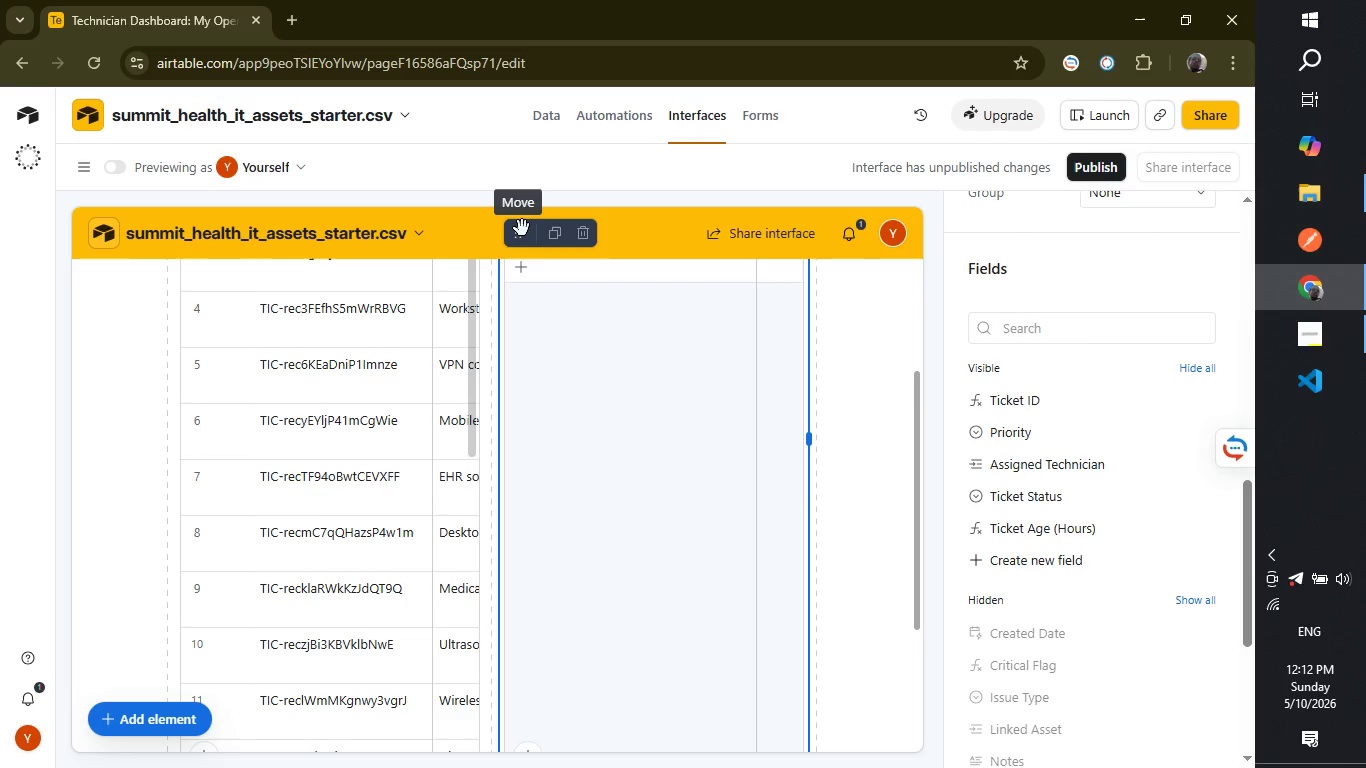 
left_click_drag(start_coordinate=[520, 234], to_coordinate=[421, 584])
 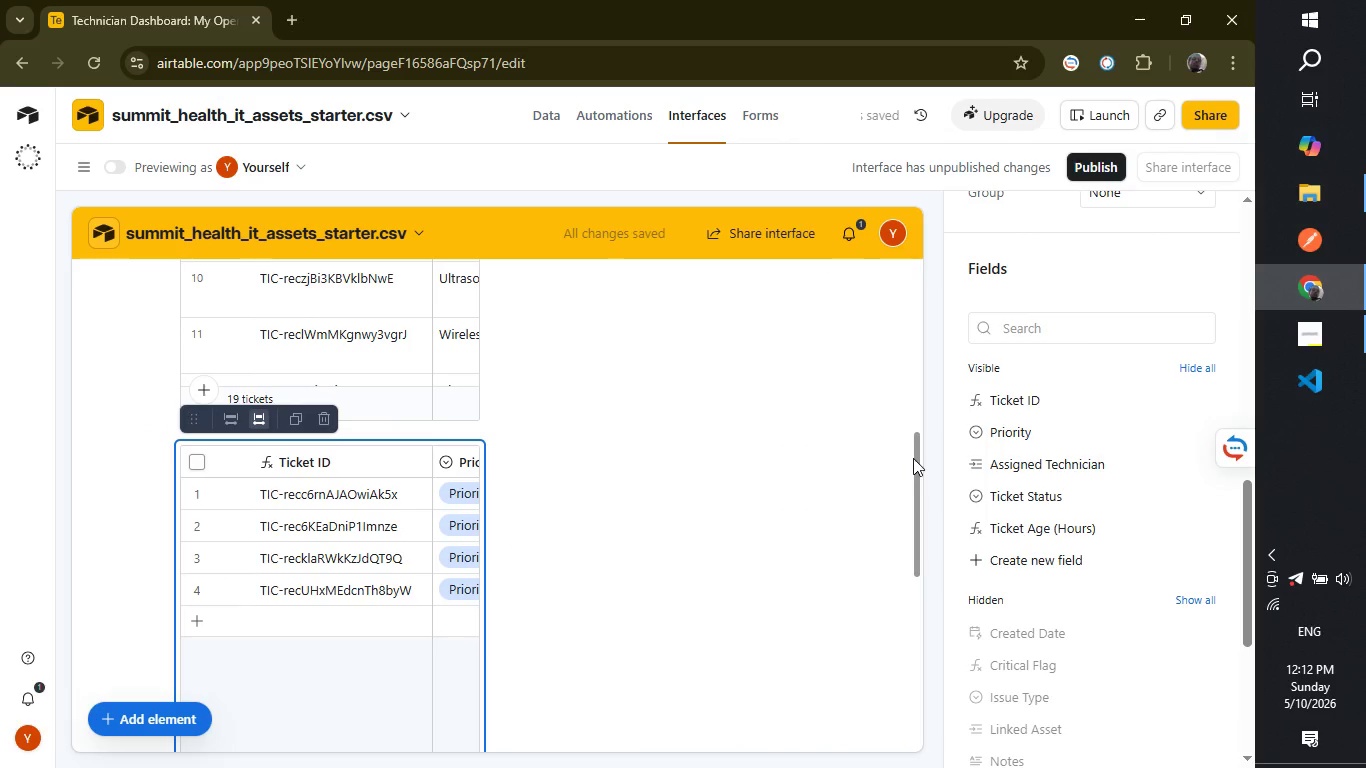 
wait(10.23)
 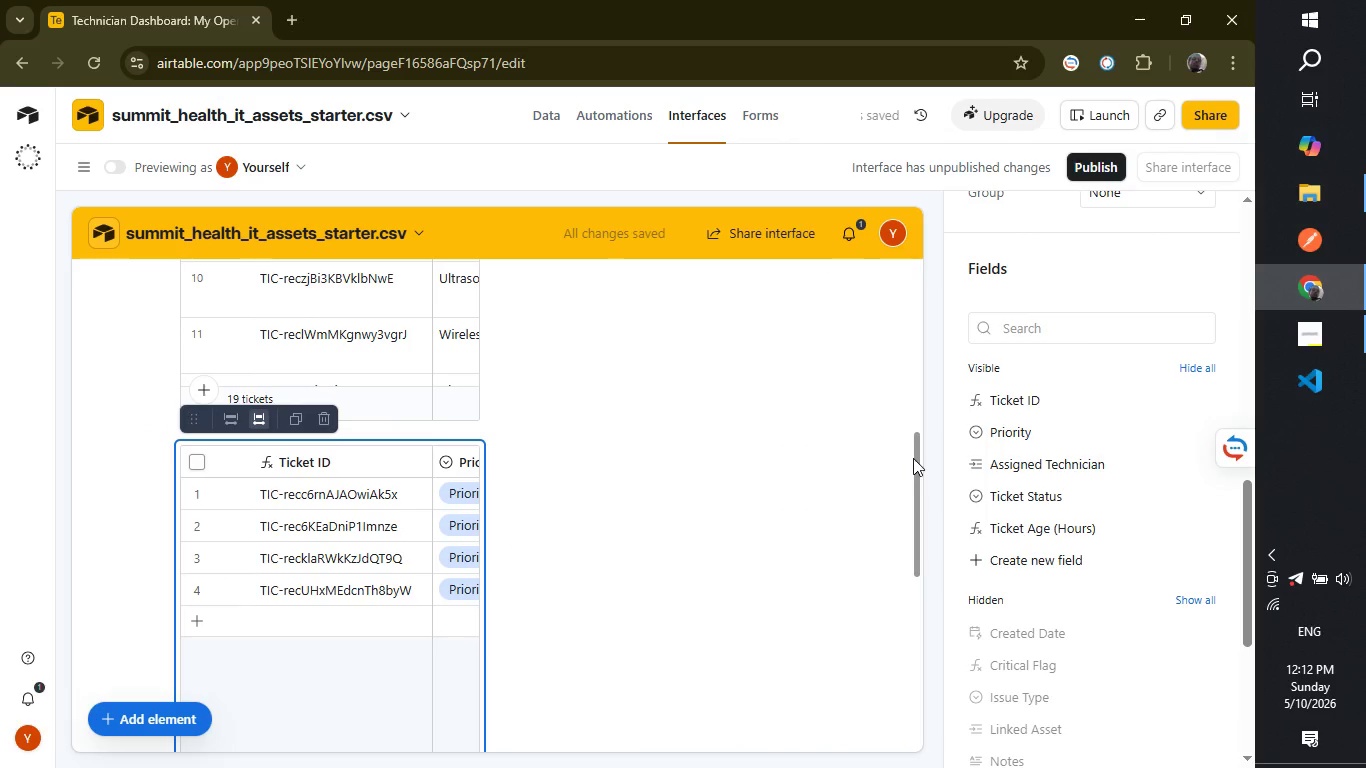 
left_click_drag(start_coordinate=[914, 529], to_coordinate=[914, 604])
 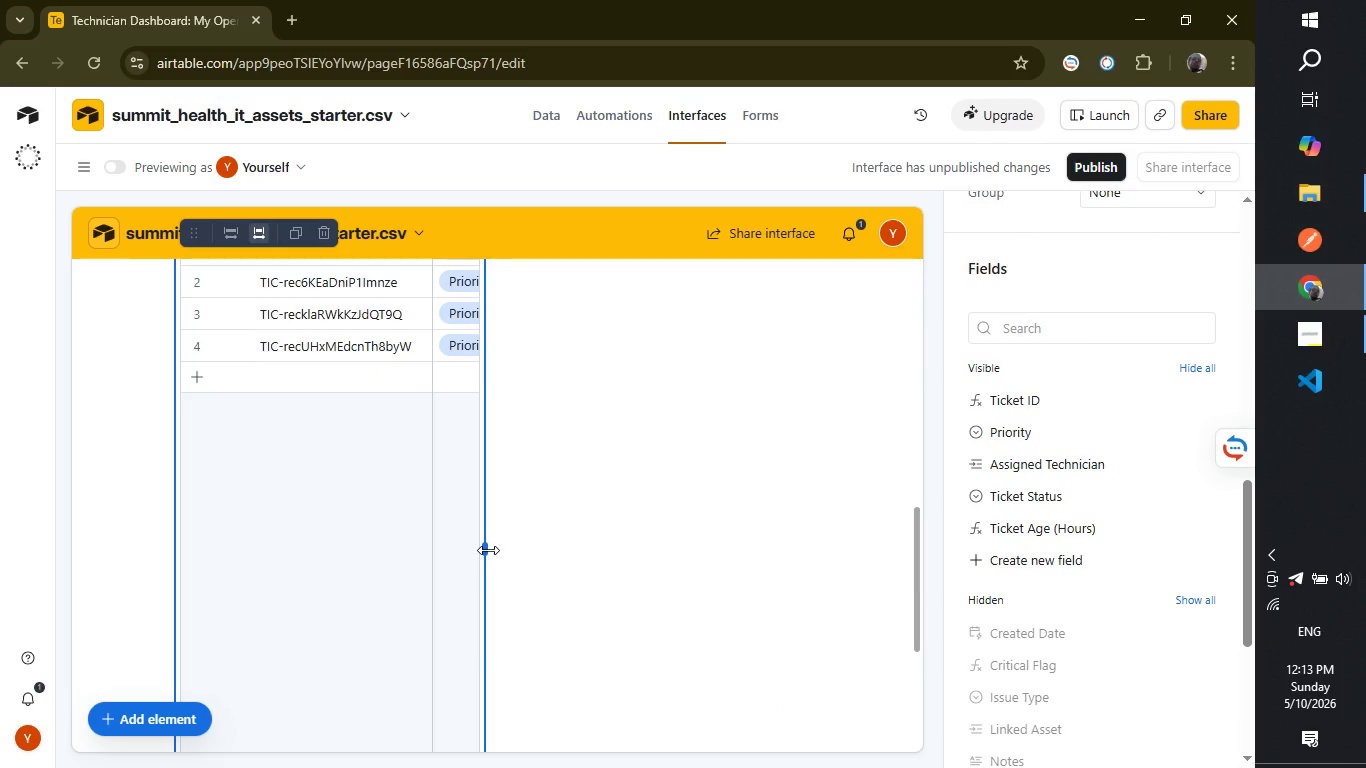 
left_click_drag(start_coordinate=[488, 550], to_coordinate=[877, 544])
 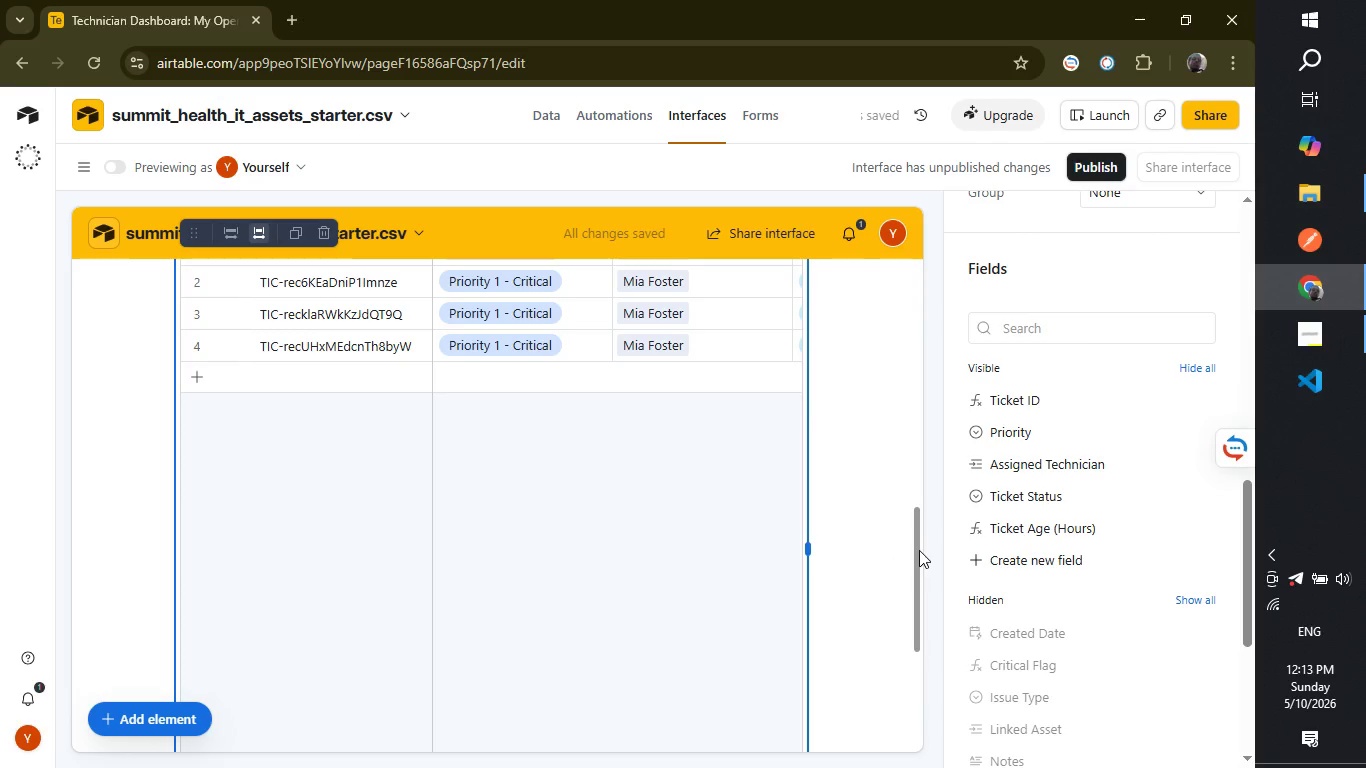 
left_click_drag(start_coordinate=[920, 553], to_coordinate=[902, 635])
 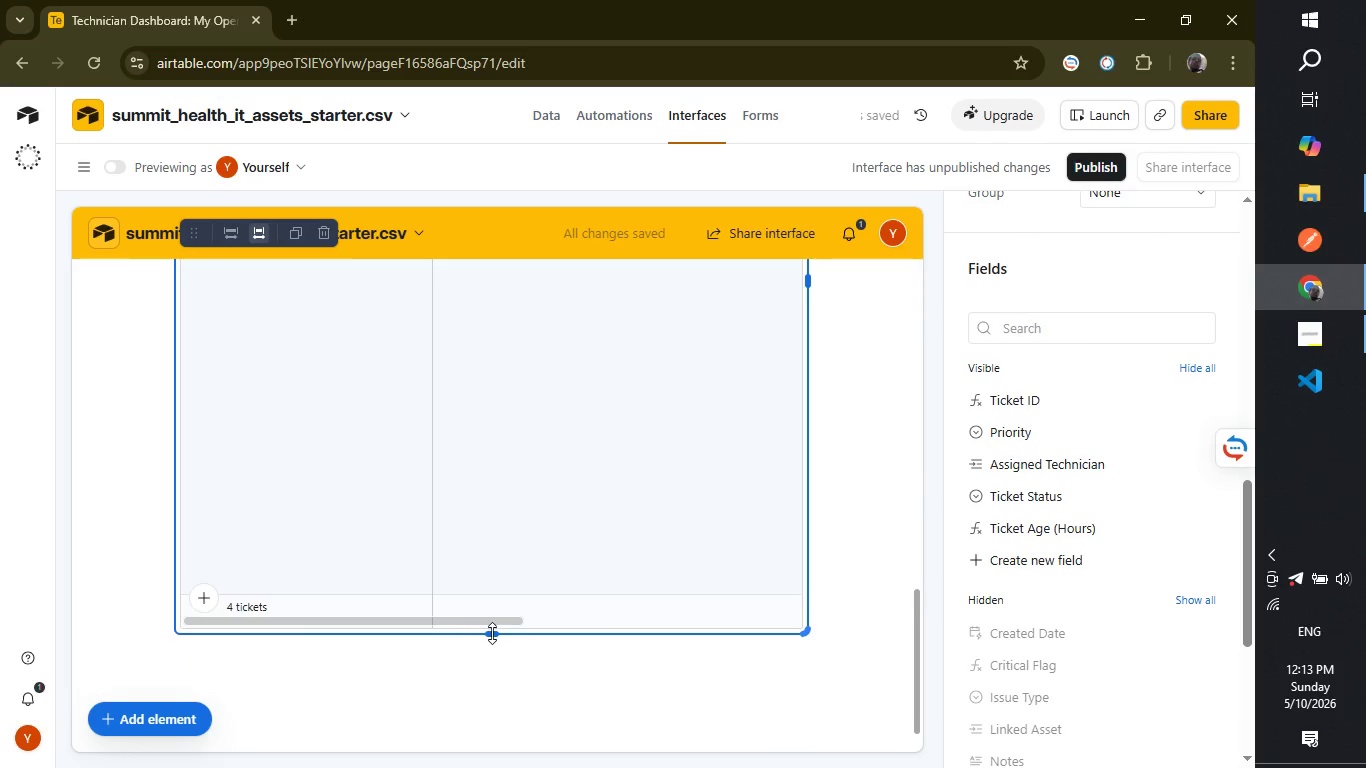 
left_click_drag(start_coordinate=[494, 633], to_coordinate=[524, 240])
 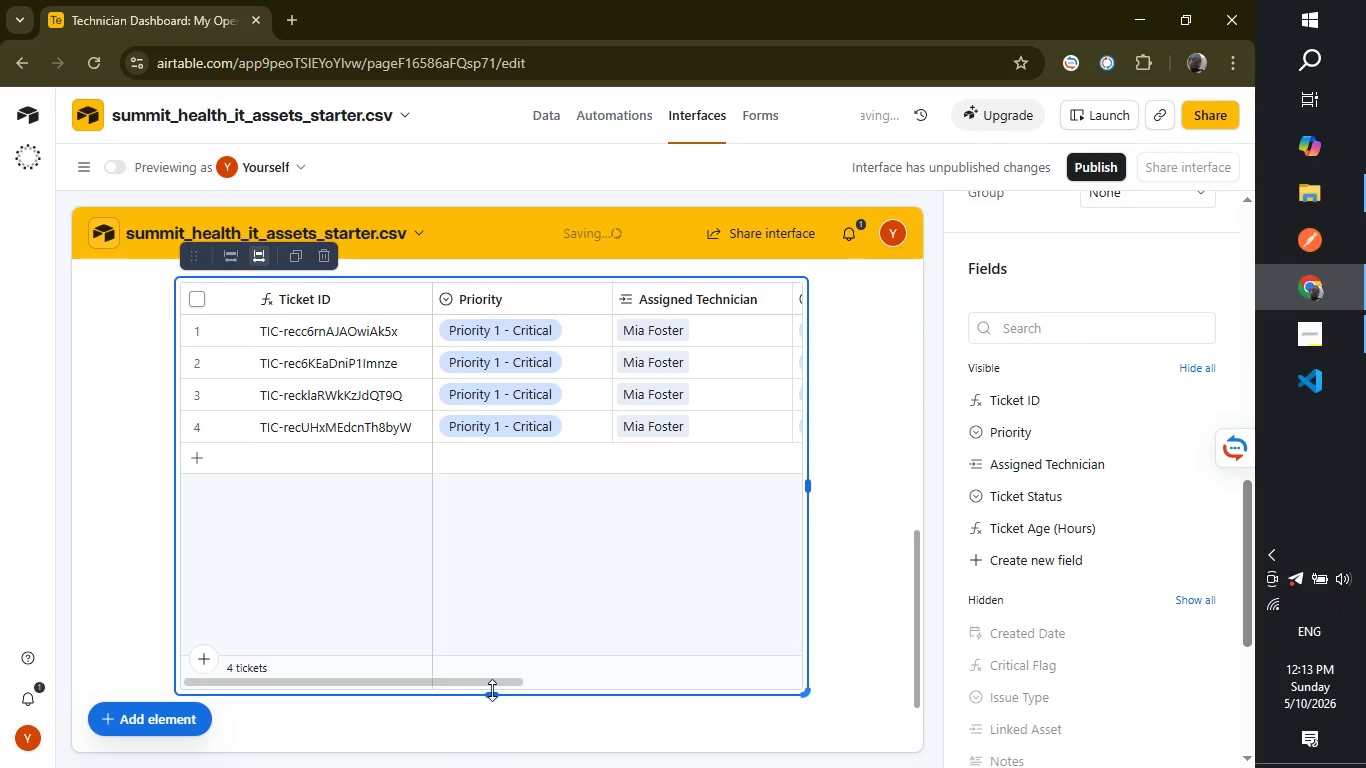 
left_click_drag(start_coordinate=[490, 690], to_coordinate=[491, 602])
 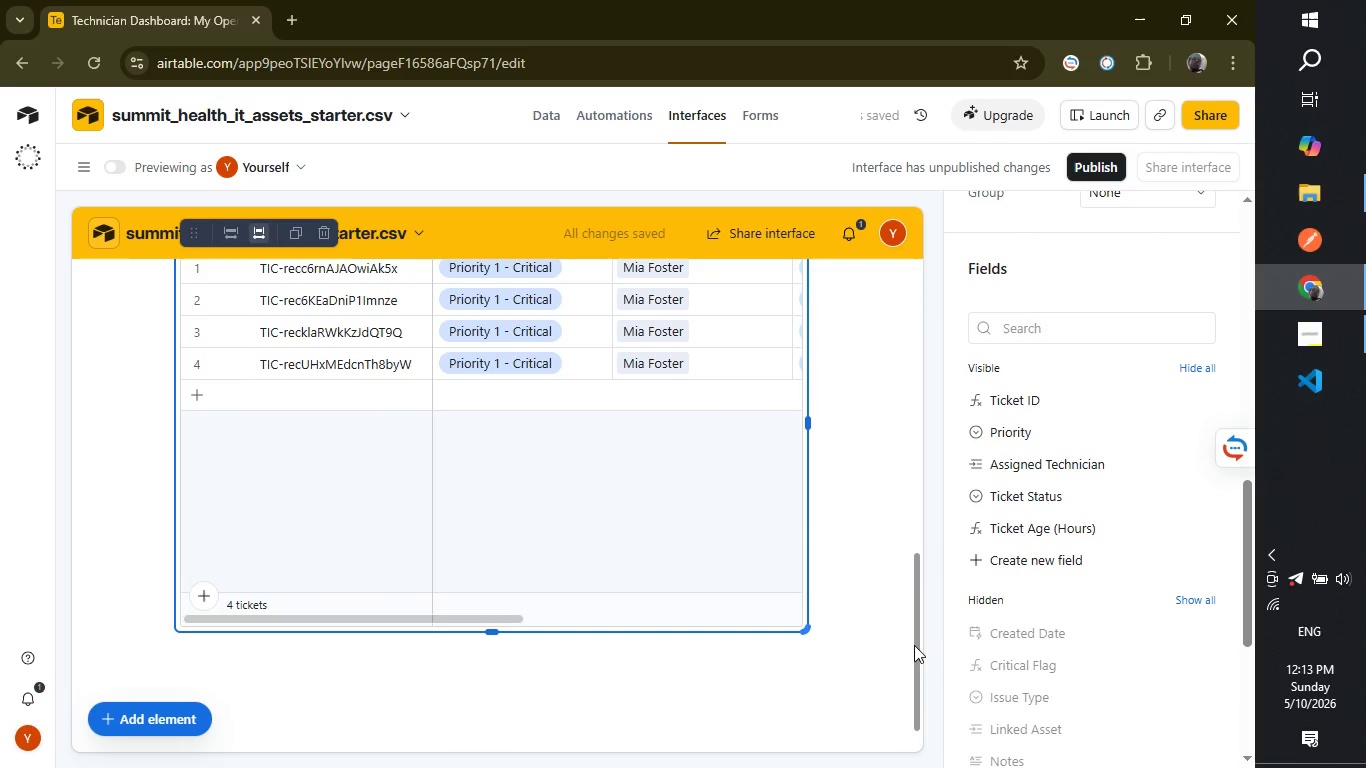 
left_click_drag(start_coordinate=[913, 644], to_coordinate=[935, 526])
 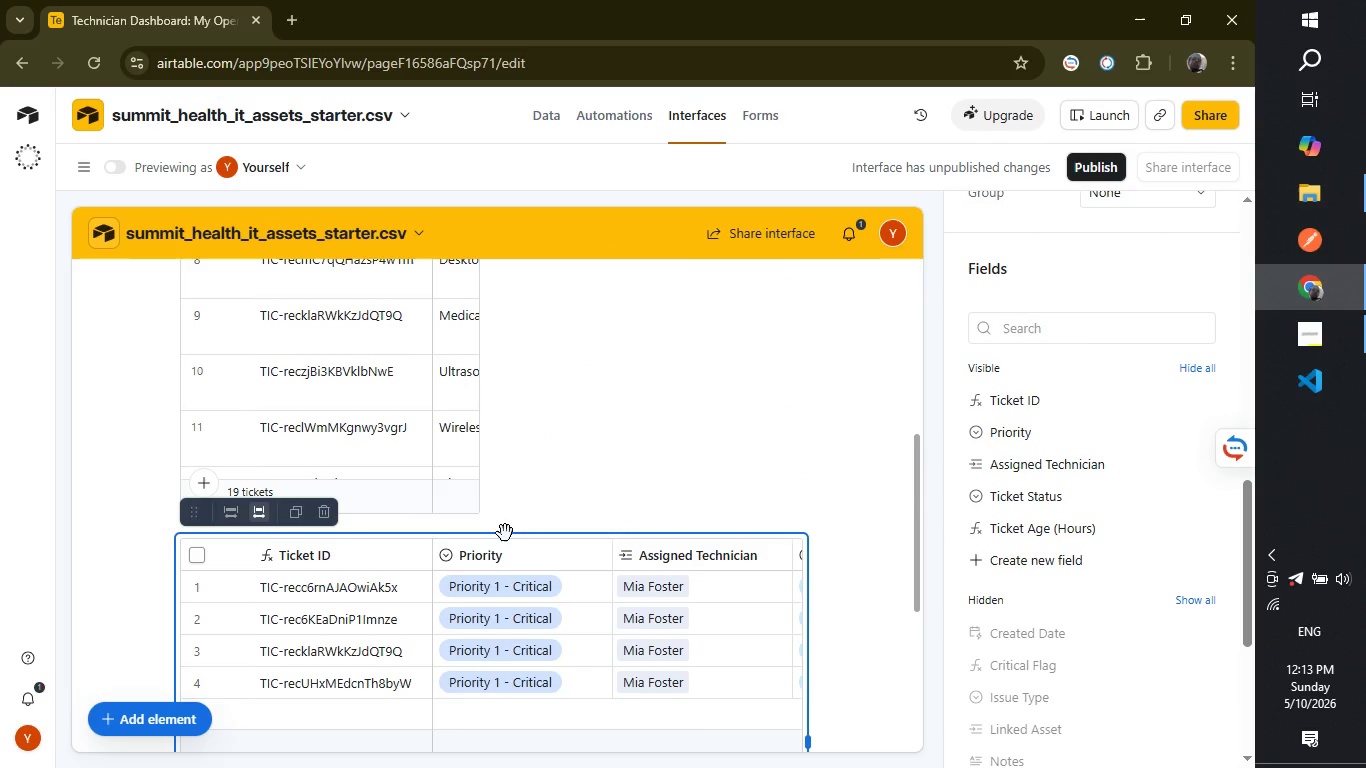 
wait(22.23)
 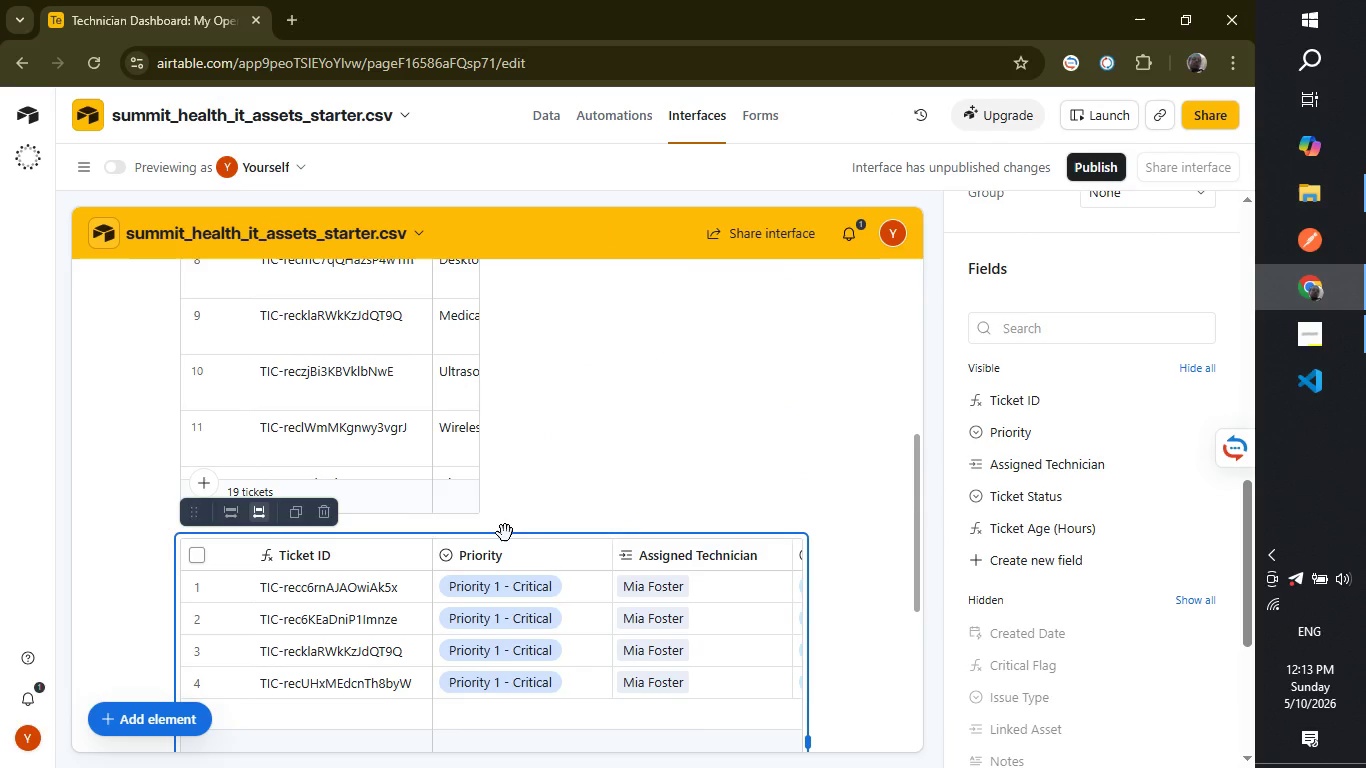 
left_click_drag(start_coordinate=[916, 524], to_coordinate=[919, 294])
 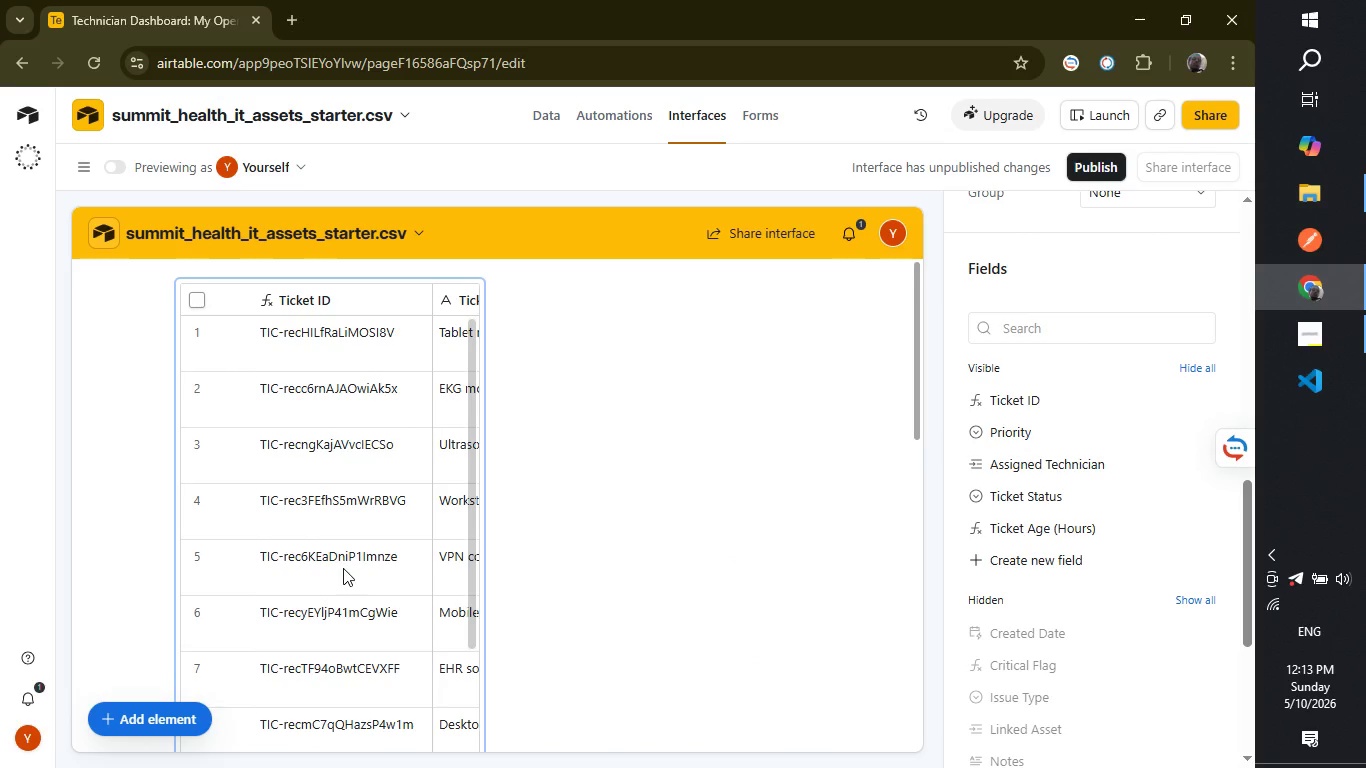 
left_click([343, 568])
 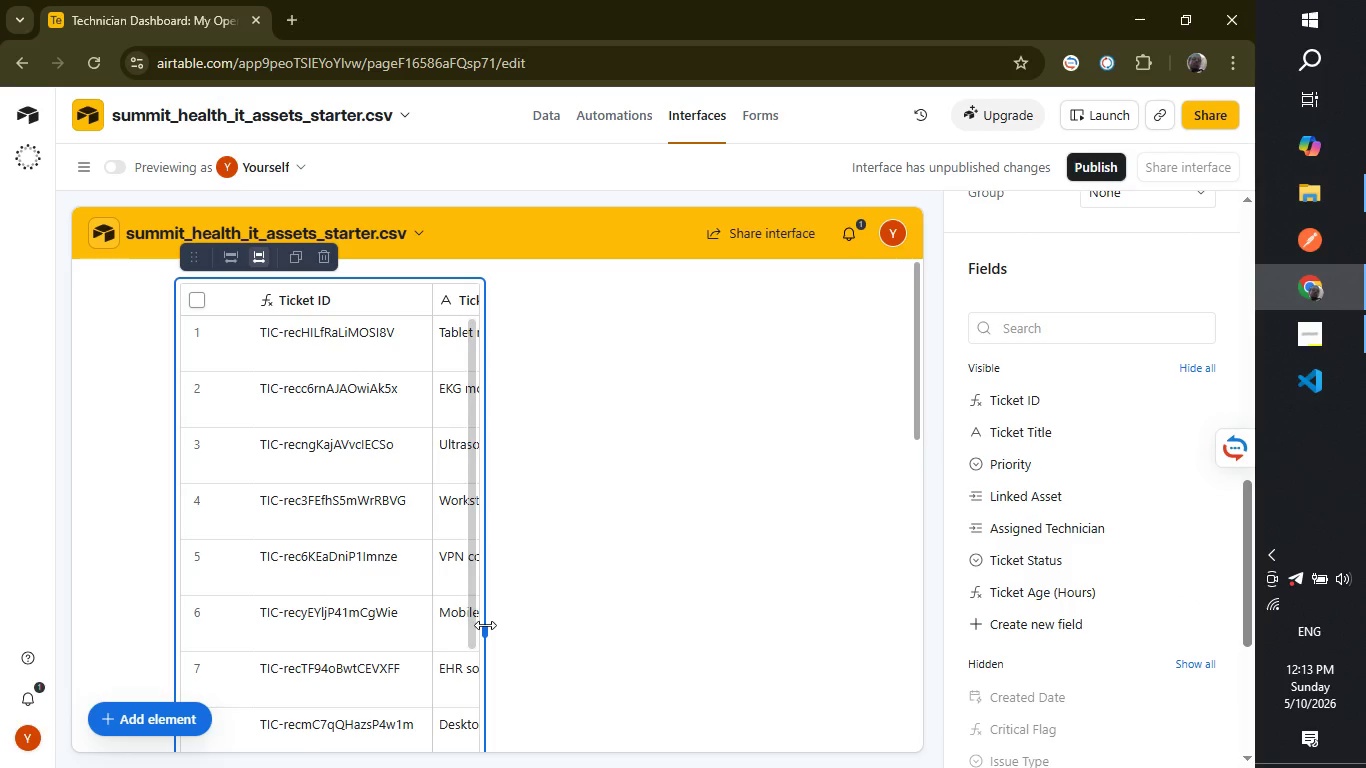 
left_click_drag(start_coordinate=[485, 627], to_coordinate=[947, 596])
 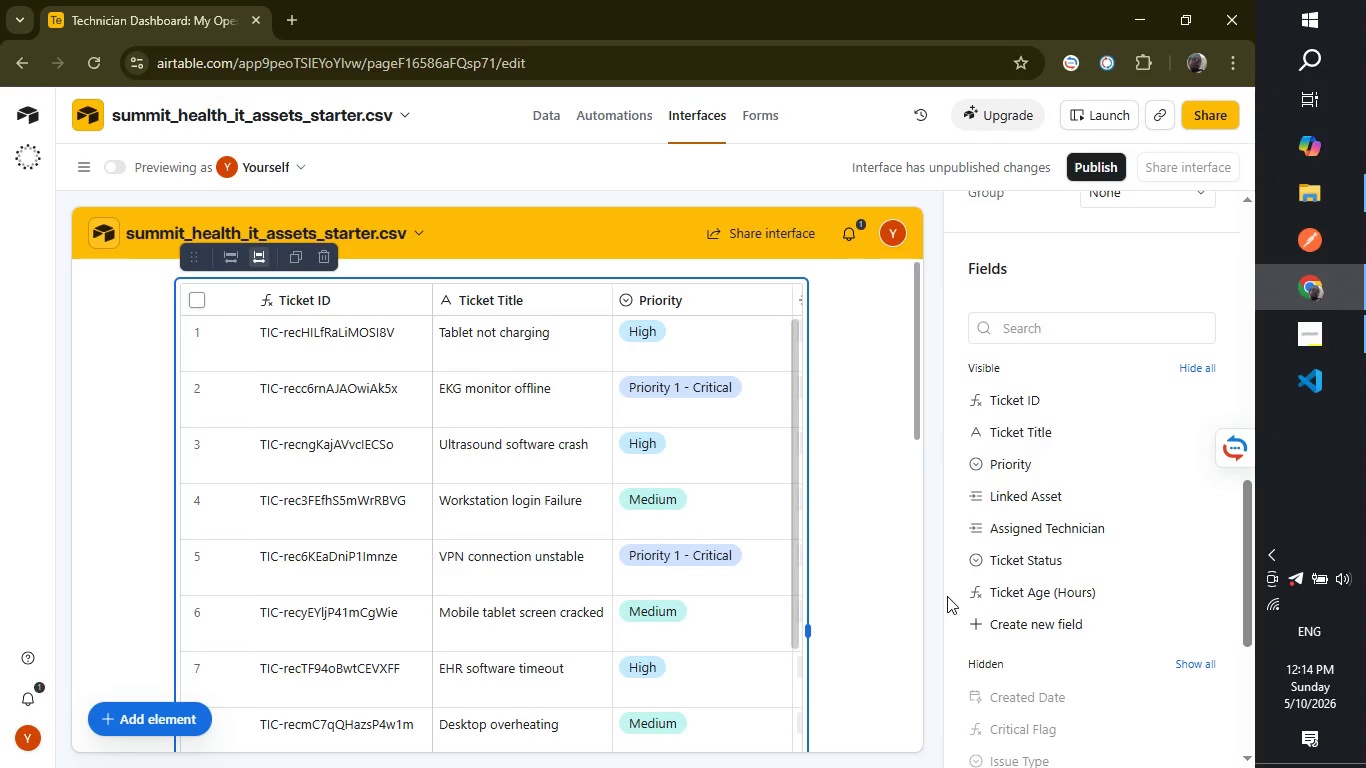 
wait(17.53)
 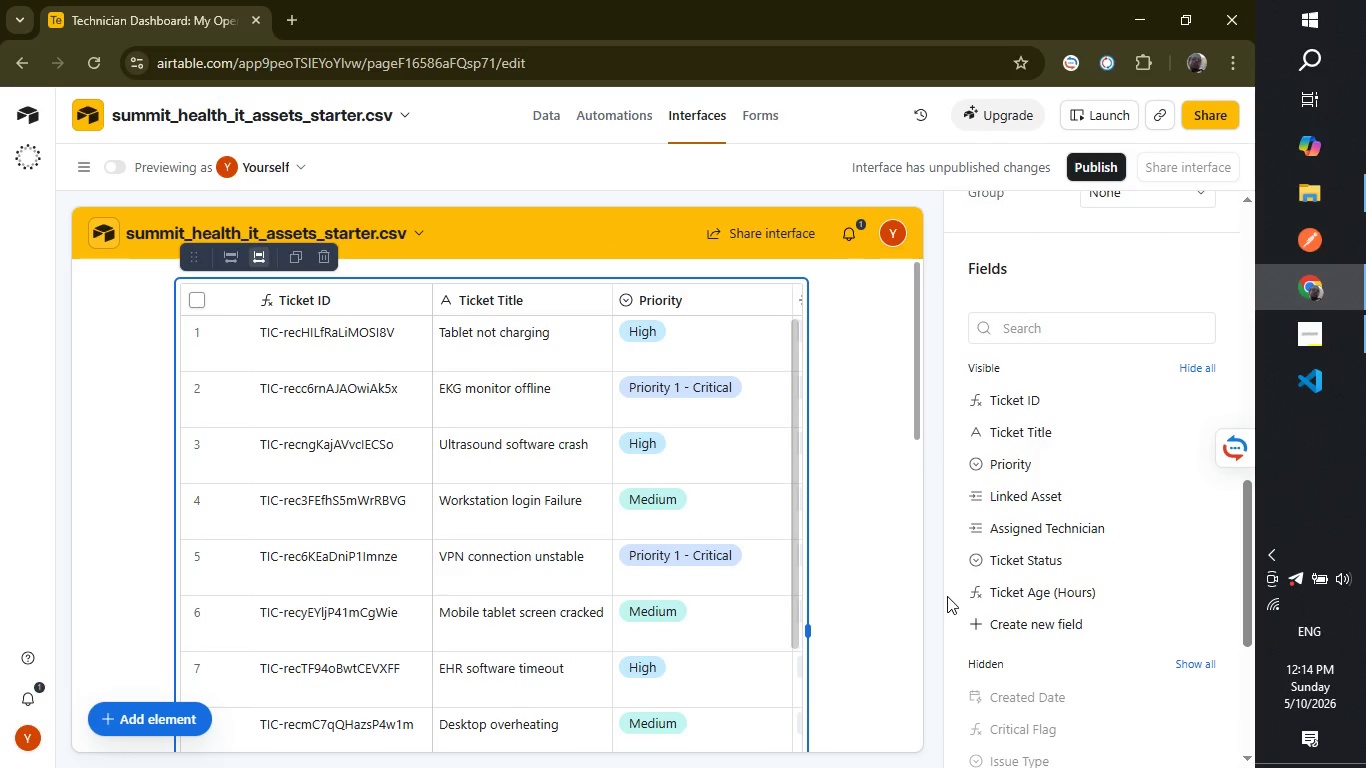 
left_click_drag(start_coordinate=[806, 627], to_coordinate=[909, 603])
 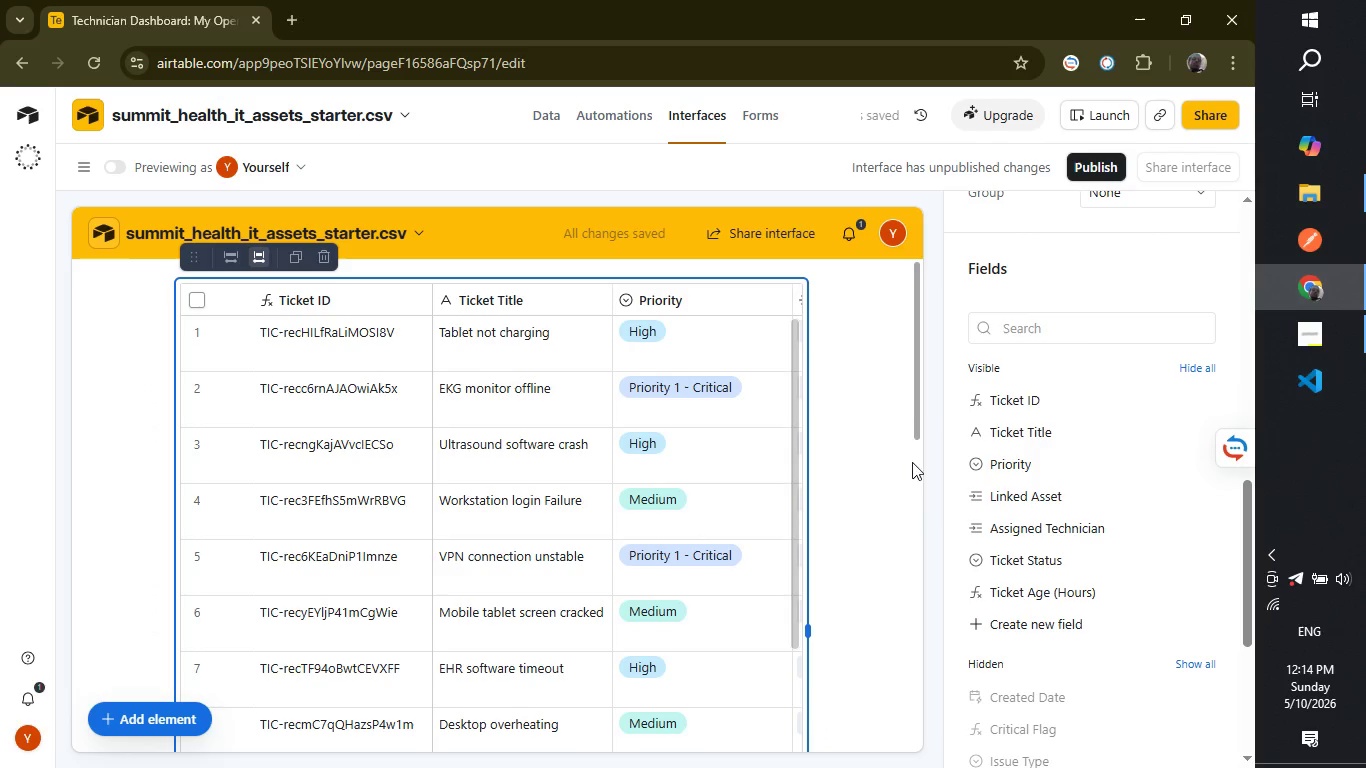 
wait(5.28)
 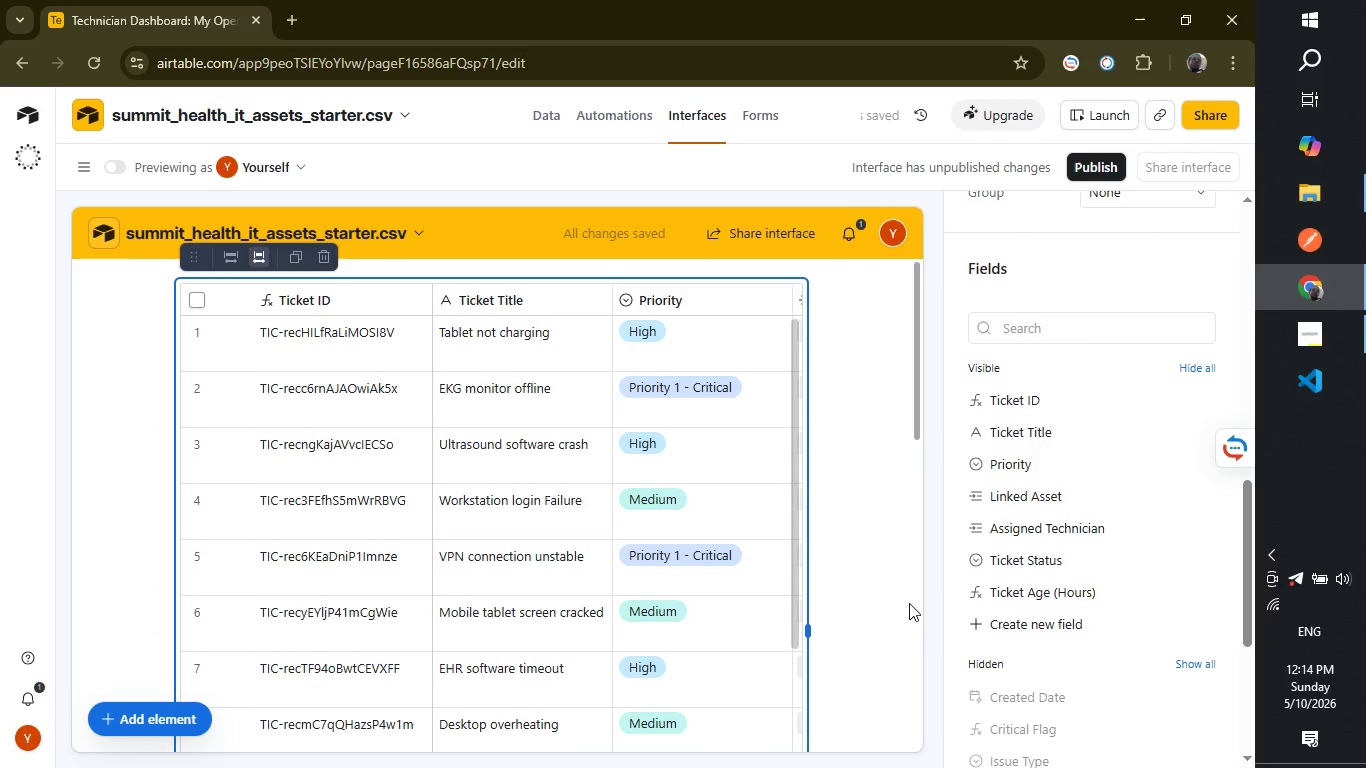 
left_click_drag(start_coordinate=[917, 421], to_coordinate=[917, 405])
 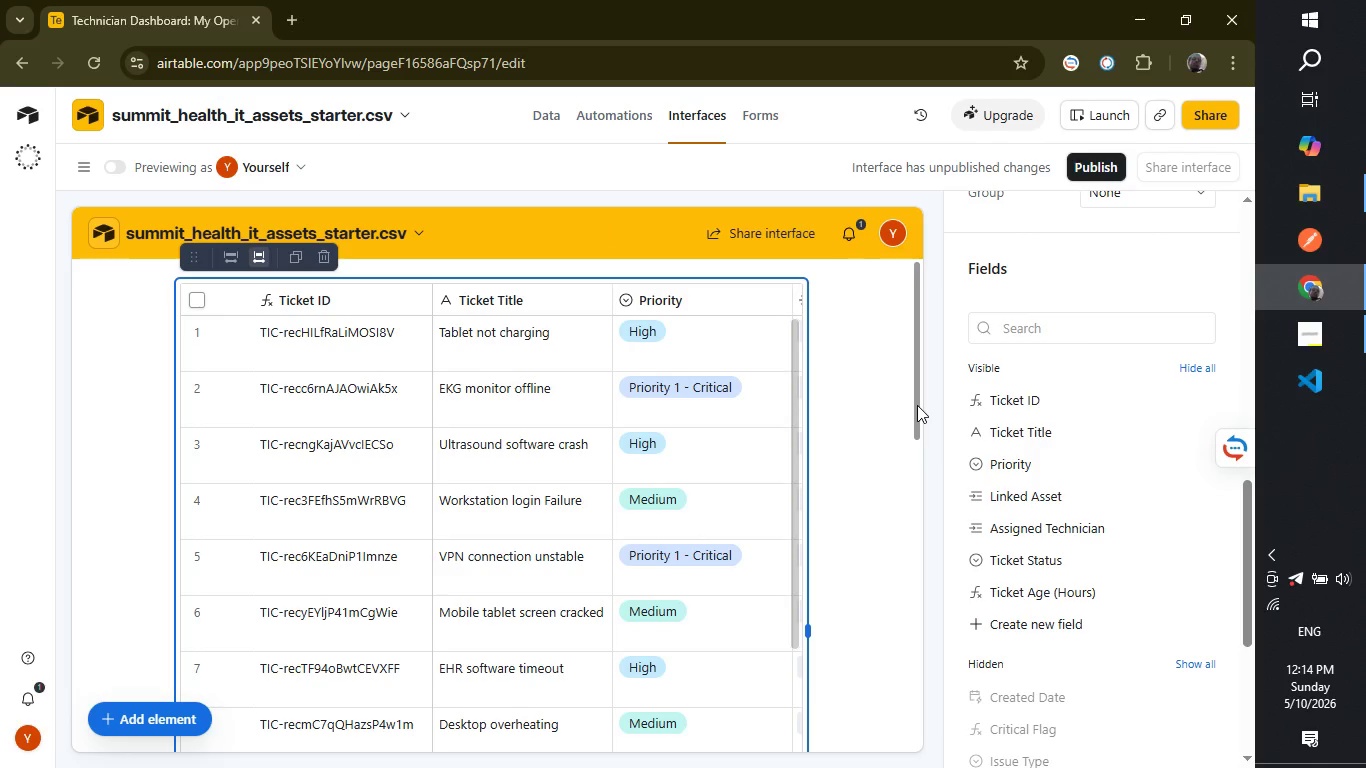 
left_click_drag(start_coordinate=[917, 405], to_coordinate=[897, 569])
 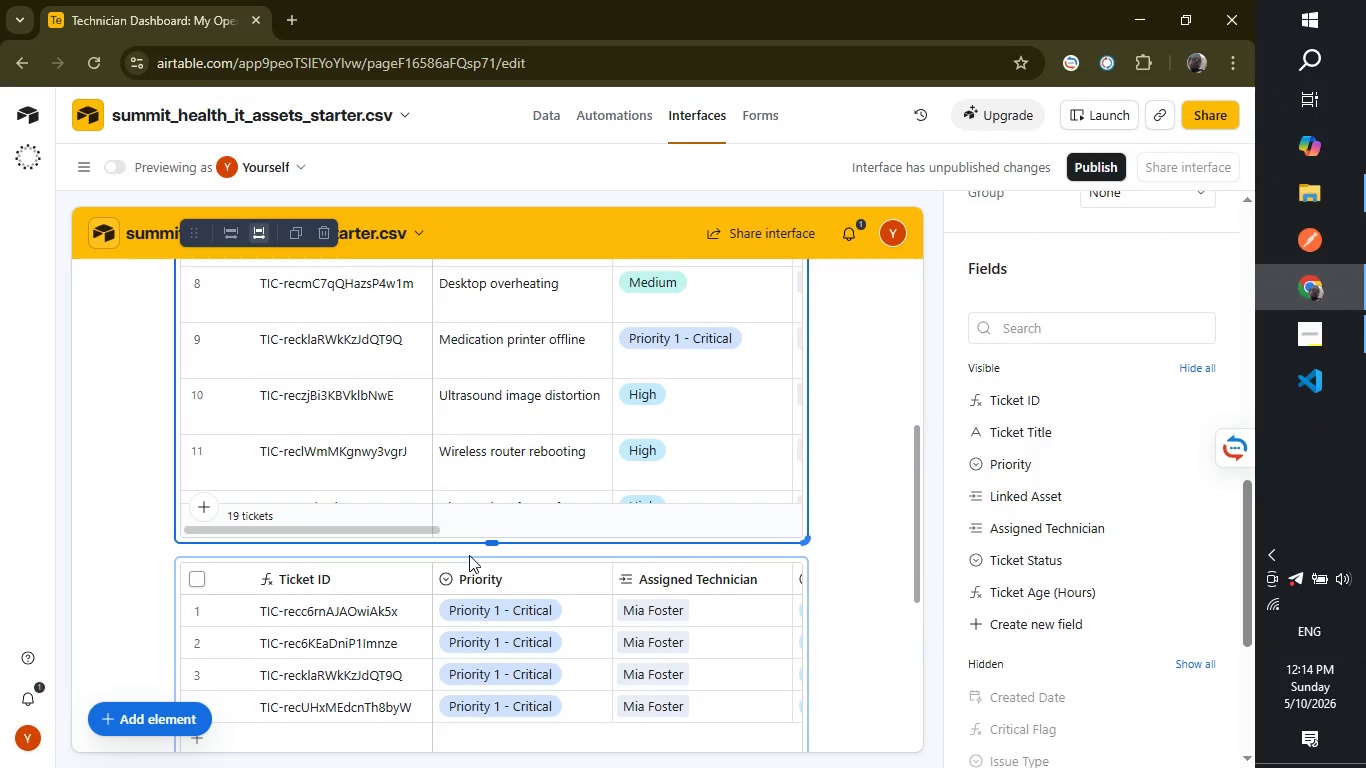 
left_click([475, 673])
 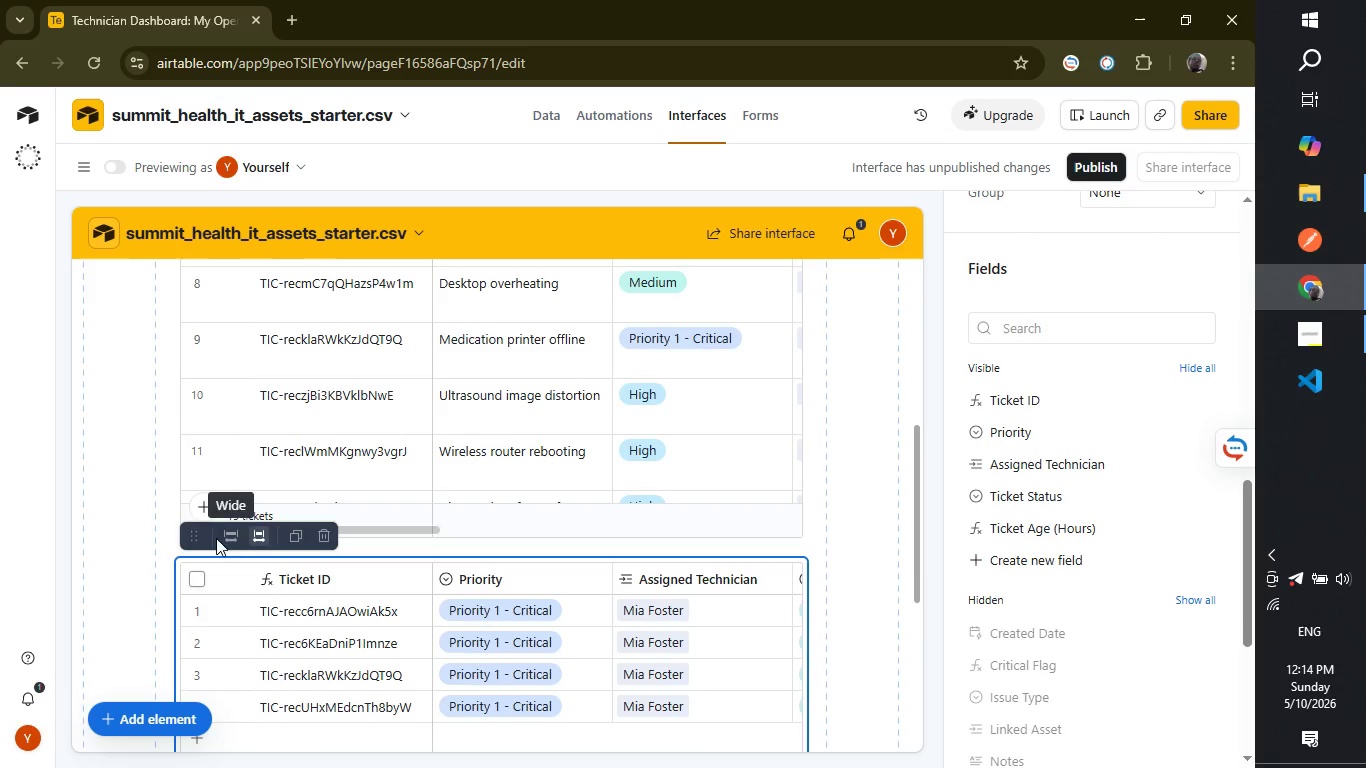 
wait(5.8)
 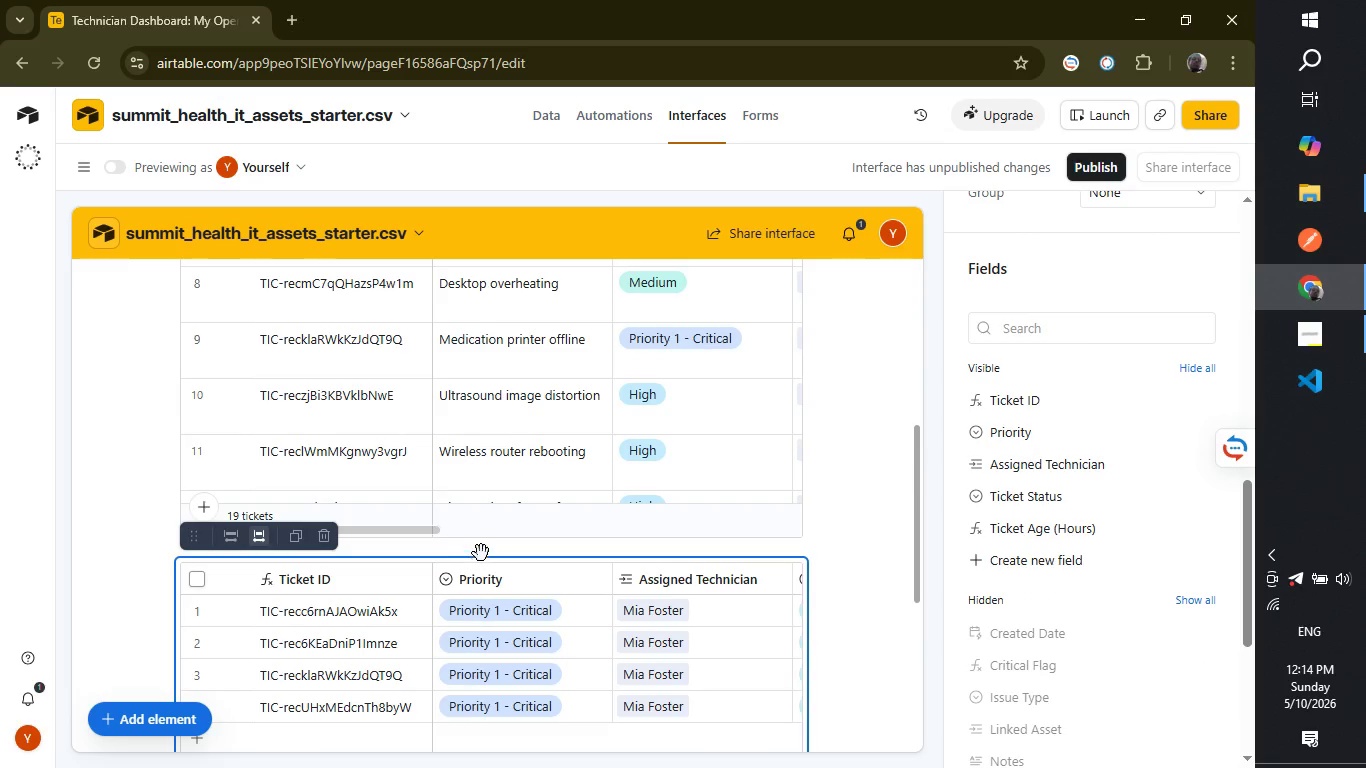 
left_click_drag(start_coordinate=[197, 537], to_coordinate=[197, 621])
 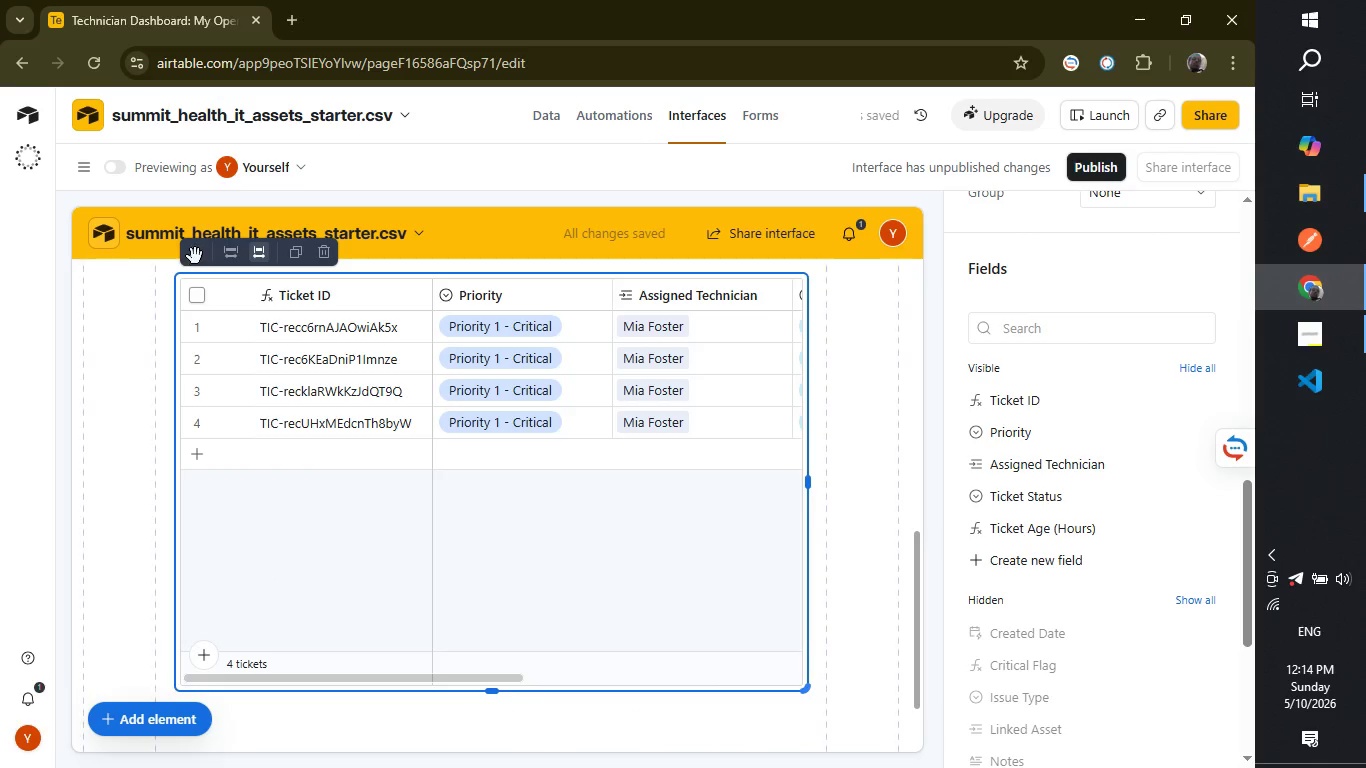 
mouse_move([242, 255])
 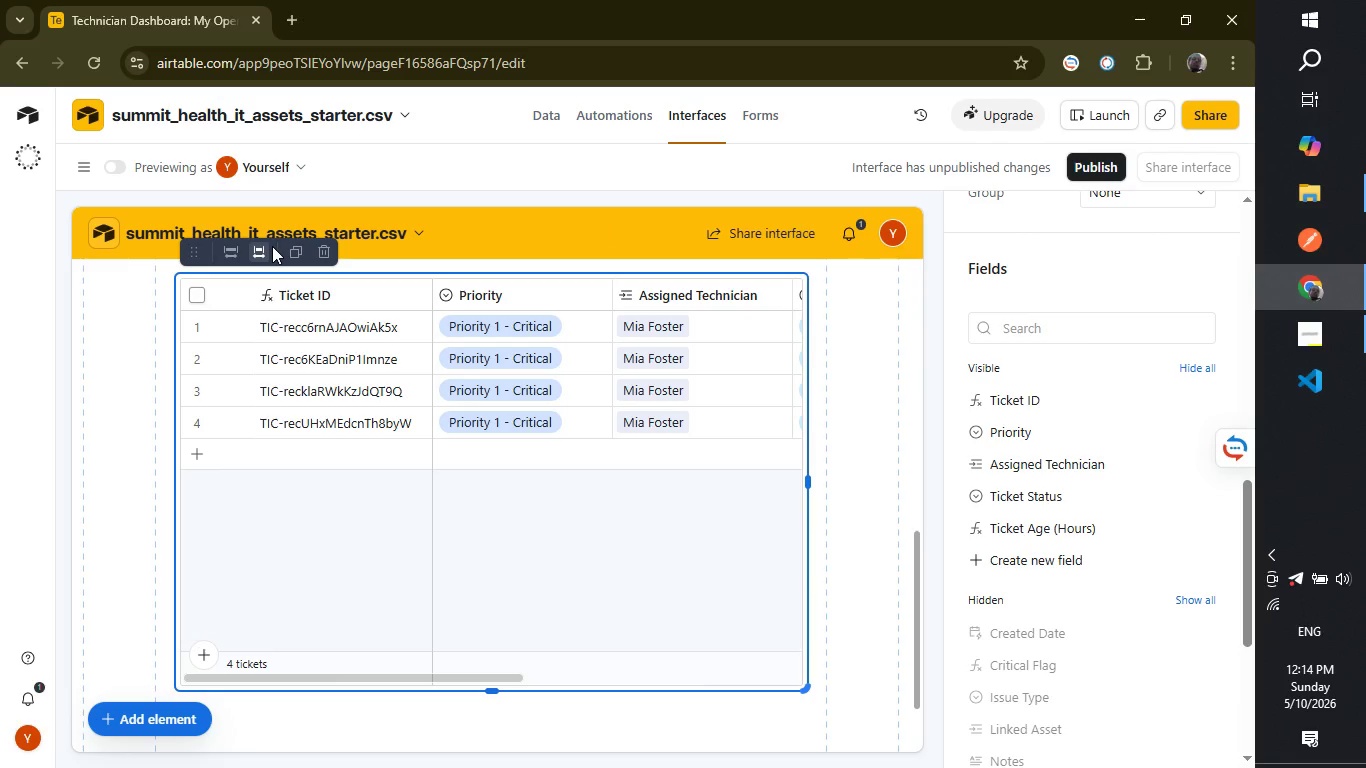 
mouse_move([307, 242])
 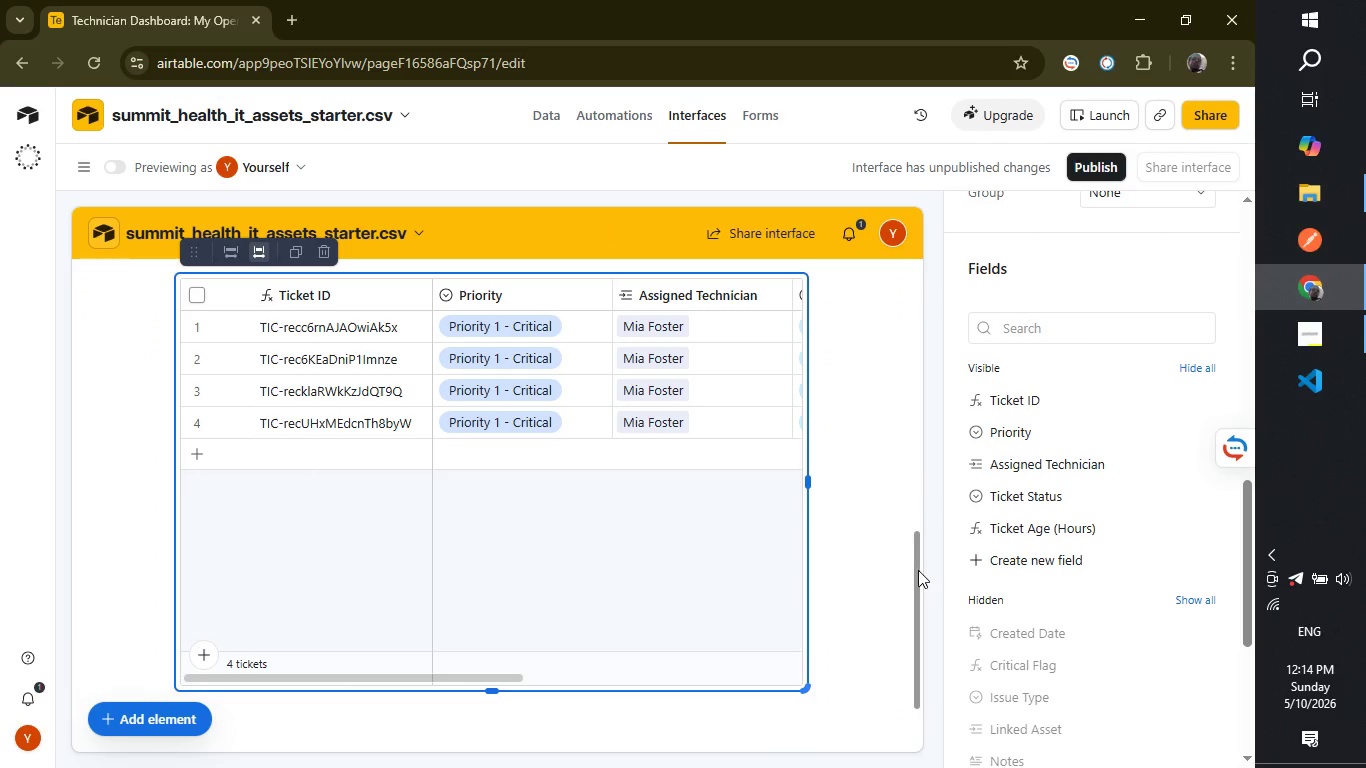 
left_click_drag(start_coordinate=[918, 566], to_coordinate=[920, 179])
 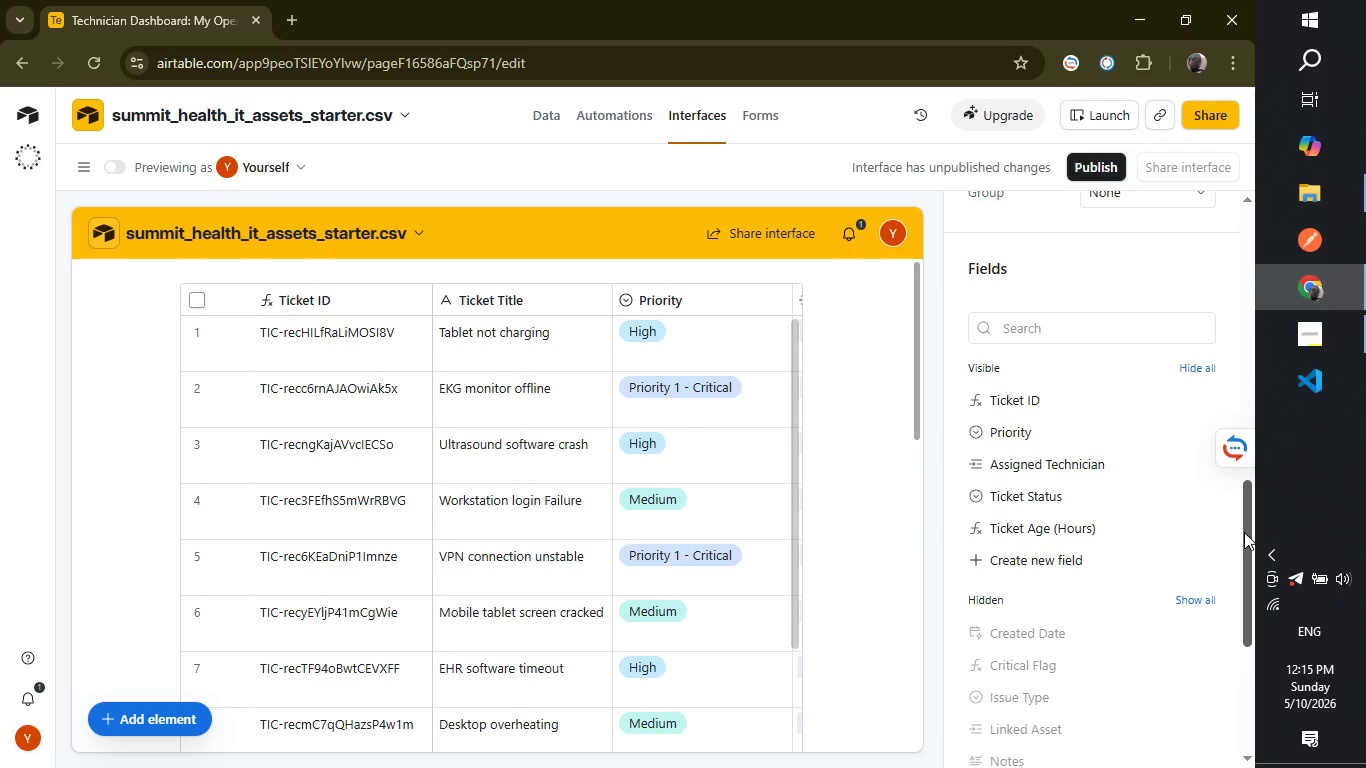 
left_click_drag(start_coordinate=[1245, 534], to_coordinate=[1248, 167])
 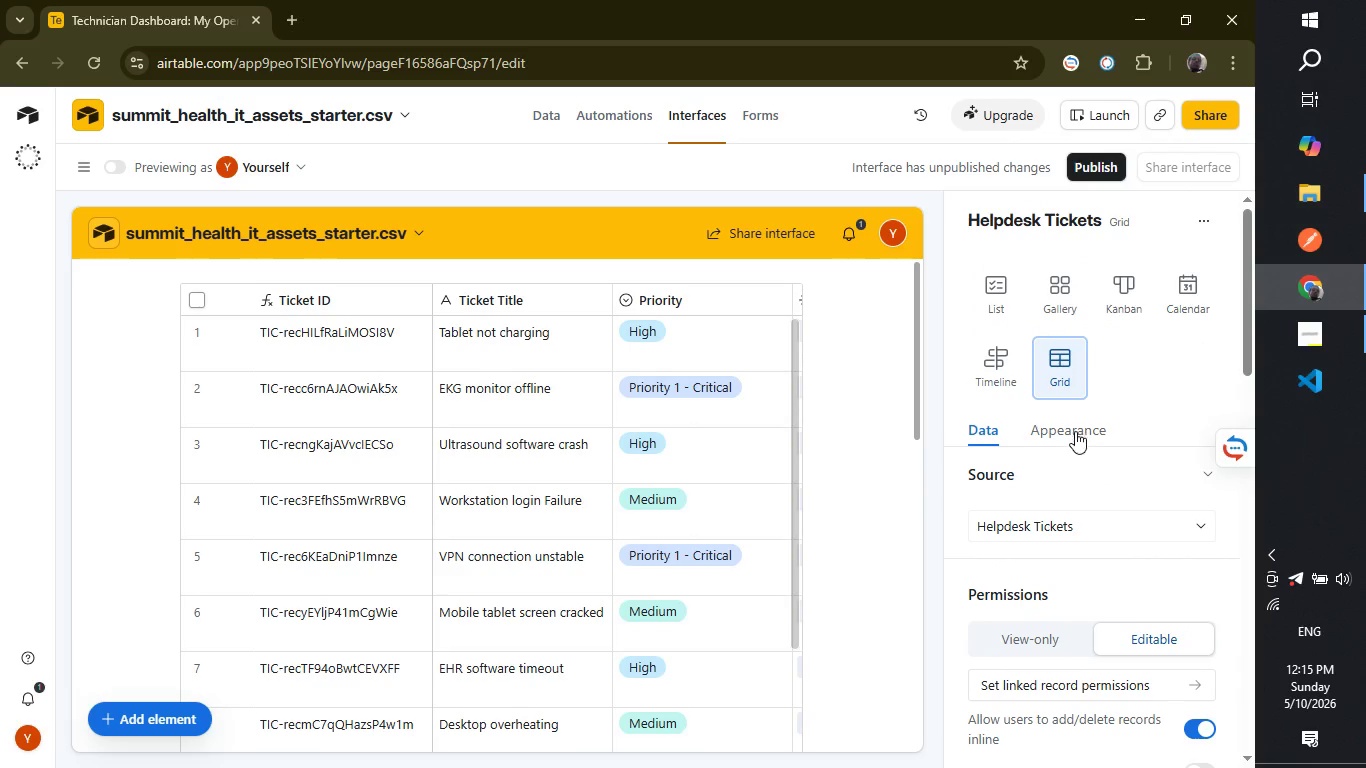 
left_click([1074, 432])
 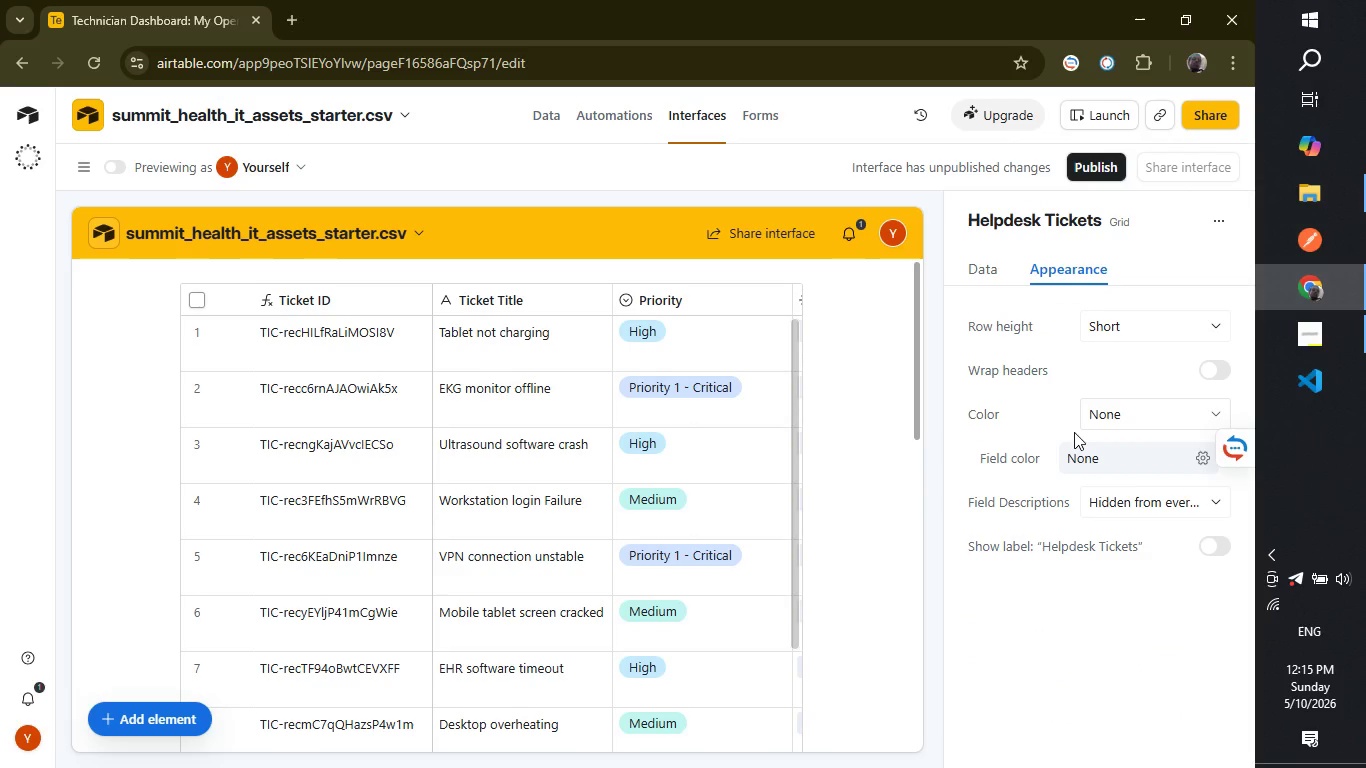 
wait(10.95)
 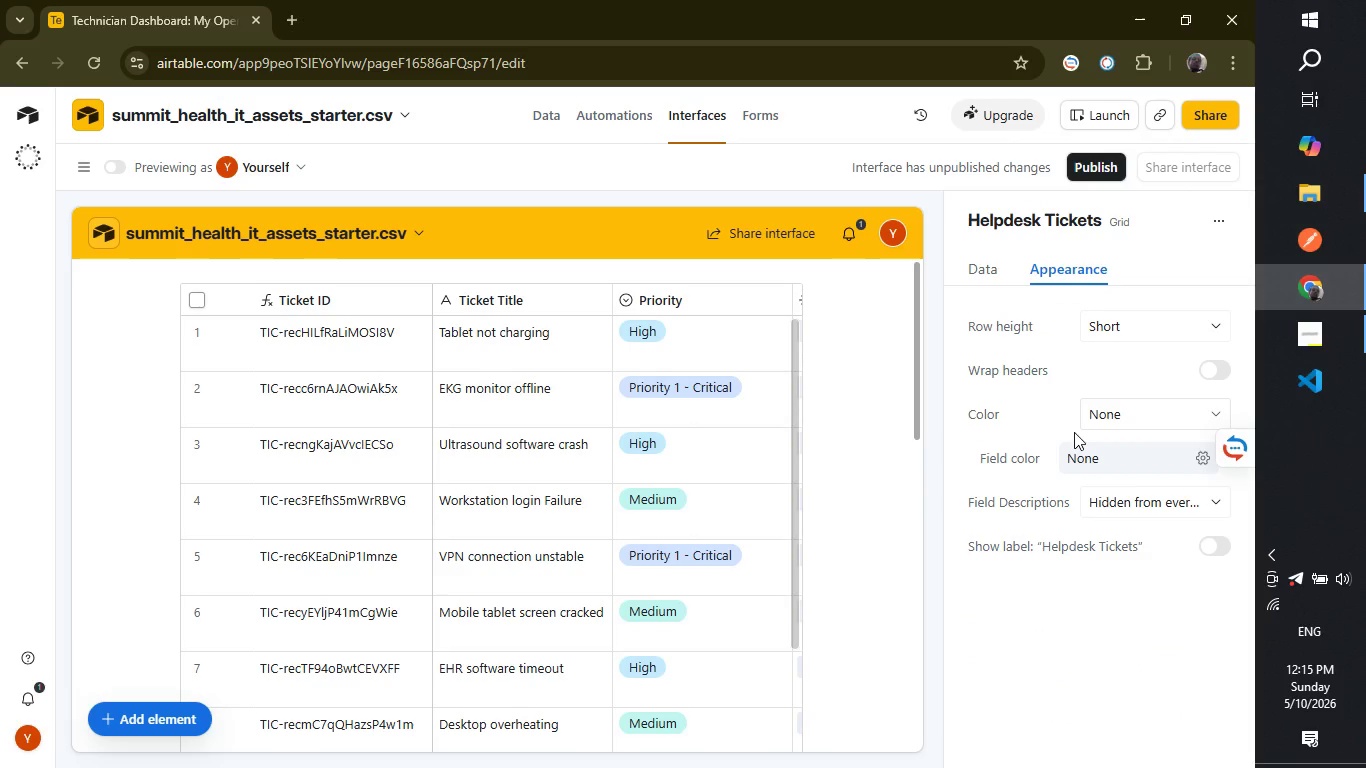 
left_click([1203, 462])
 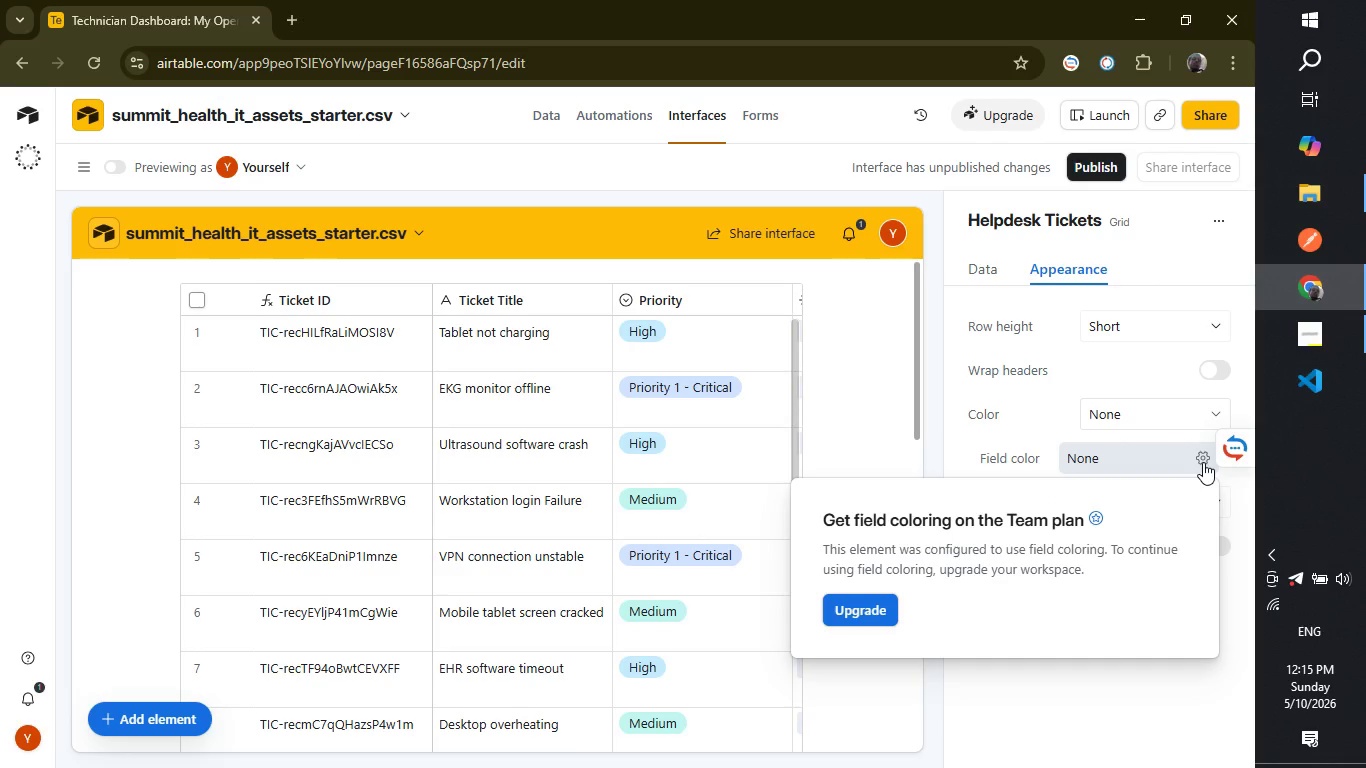 
left_click([1203, 462])
 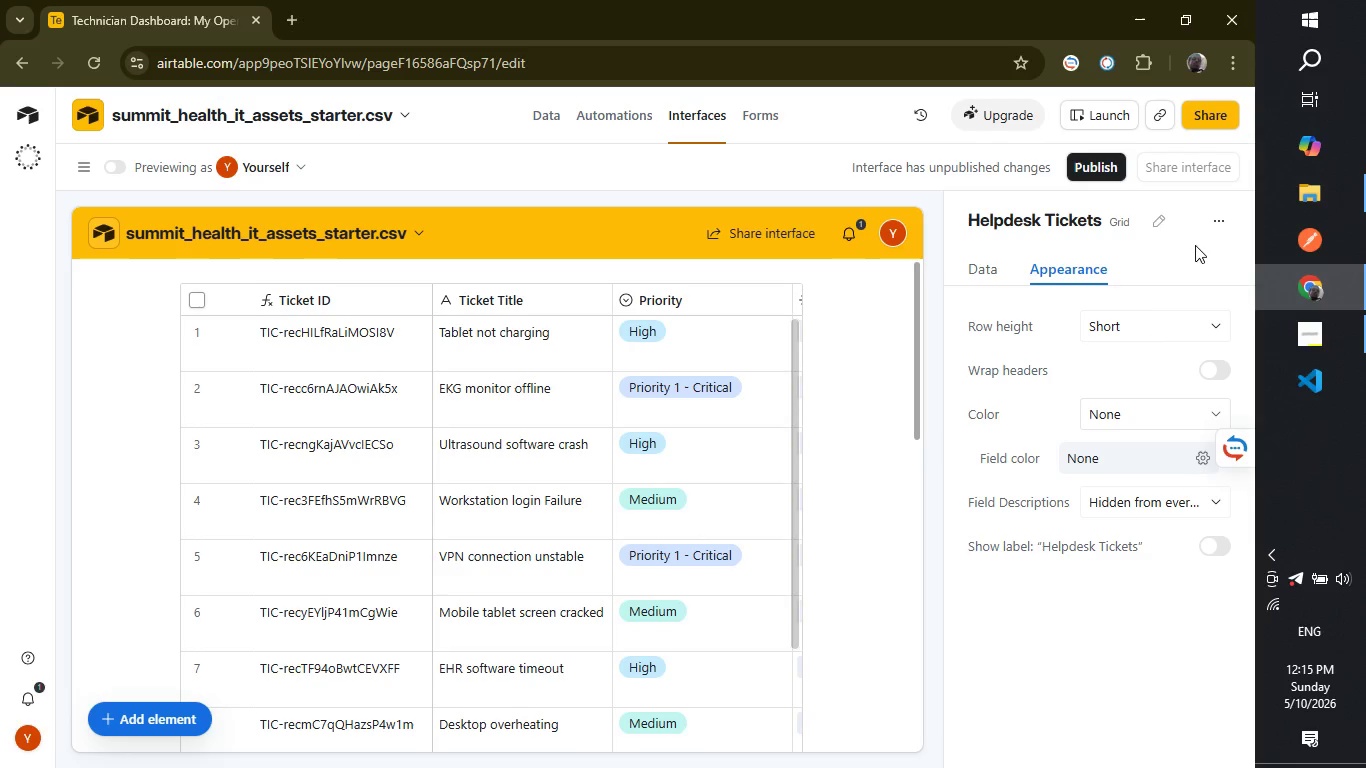 
left_click([1213, 220])
 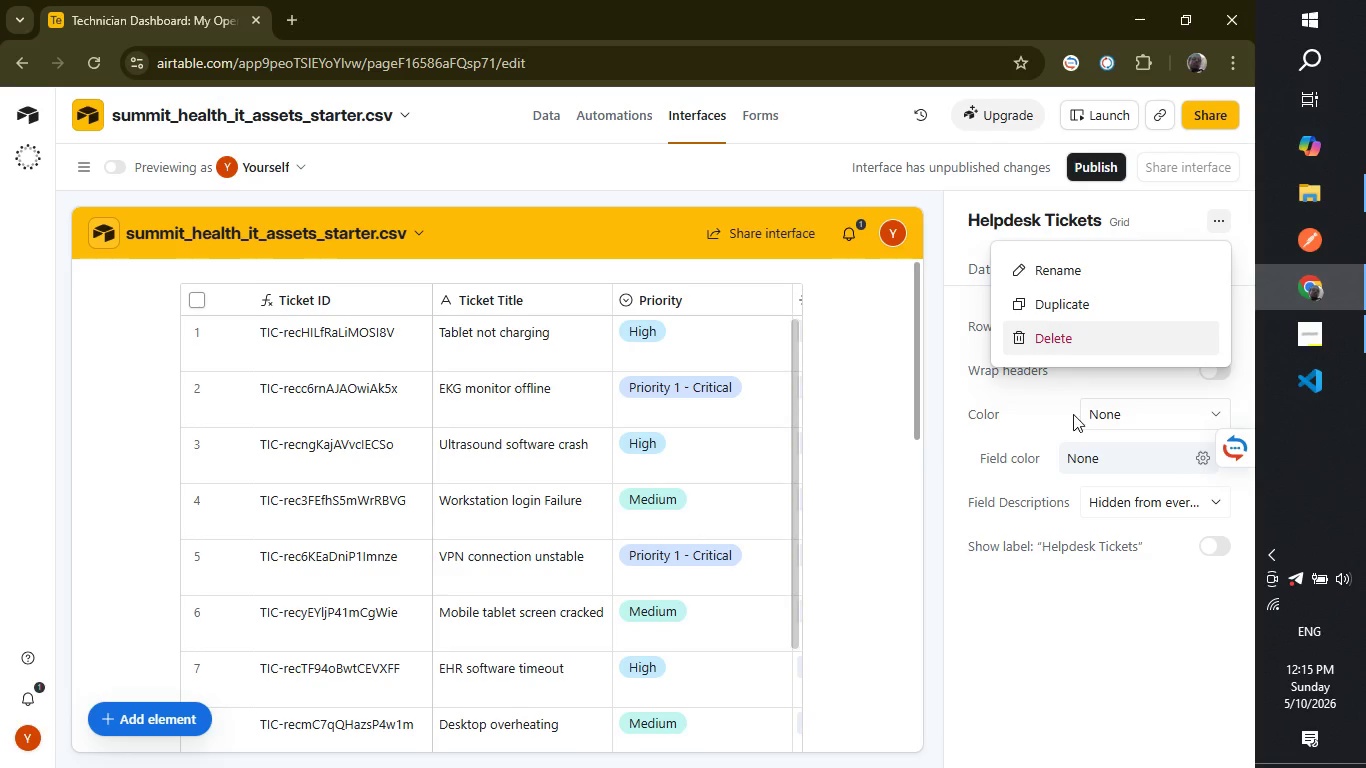 
wait(5.44)
 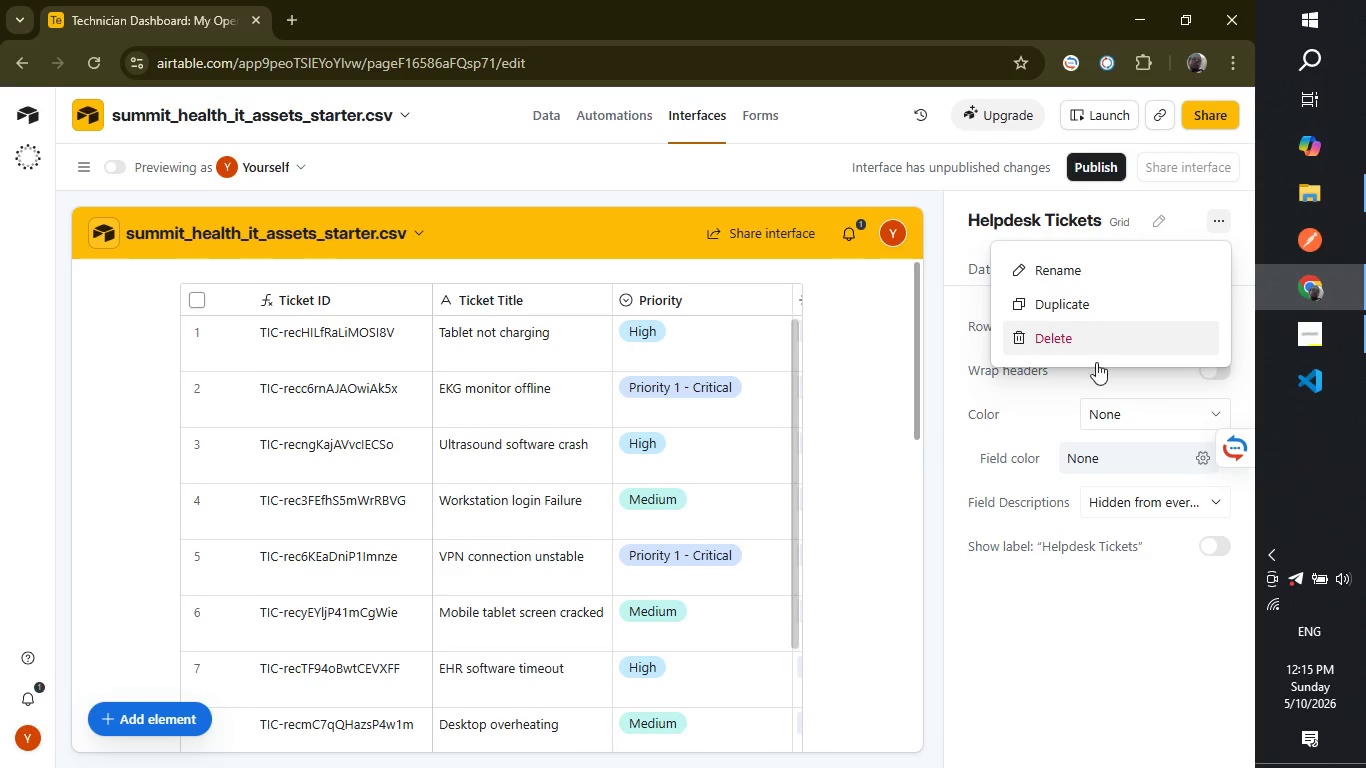 
left_click([1088, 265])
 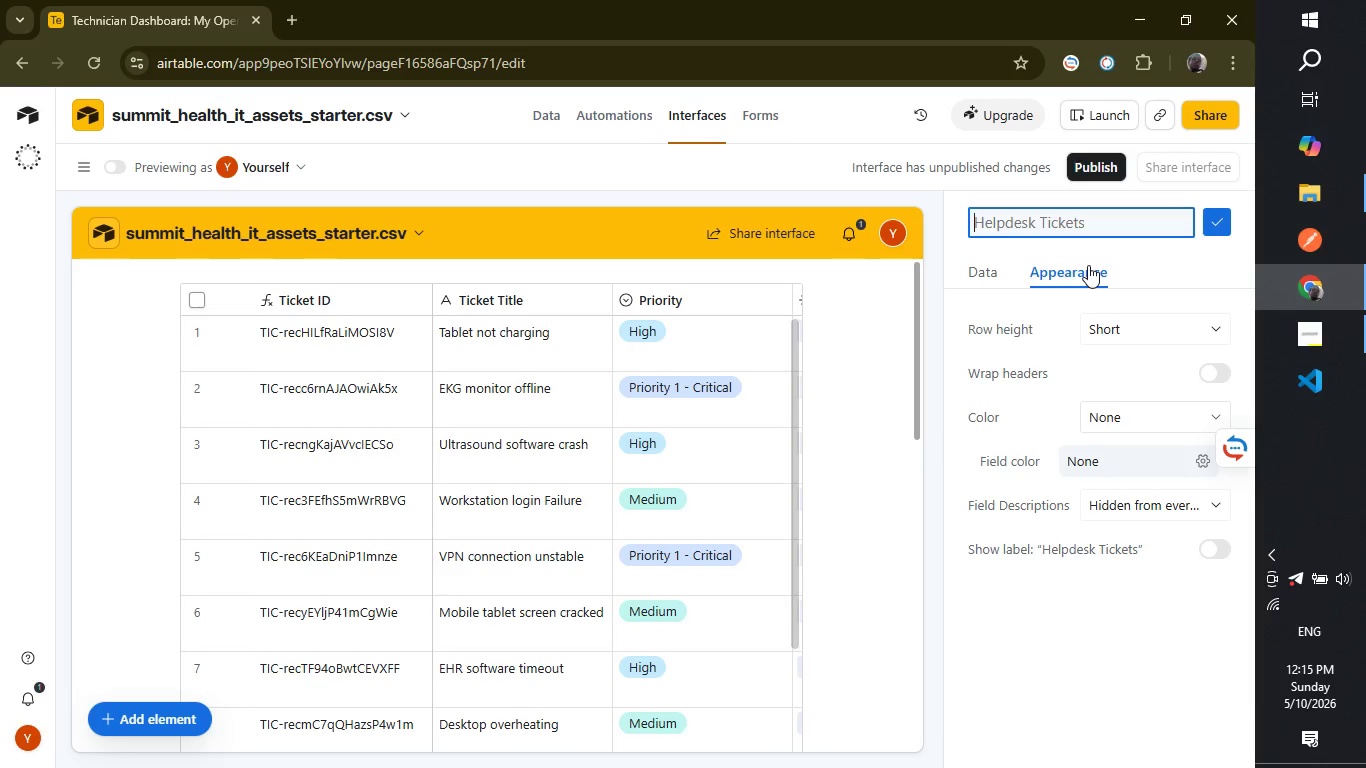 
wait(20.28)
 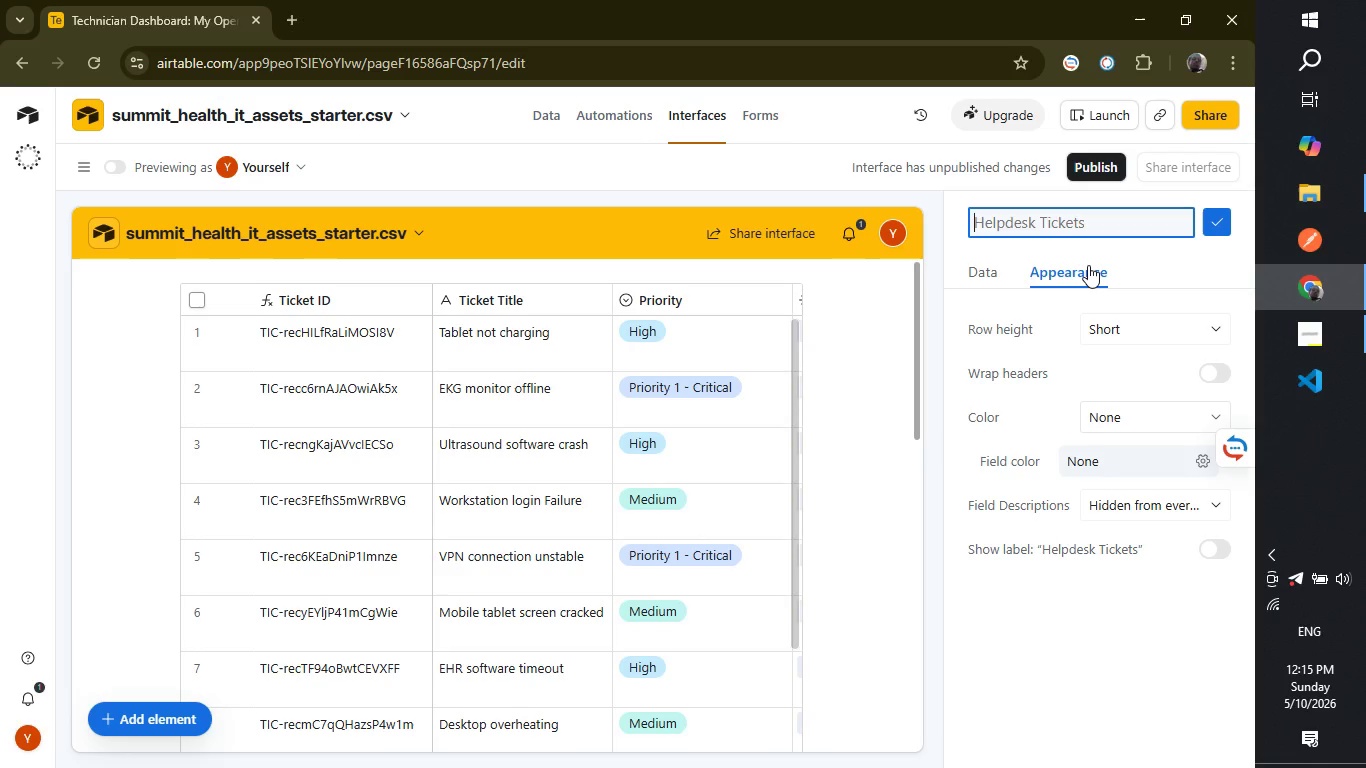 
type(SLA Breaches)
 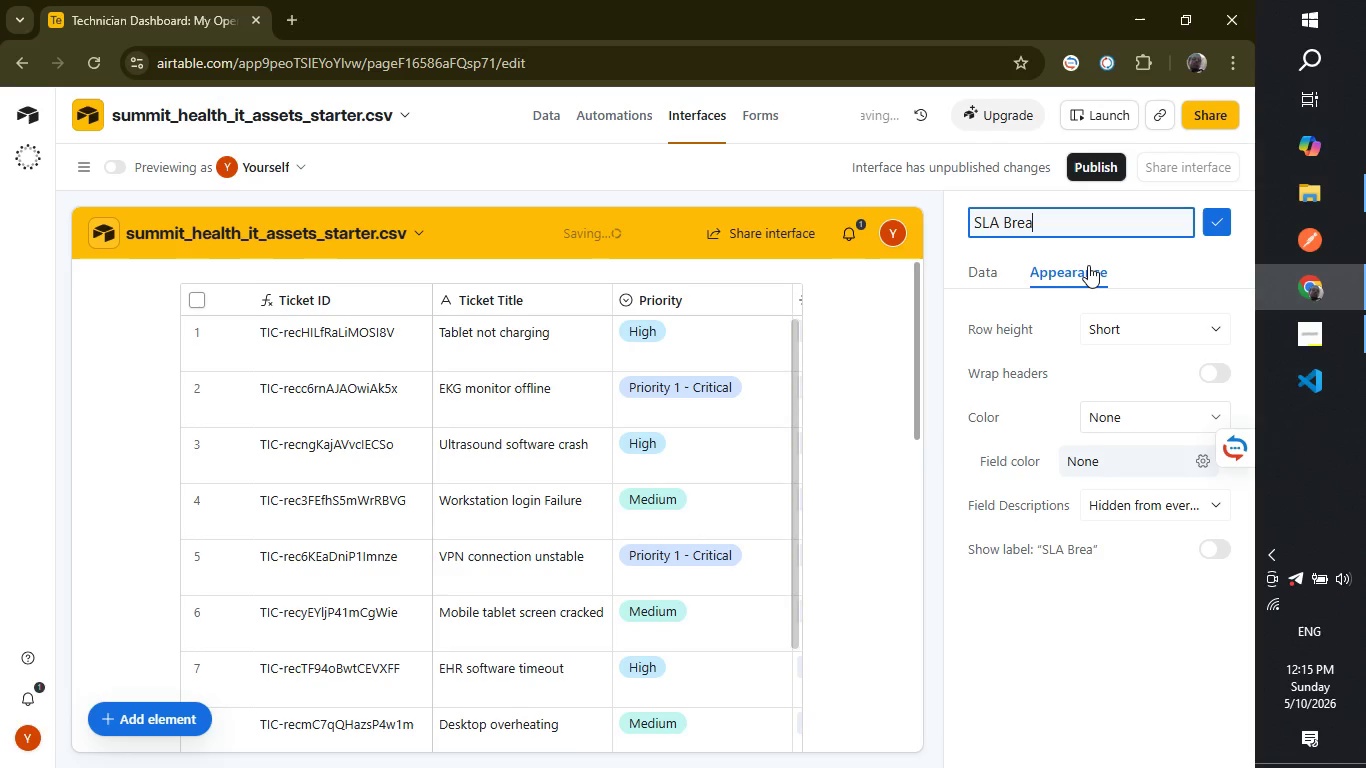 
left_click_drag(start_coordinate=[916, 383], to_coordinate=[891, 565])
 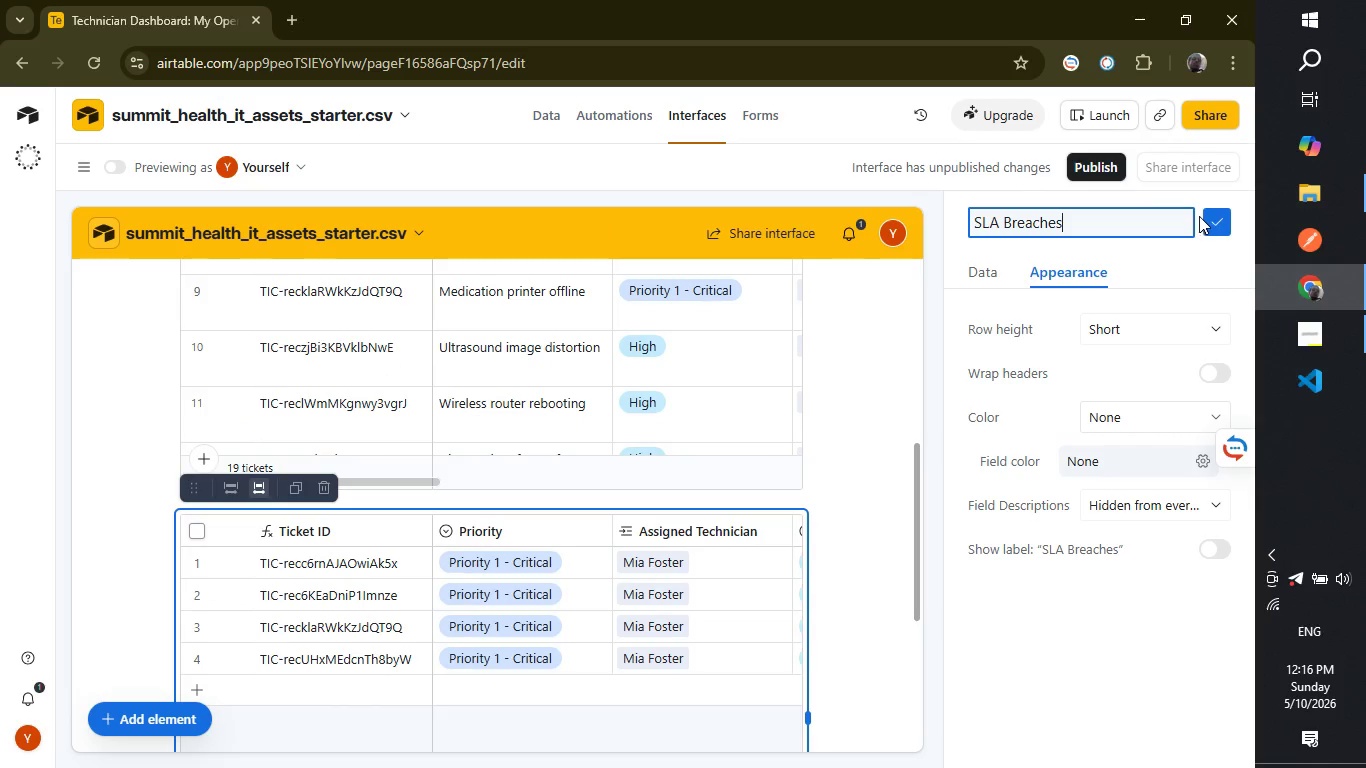 
left_click([1216, 218])
 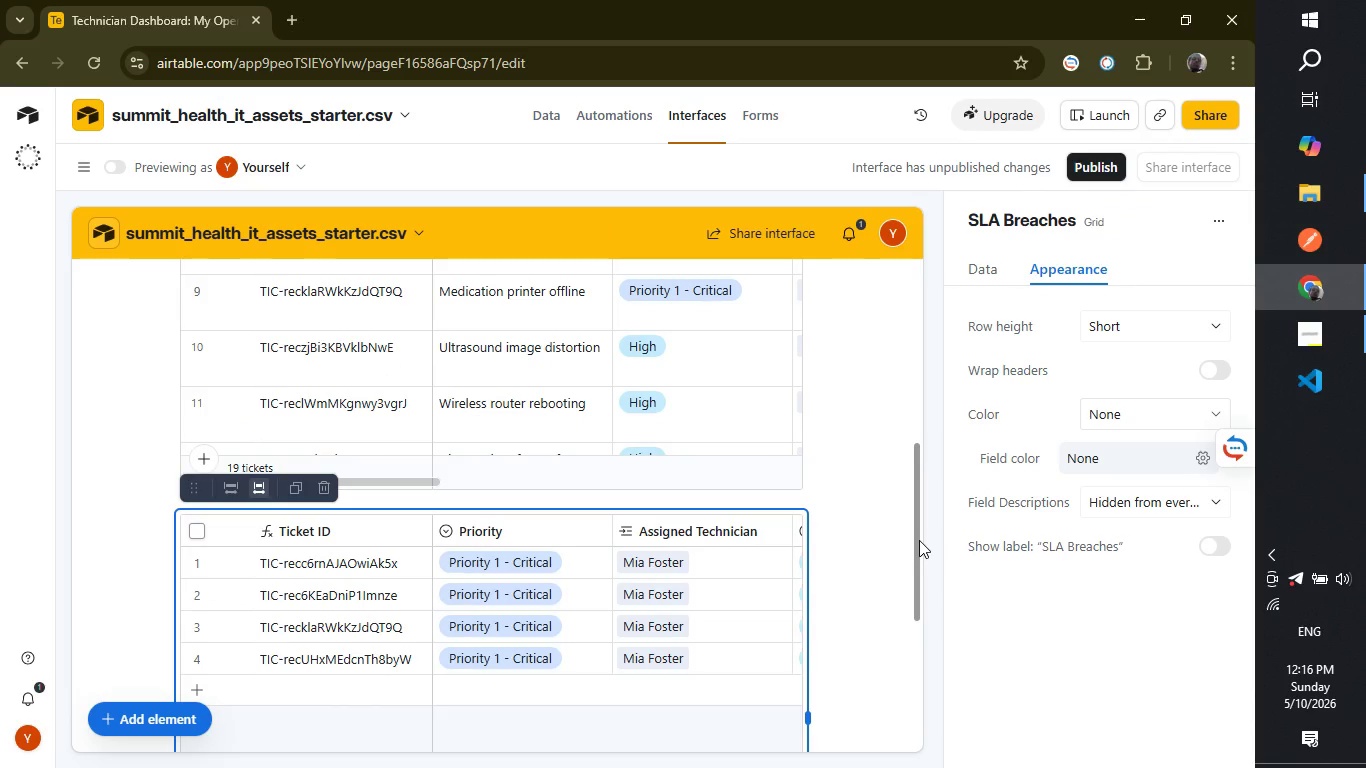 
left_click_drag(start_coordinate=[919, 540], to_coordinate=[917, 217])
 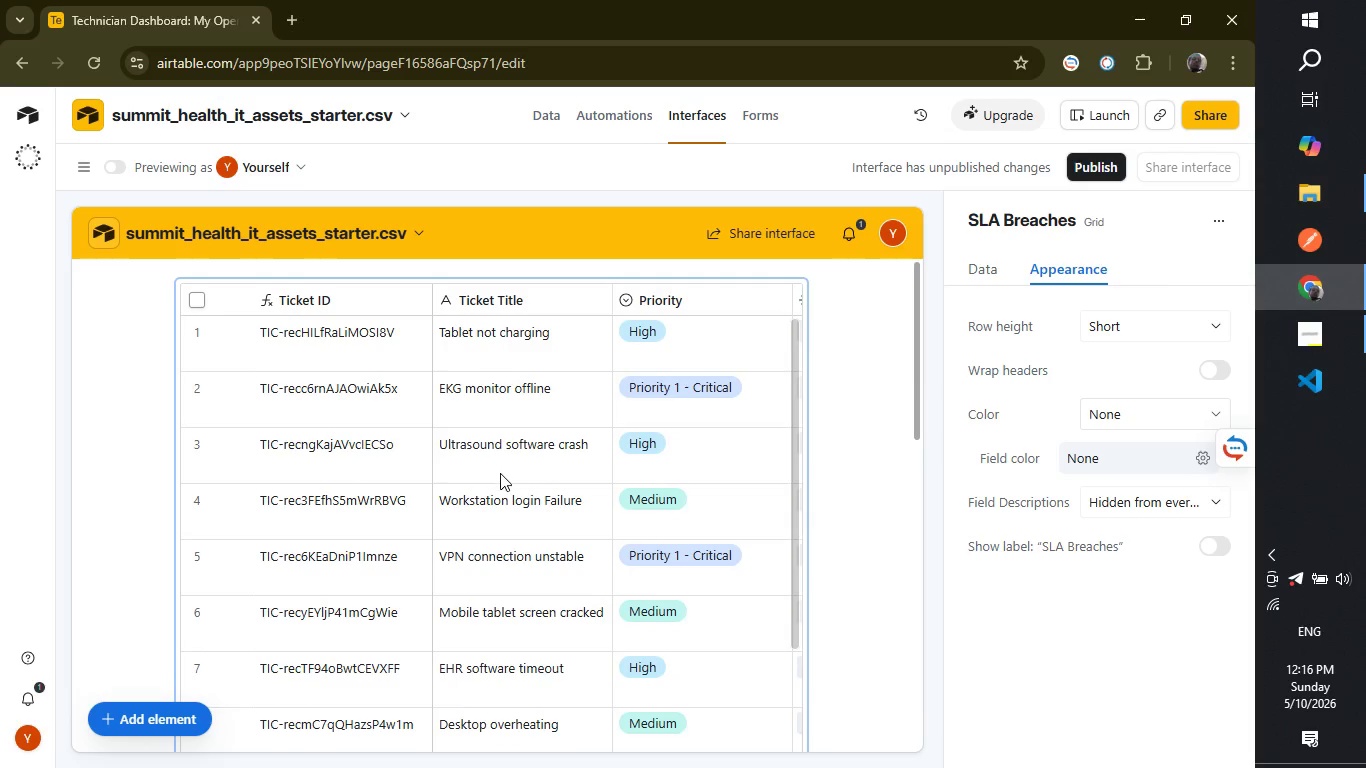 
left_click([500, 473])
 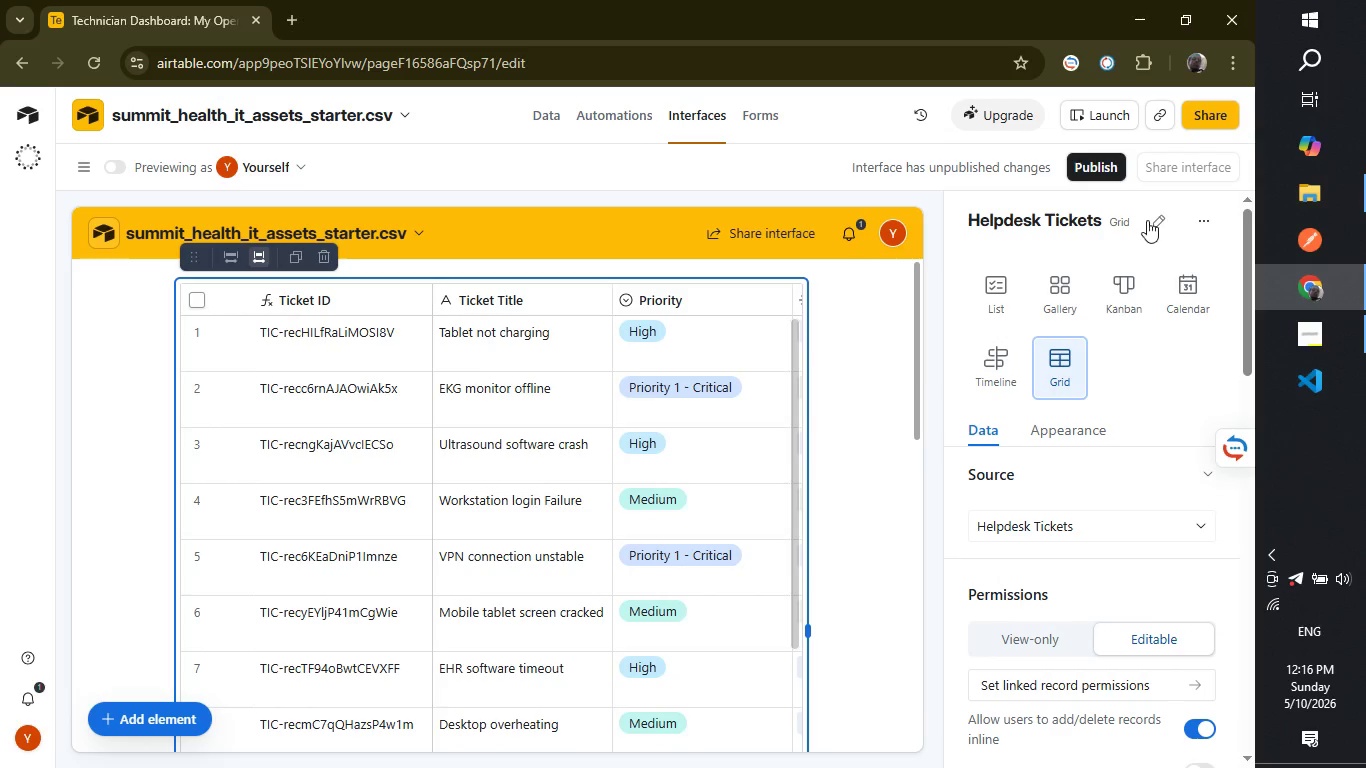 
left_click([1151, 218])
 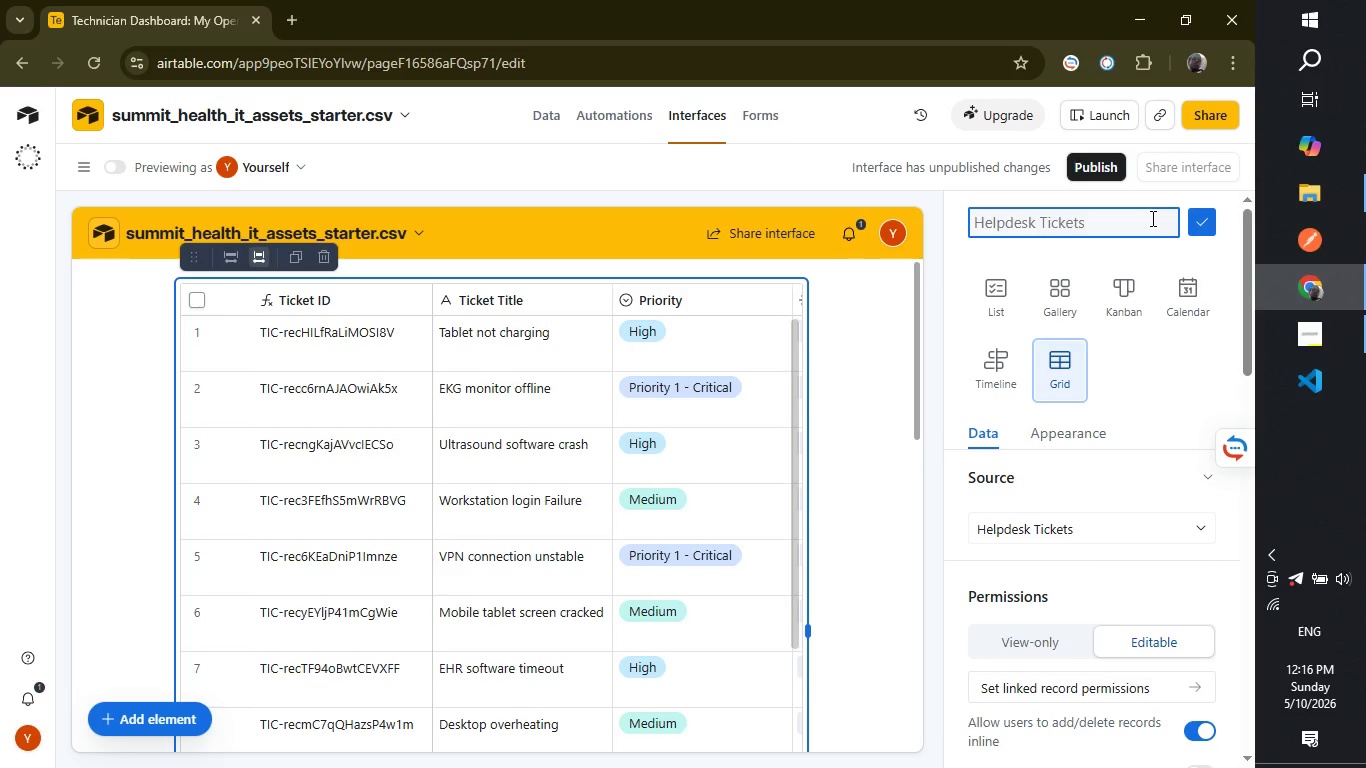 
wait(37.42)
 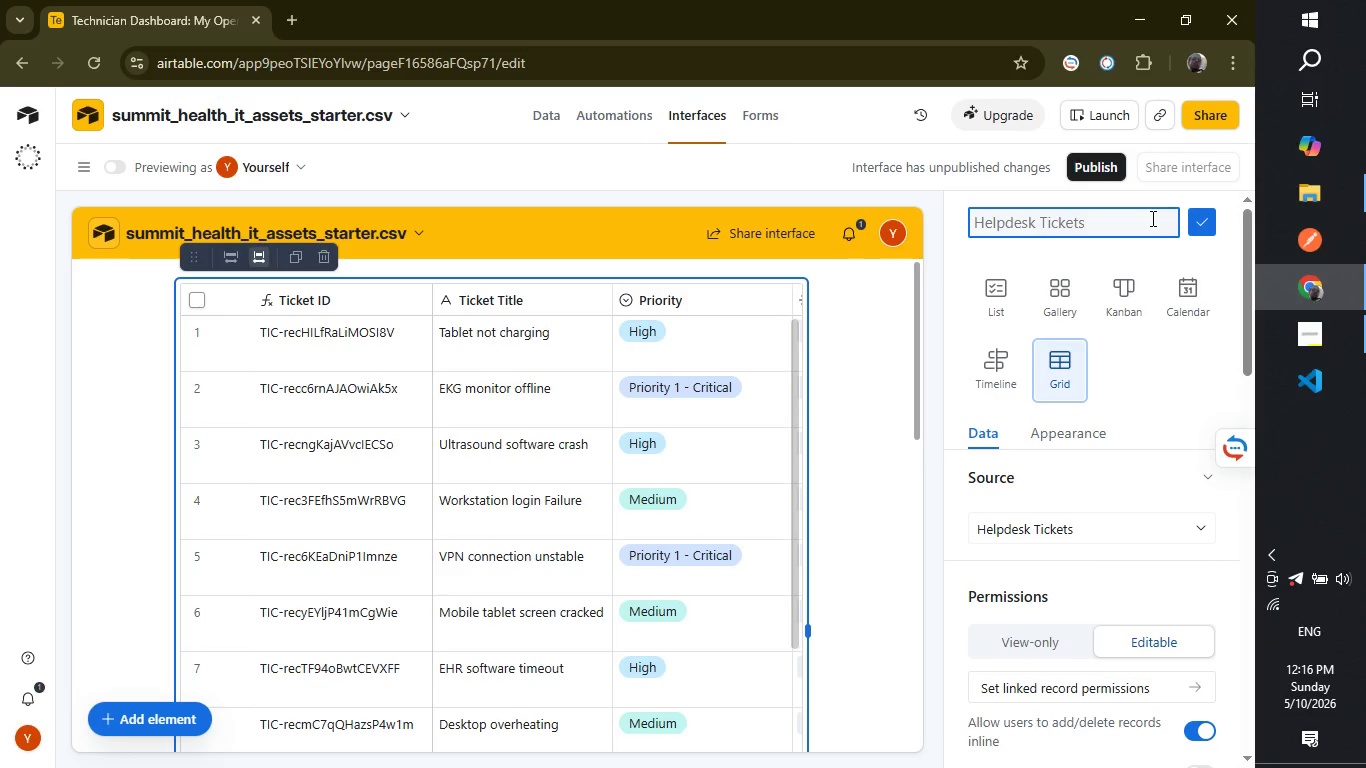 
left_click([866, 487])
 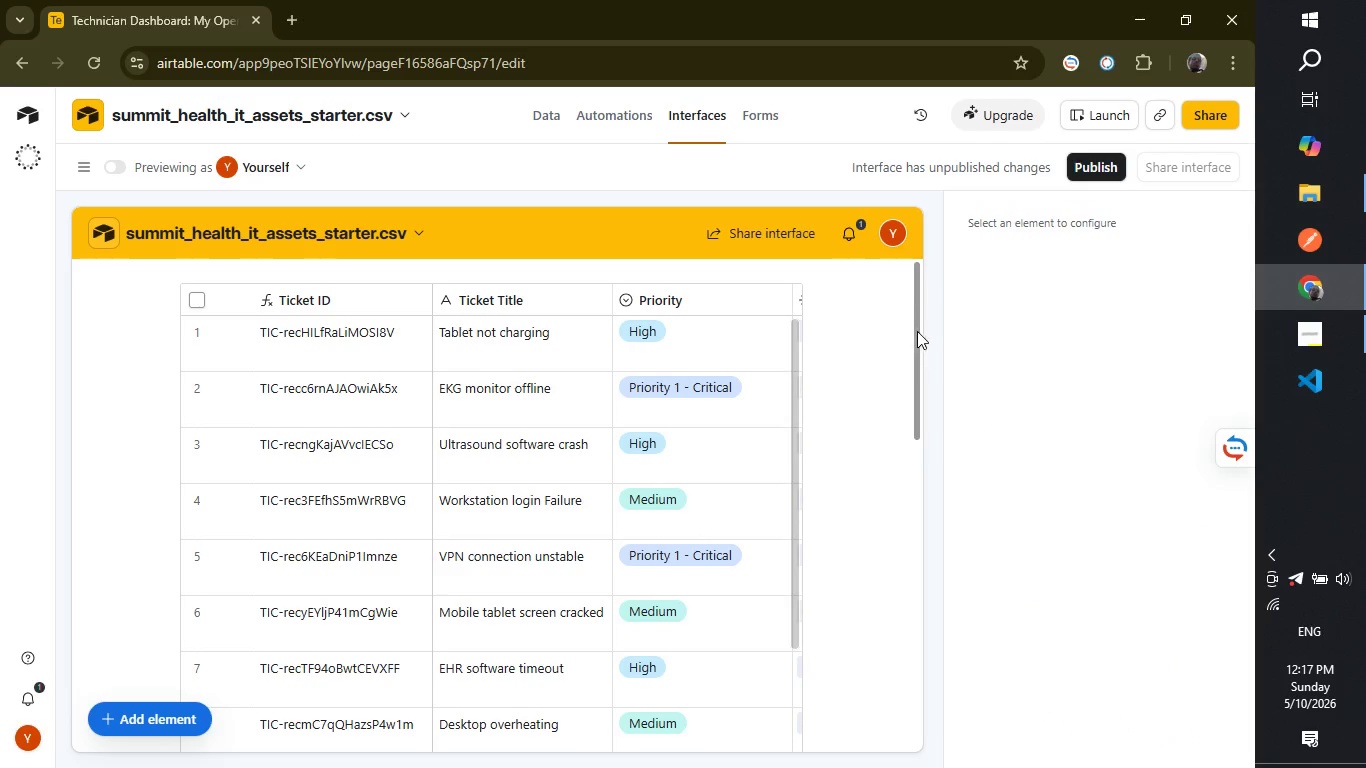 
left_click_drag(start_coordinate=[919, 331], to_coordinate=[888, 566])
 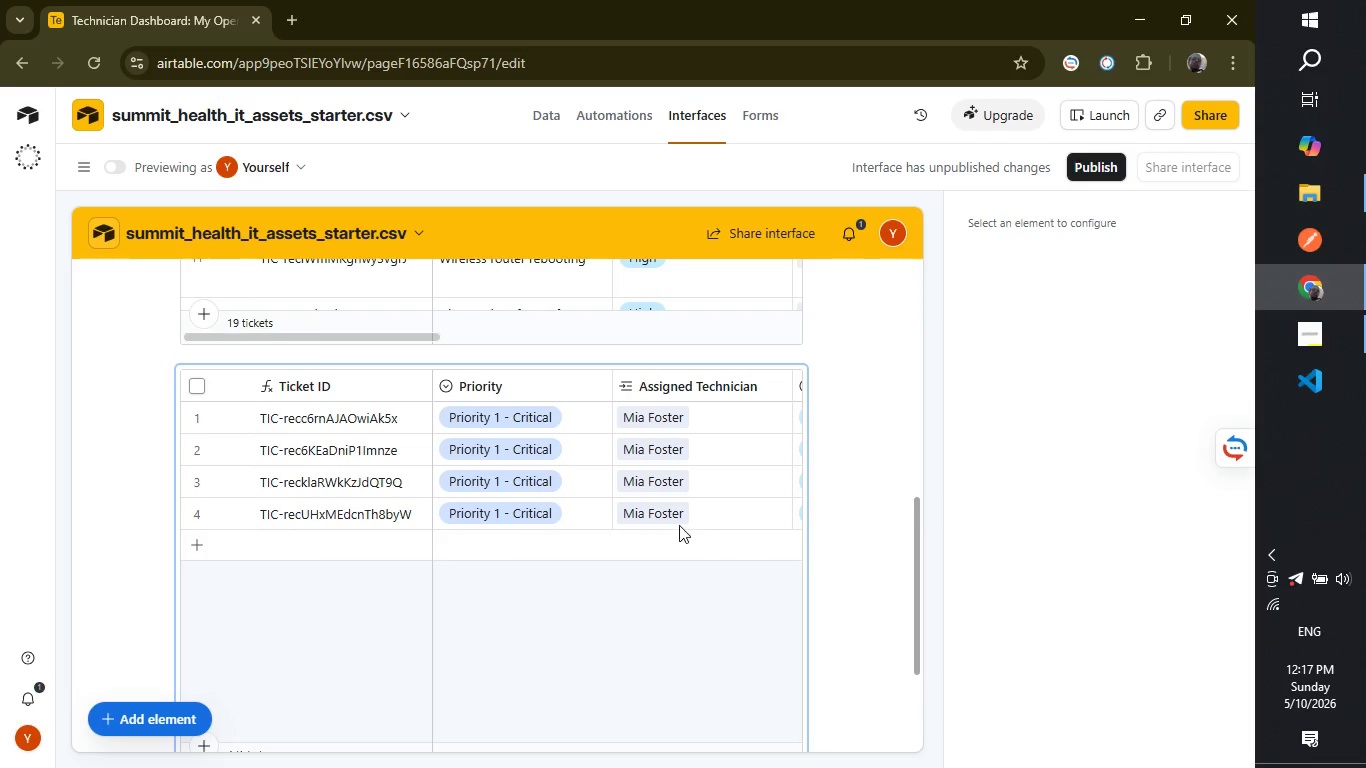 
left_click([620, 620])
 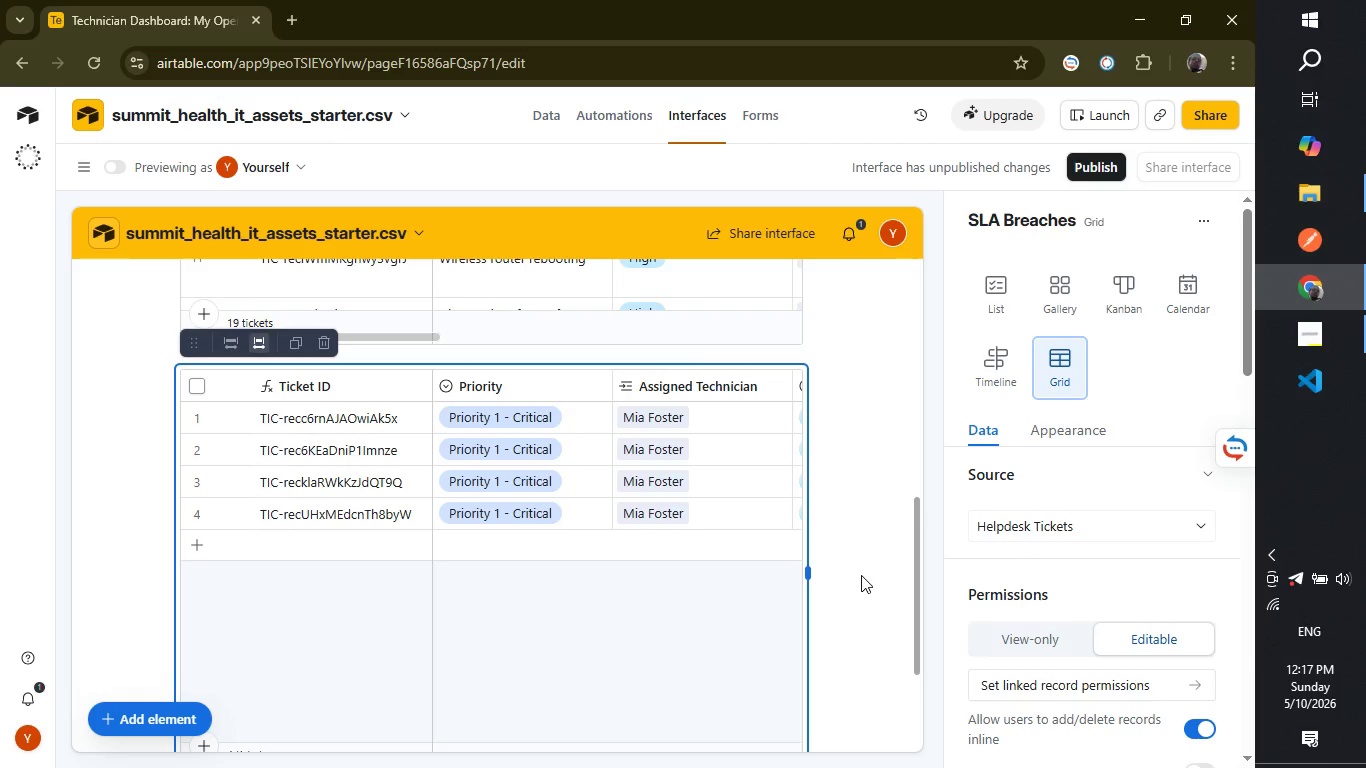 
wait(23.27)
 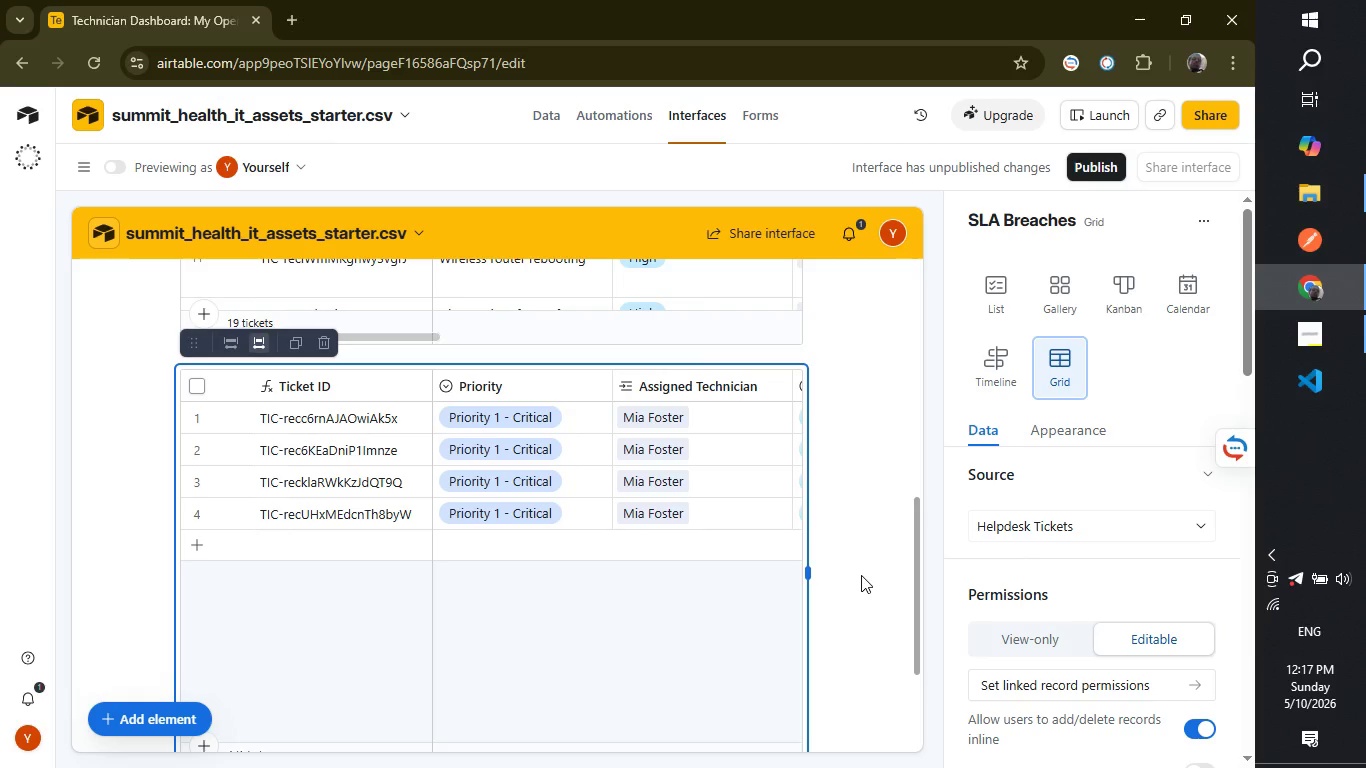 
left_click([94, 173])
 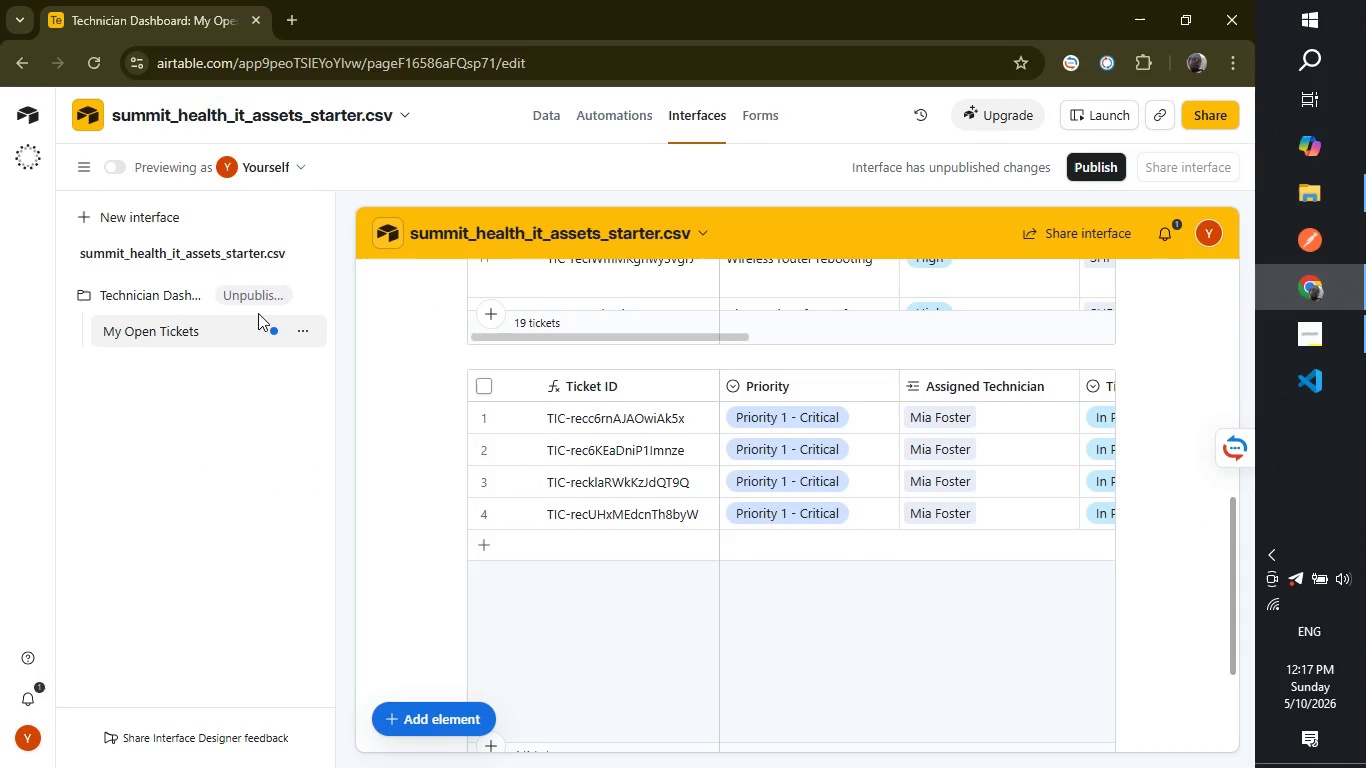 
wait(11.3)
 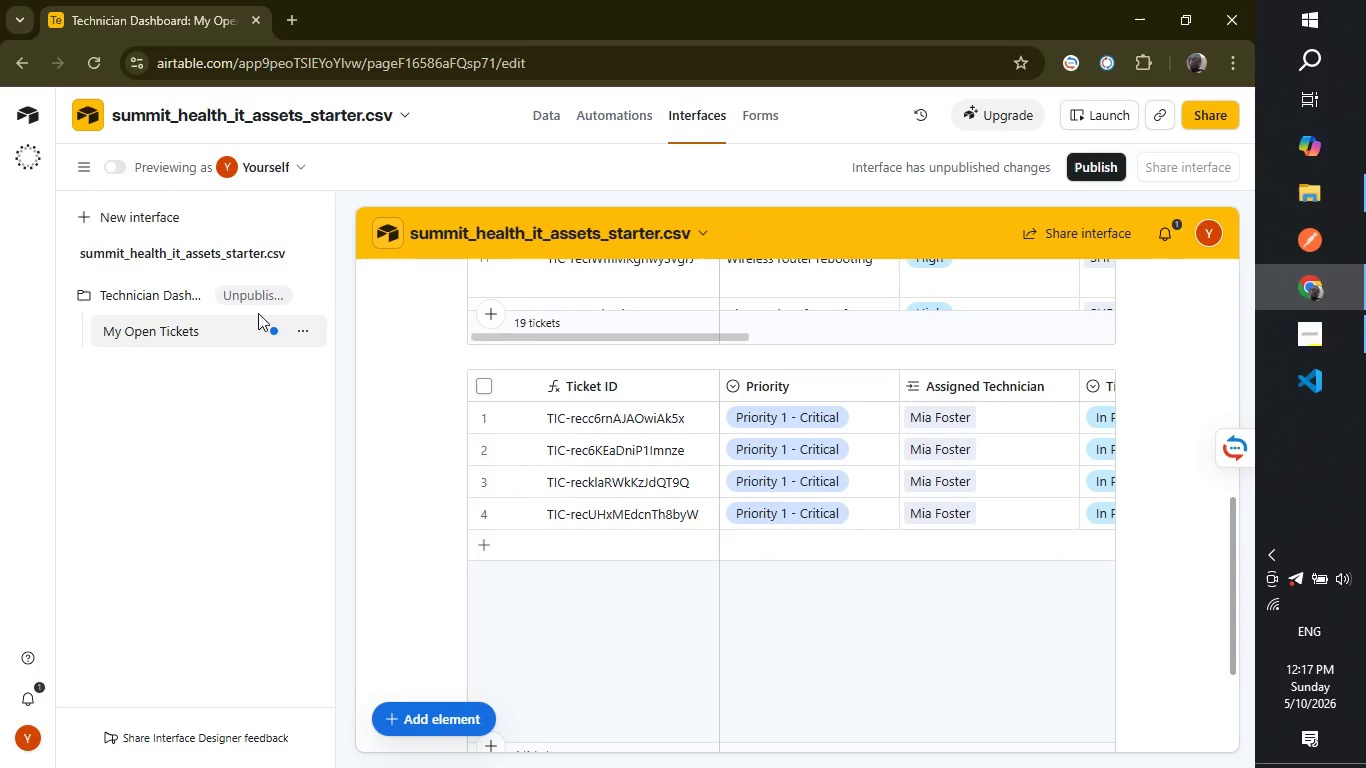 
left_click([273, 300])
 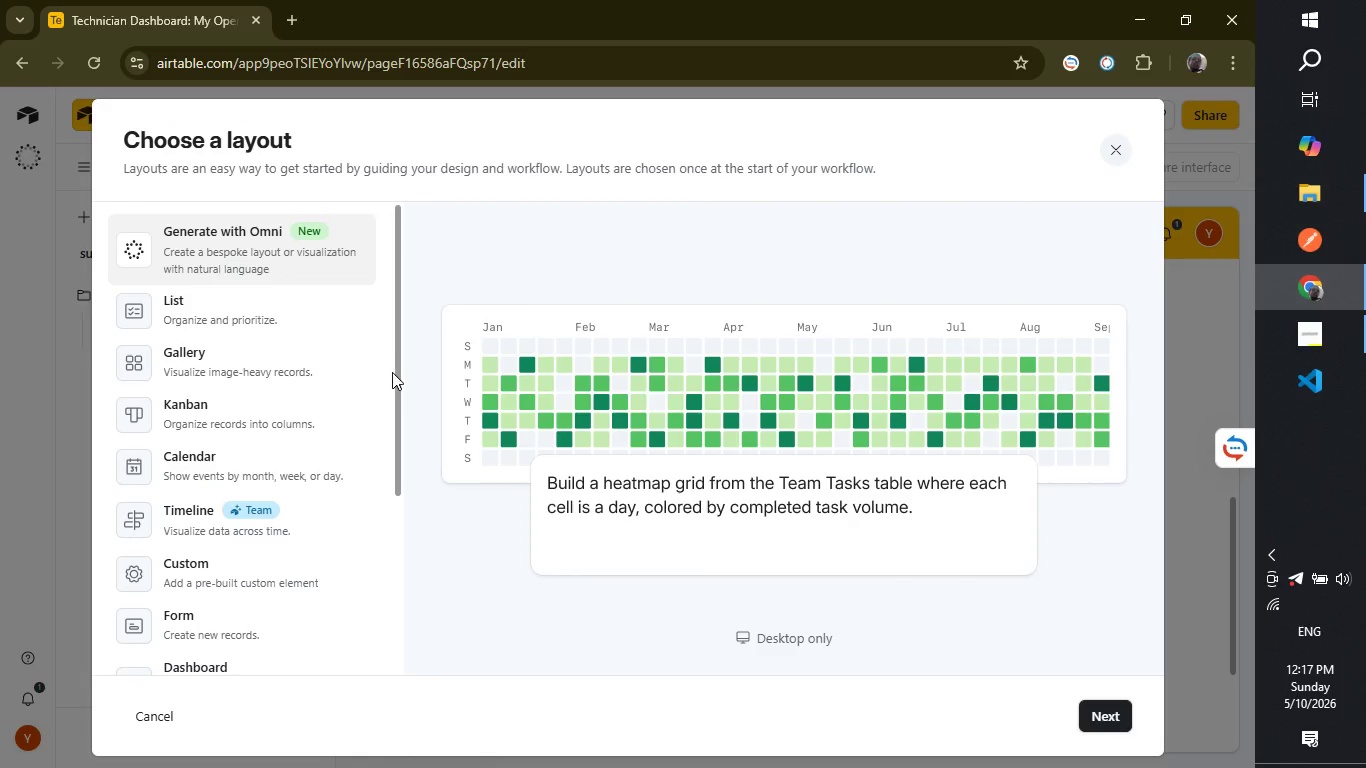 
left_click_drag(start_coordinate=[394, 373], to_coordinate=[404, 435])
 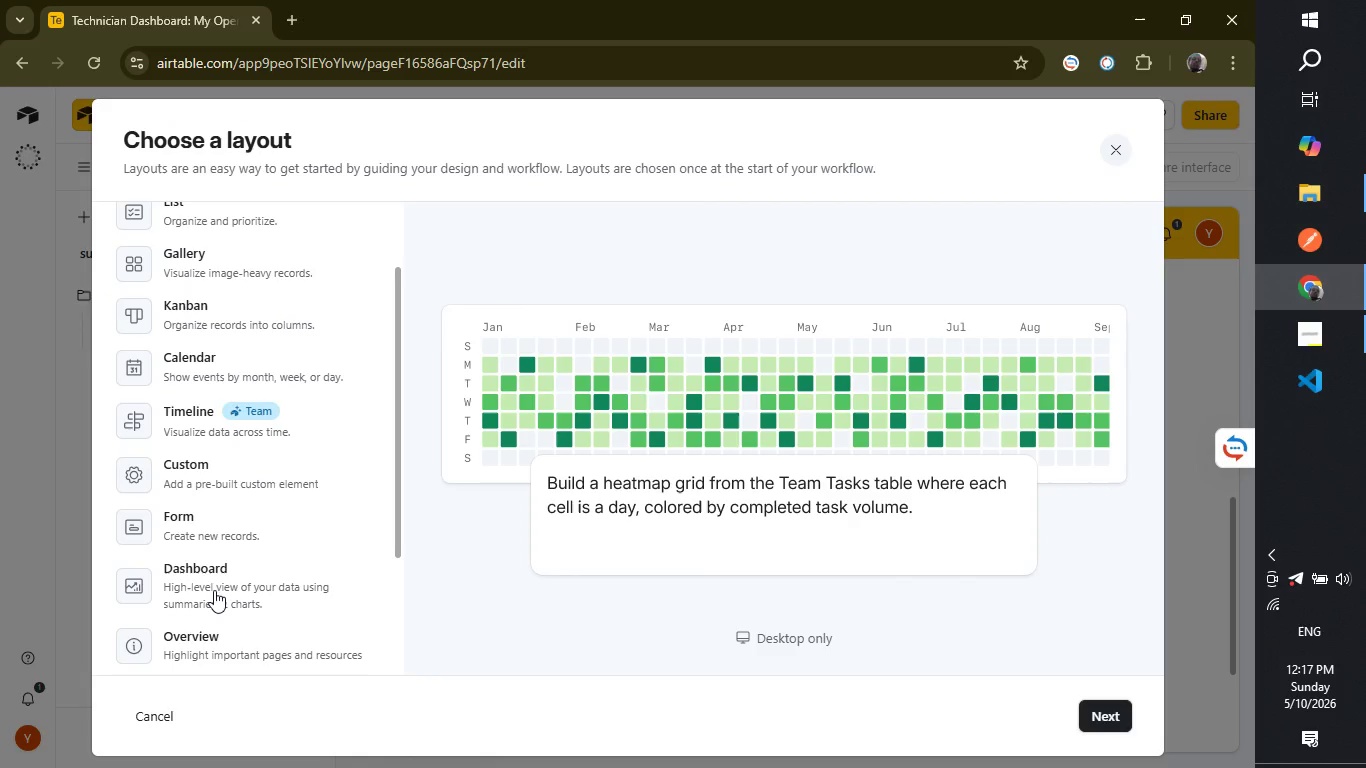 
left_click([214, 590])
 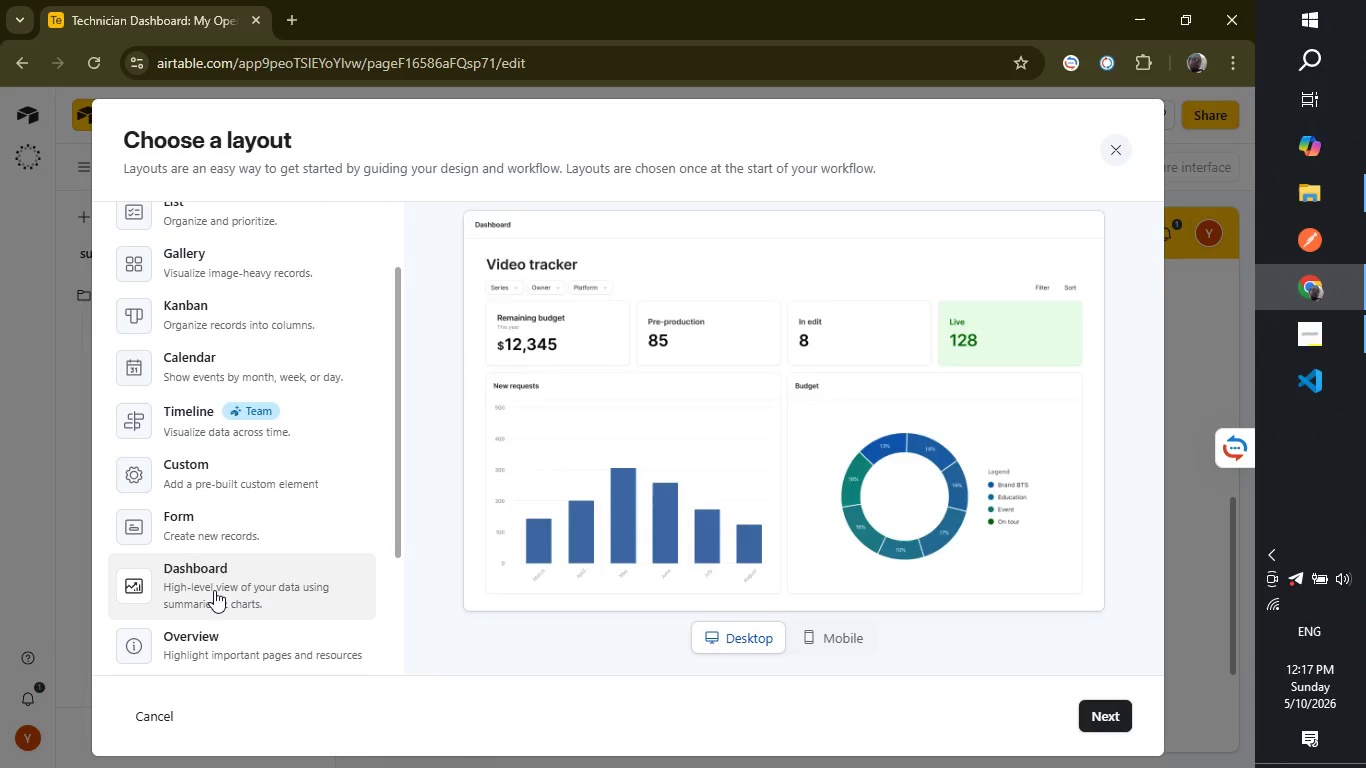 
wait(7.06)
 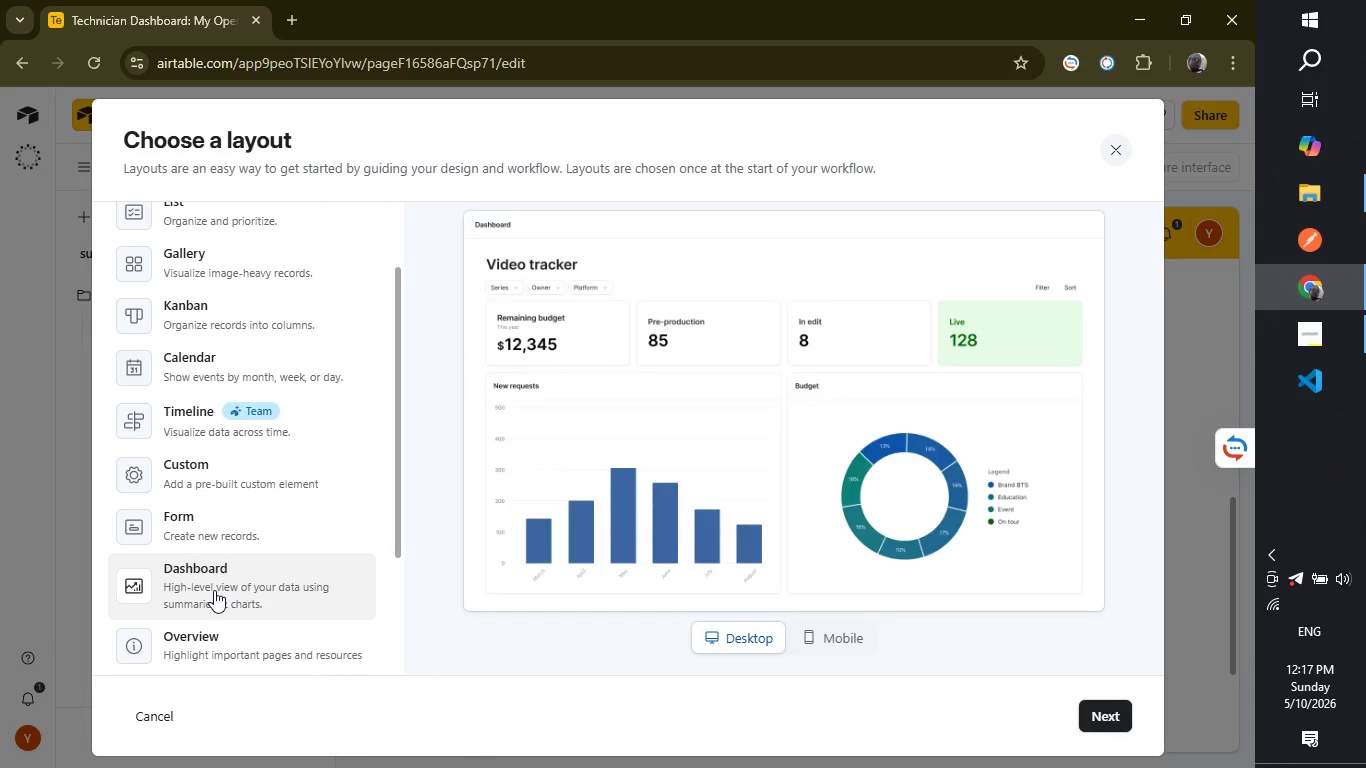 
left_click([1088, 711])
 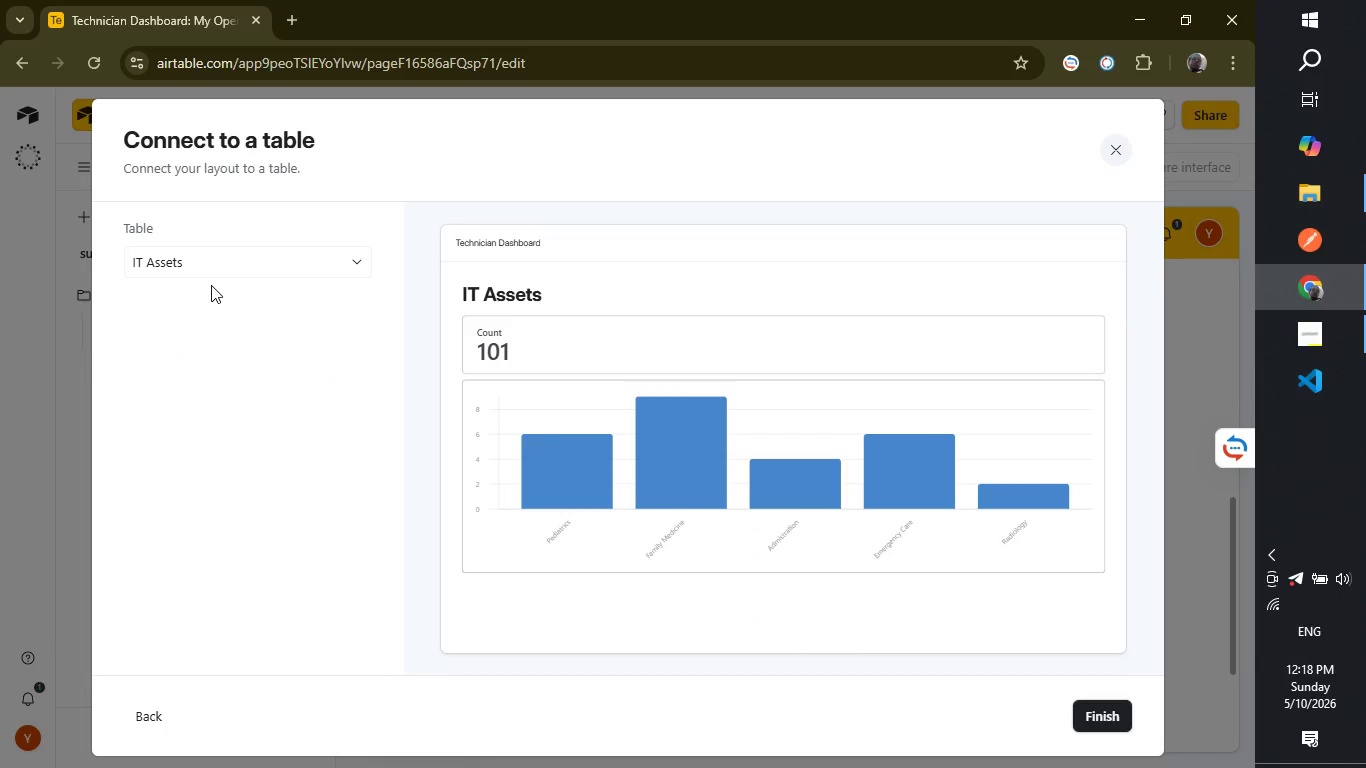 
wait(12.98)
 